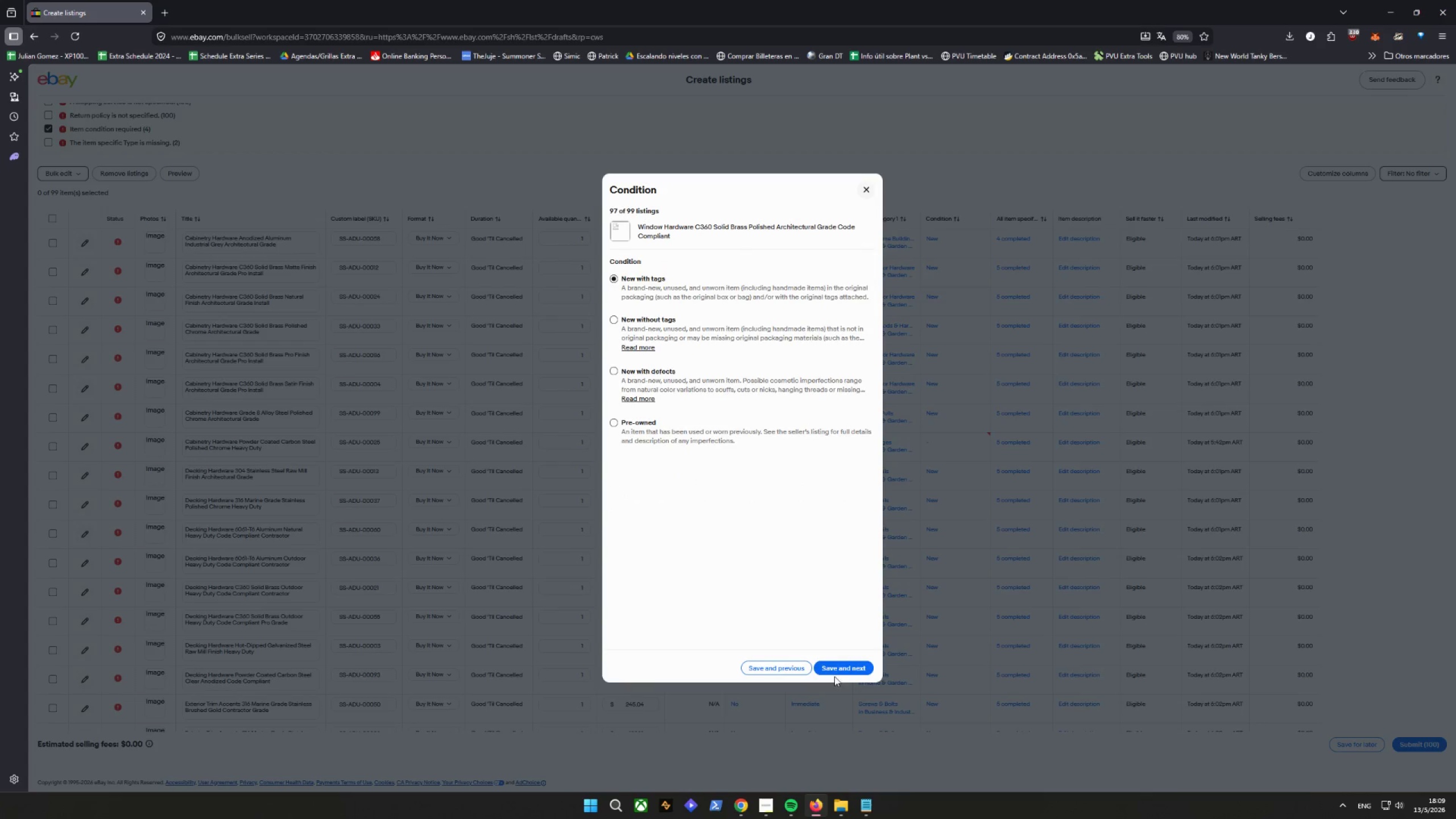 
double_click([835, 672])
 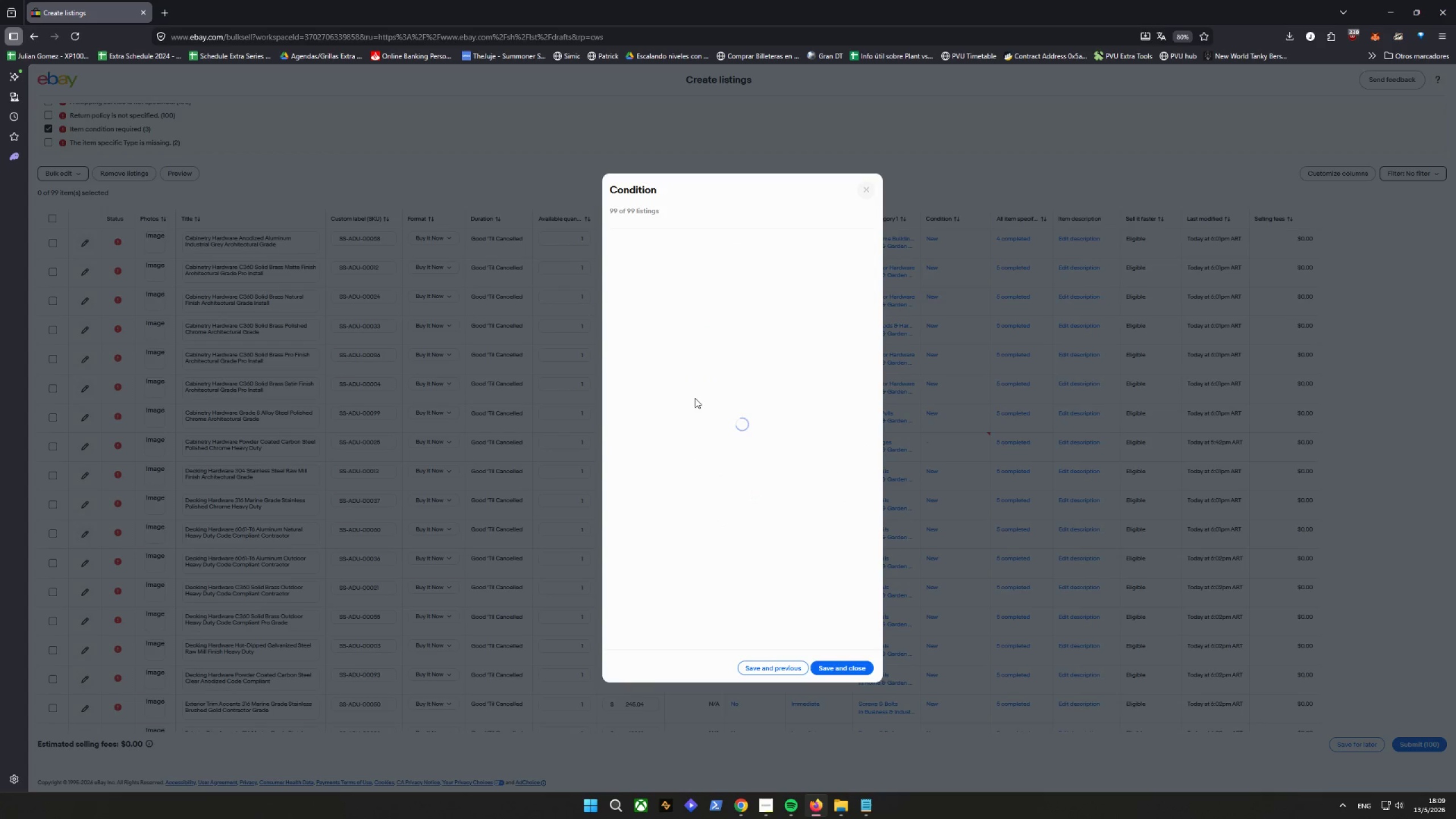 
wait(5.84)
 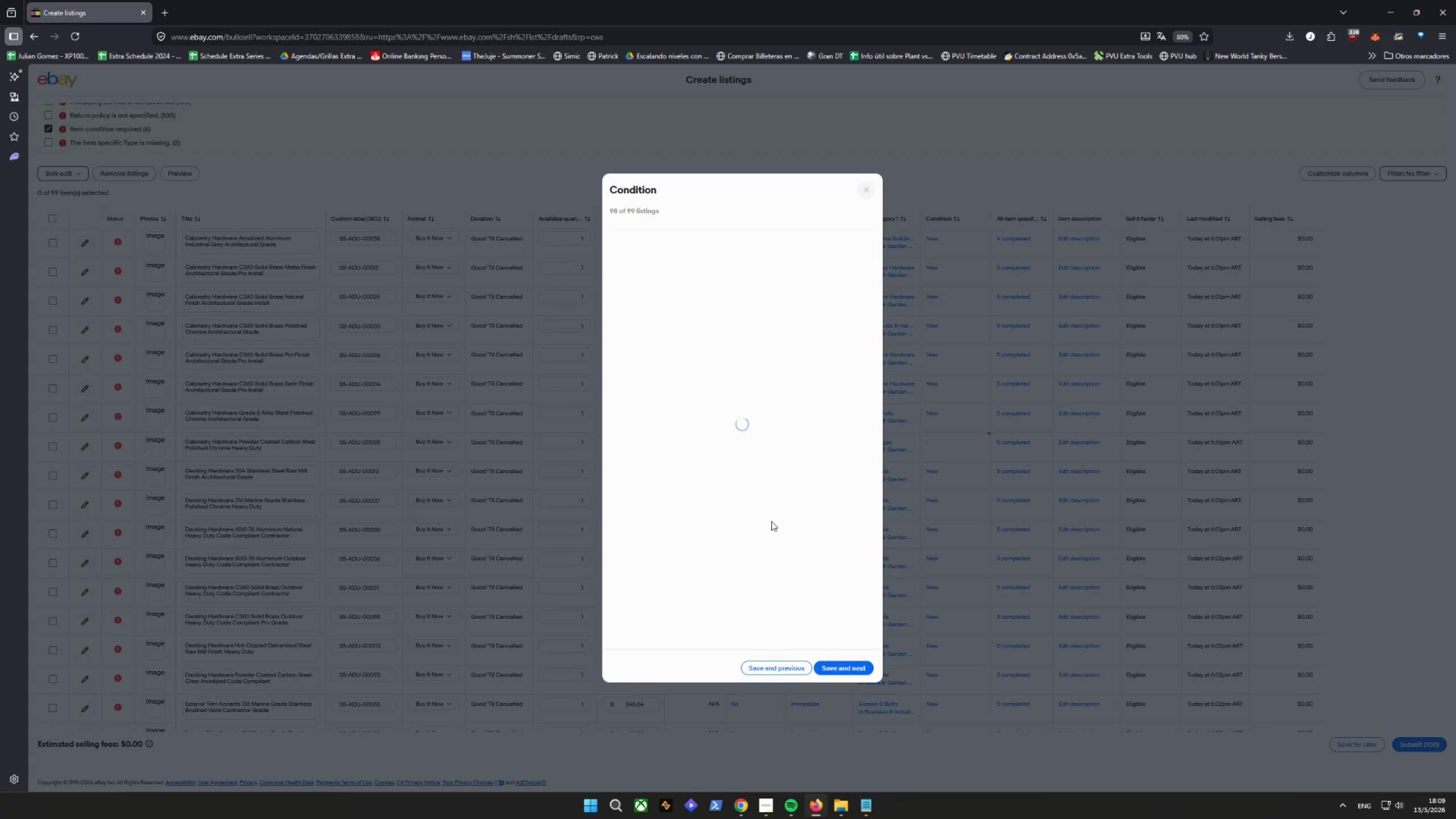 
left_click([615, 275])
 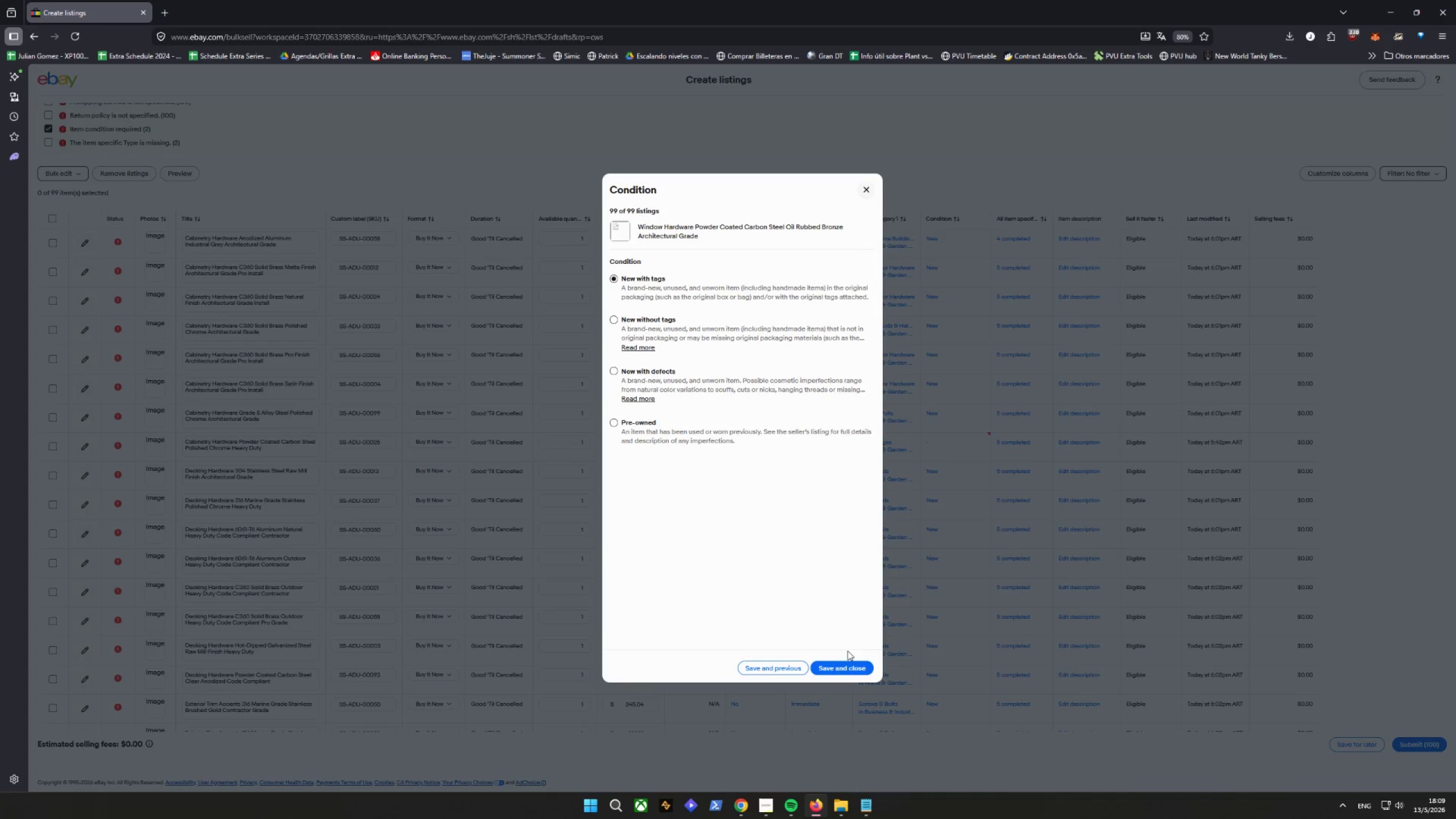 
left_click([847, 659])
 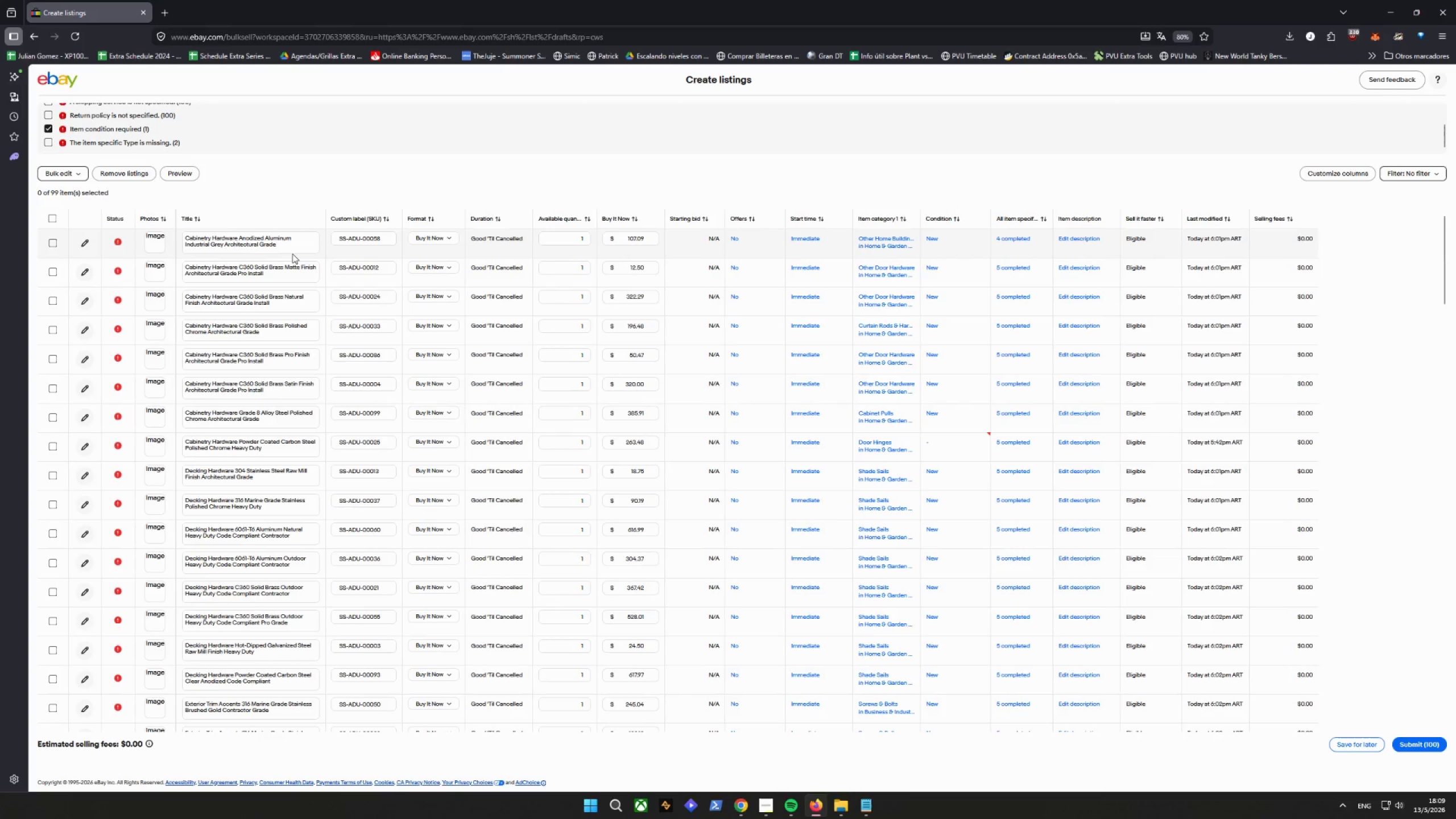 
left_click([48, 128])
 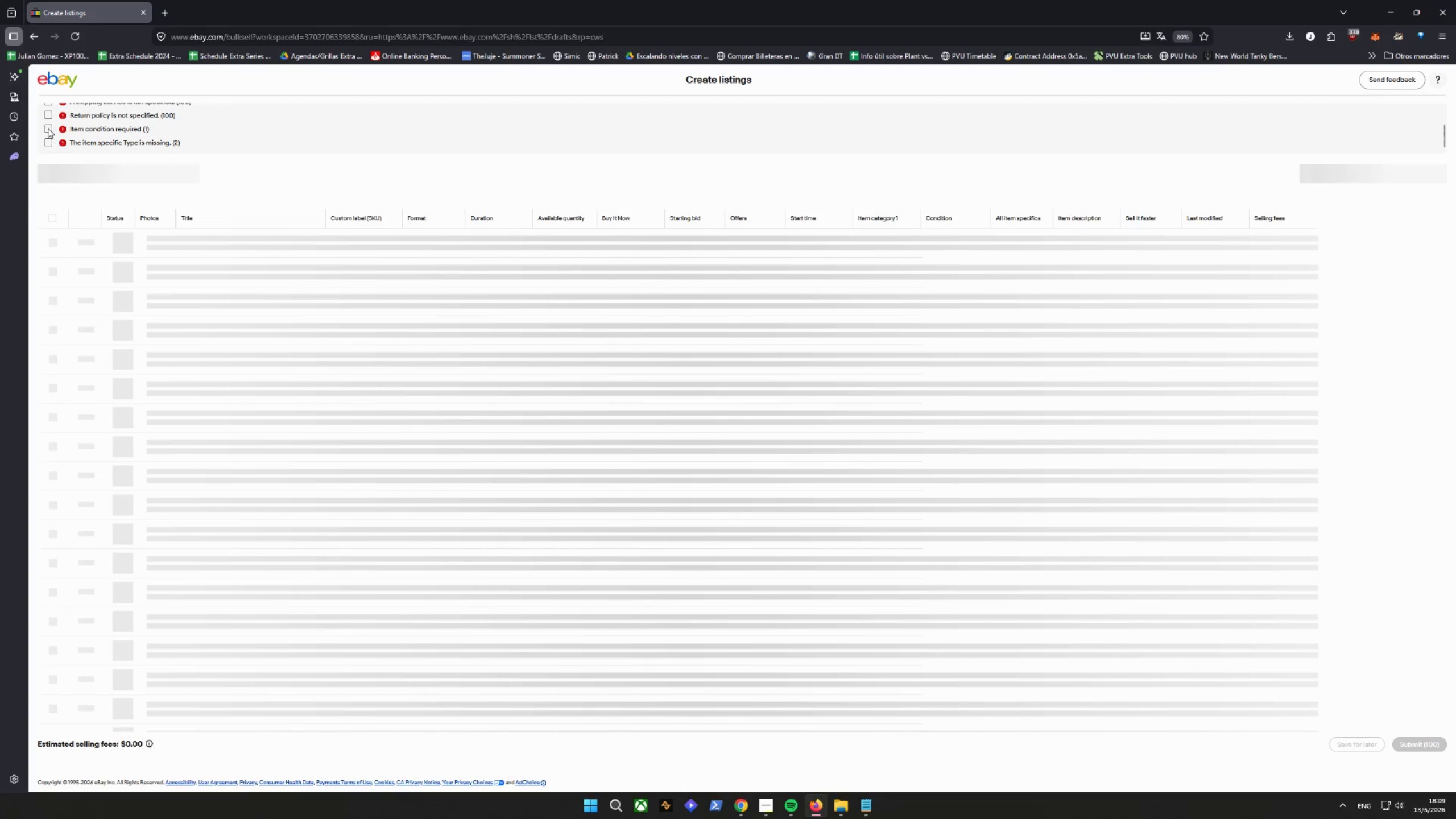 
left_click([47, 127])
 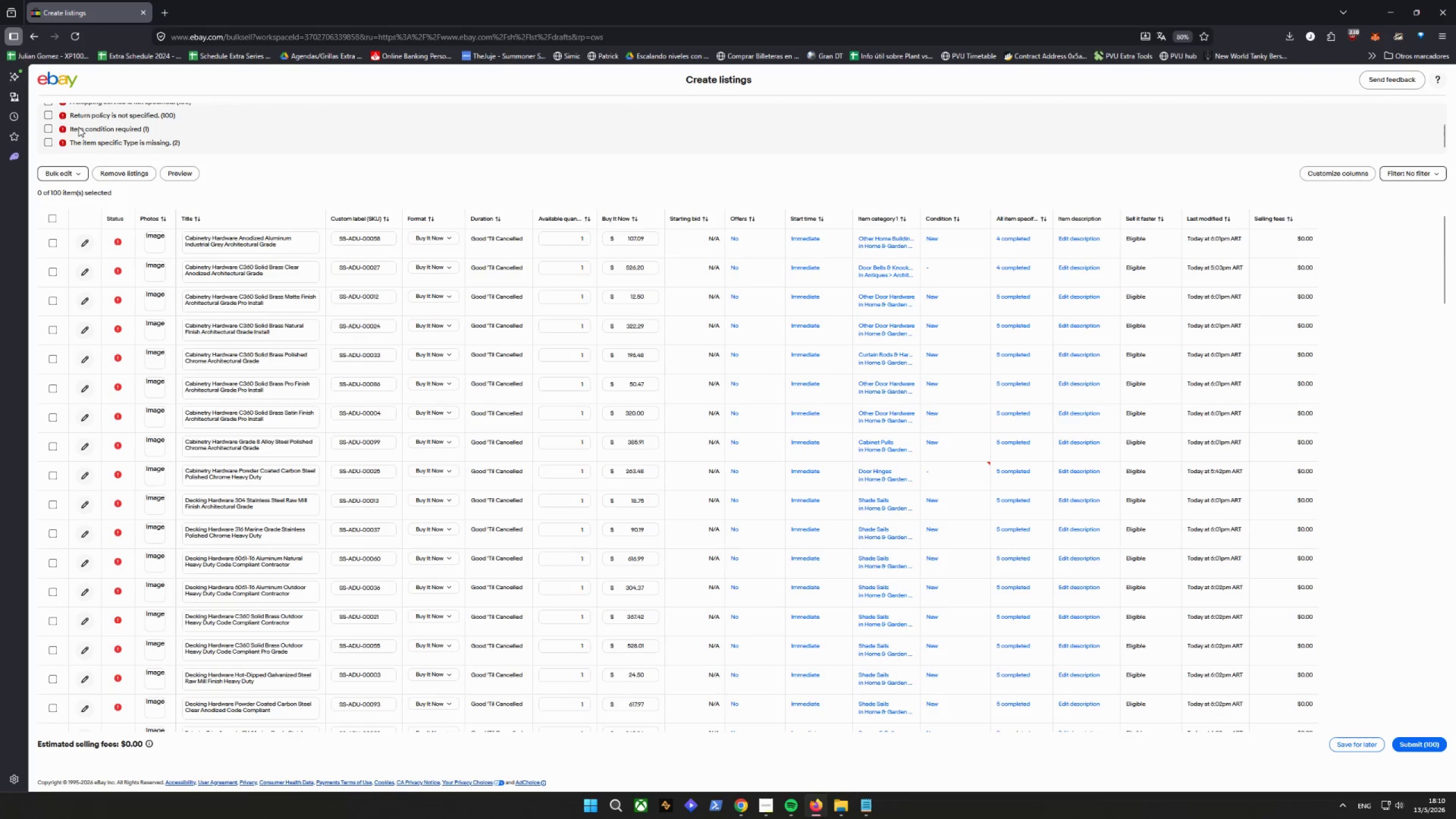 
left_click([50, 130])
 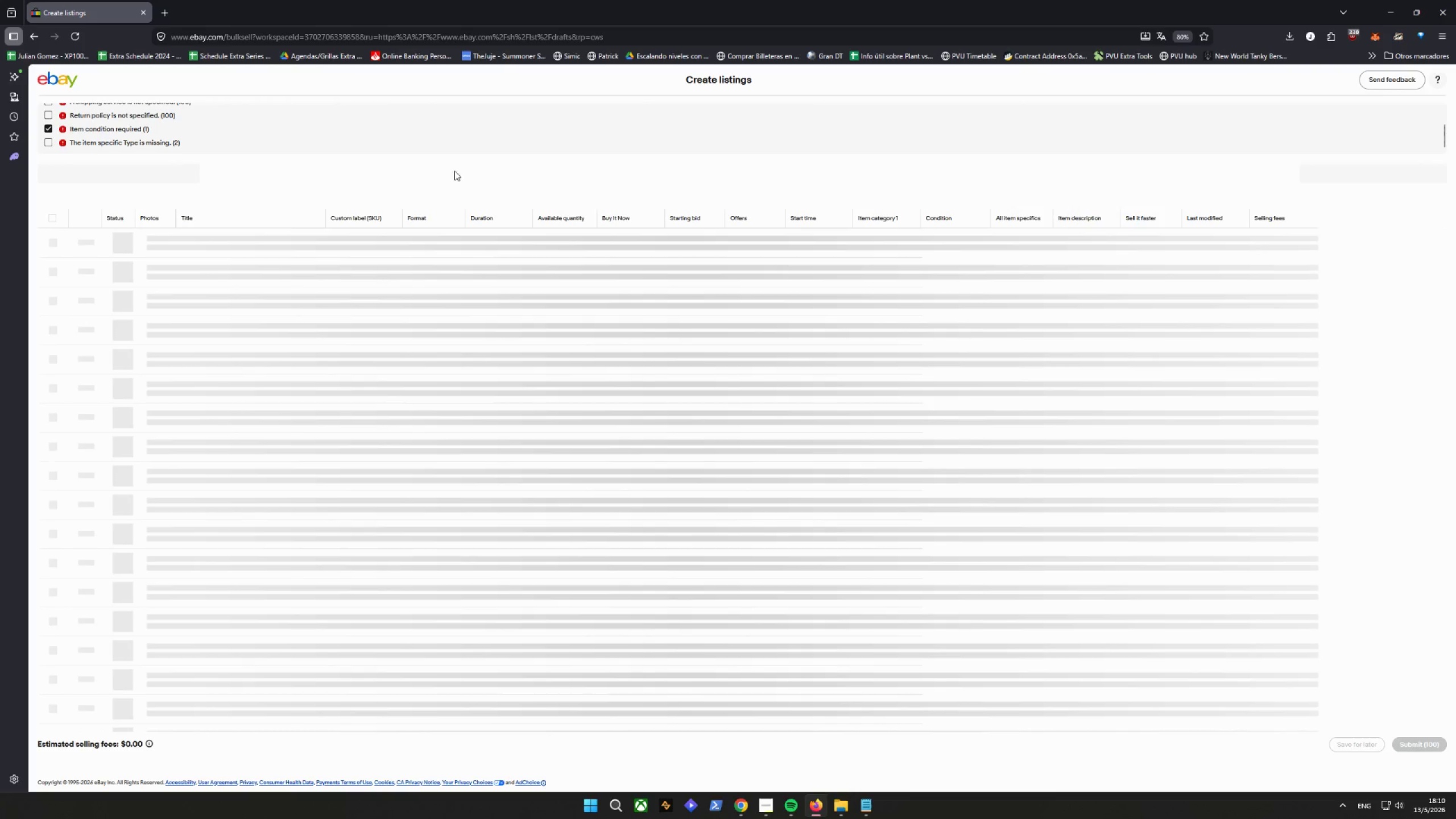 
mouse_move([515, 162])
 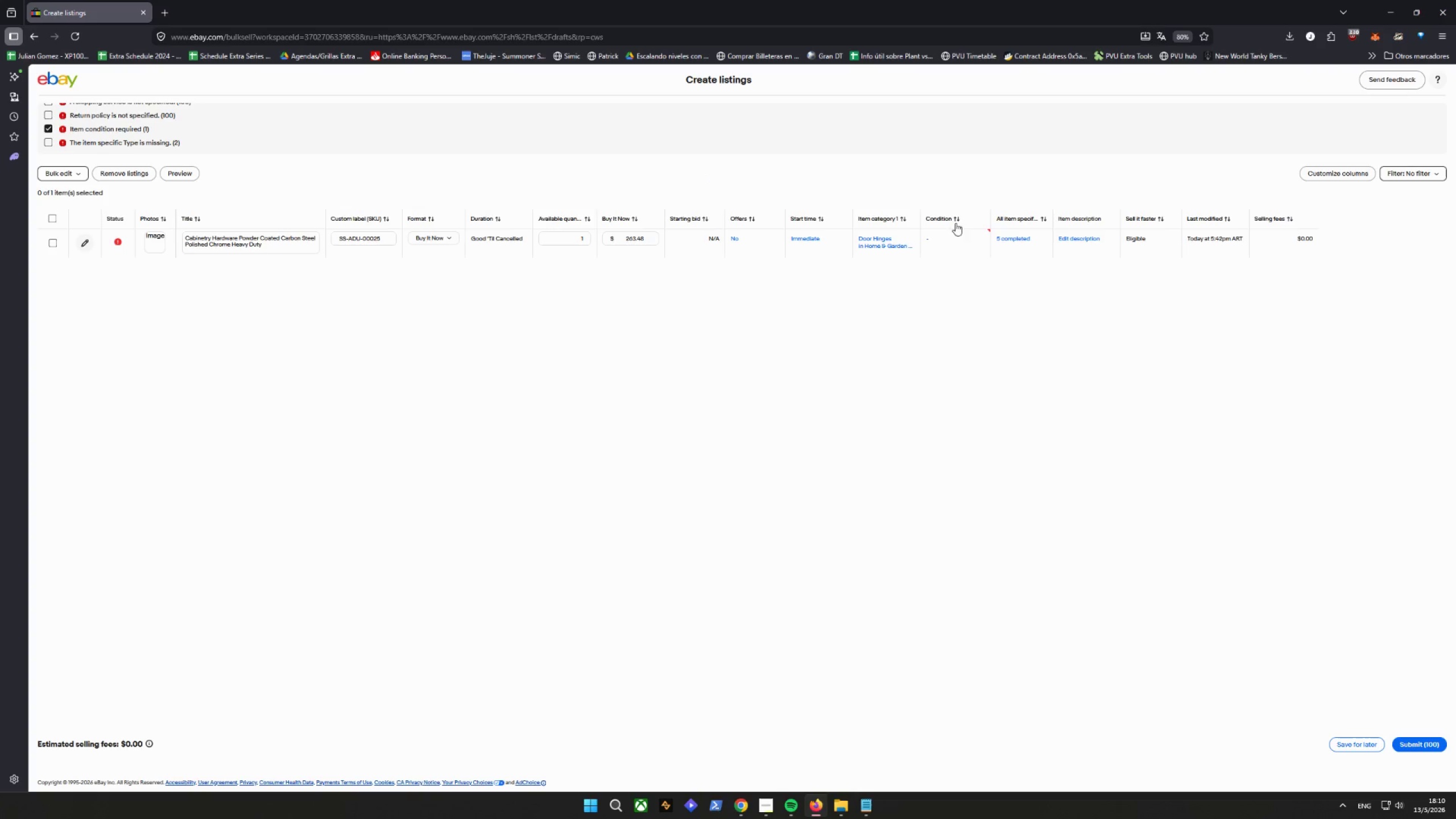 
left_click([941, 236])
 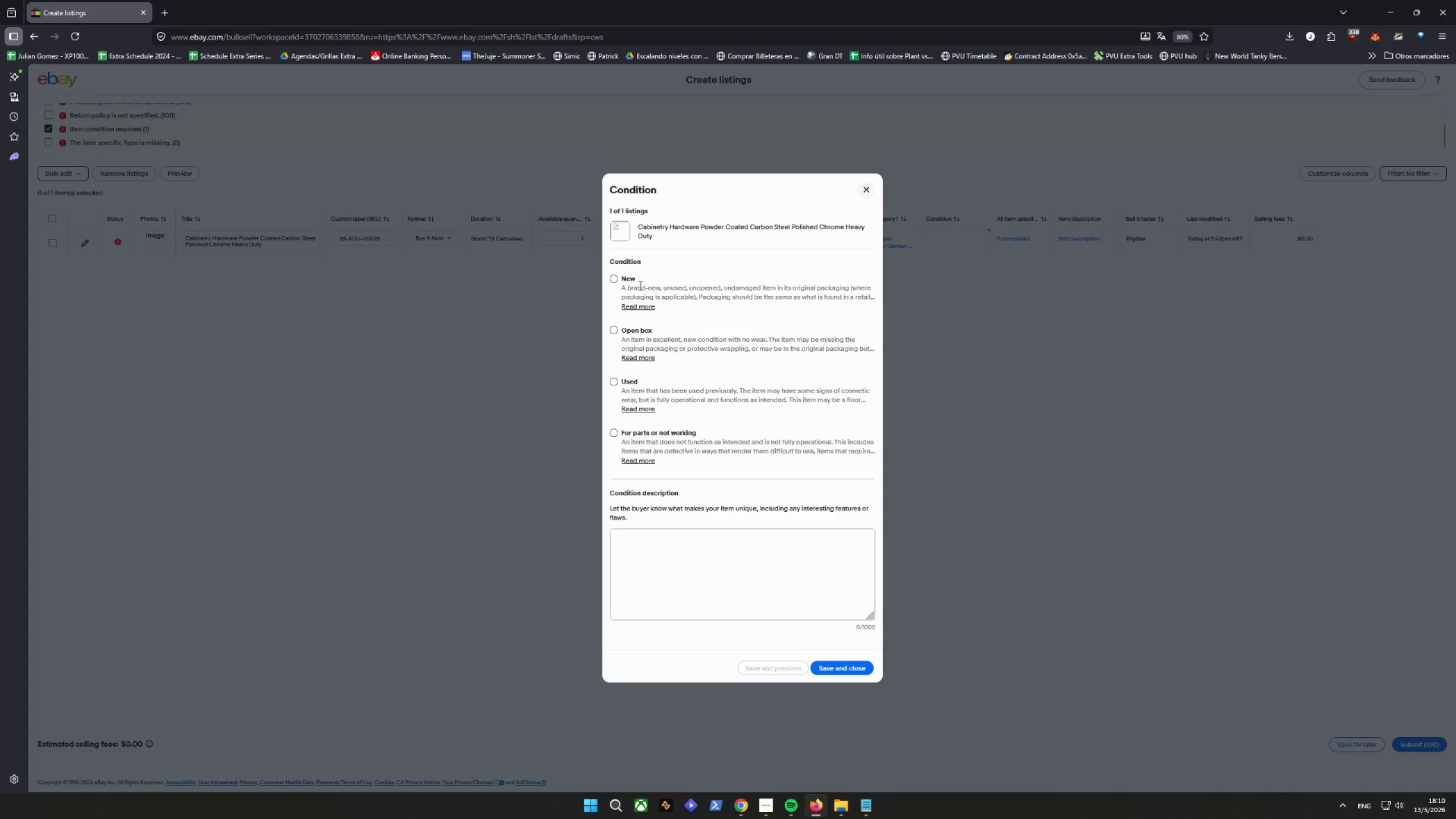 
double_click([613, 282])
 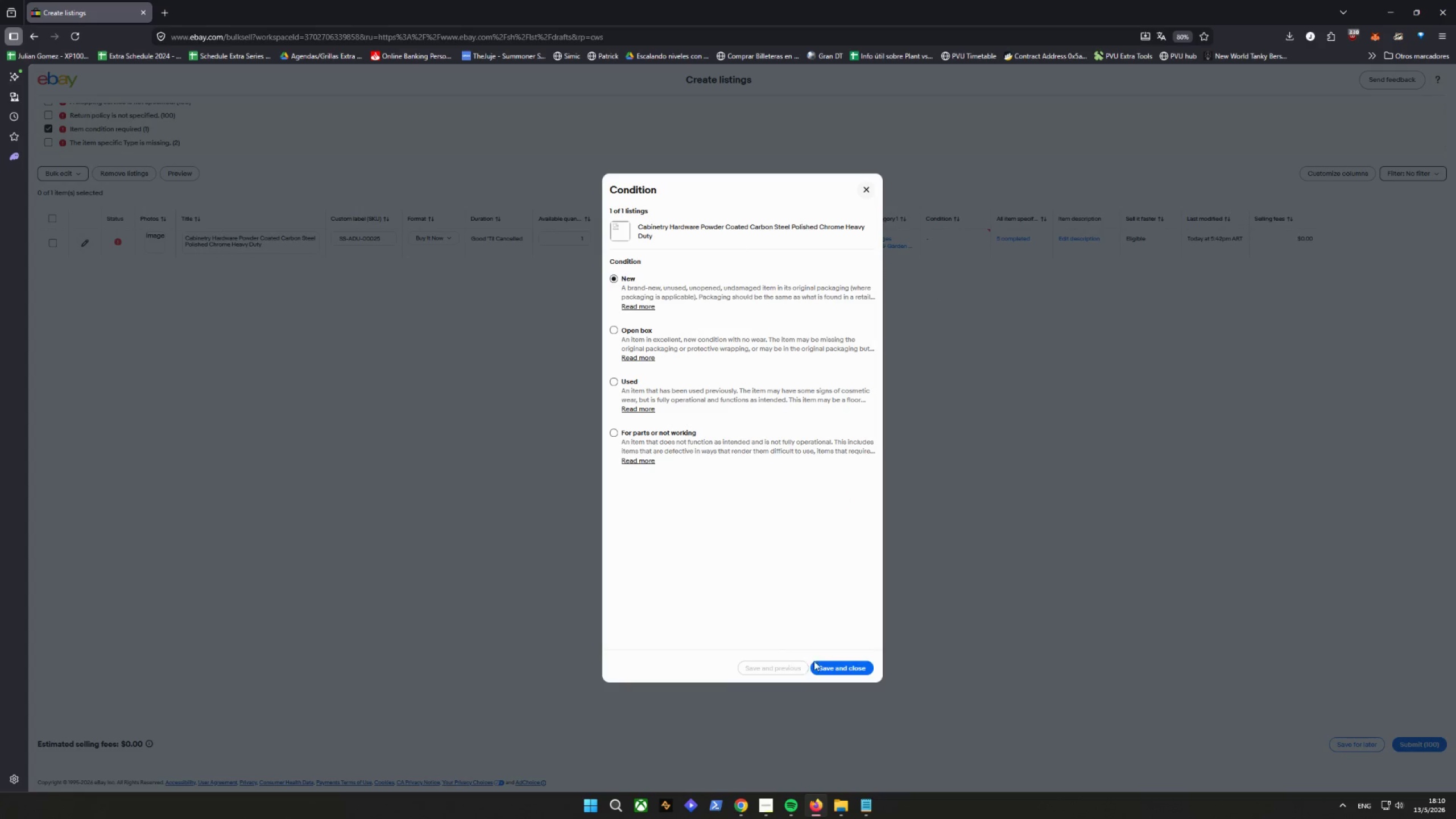 
left_click([843, 675])
 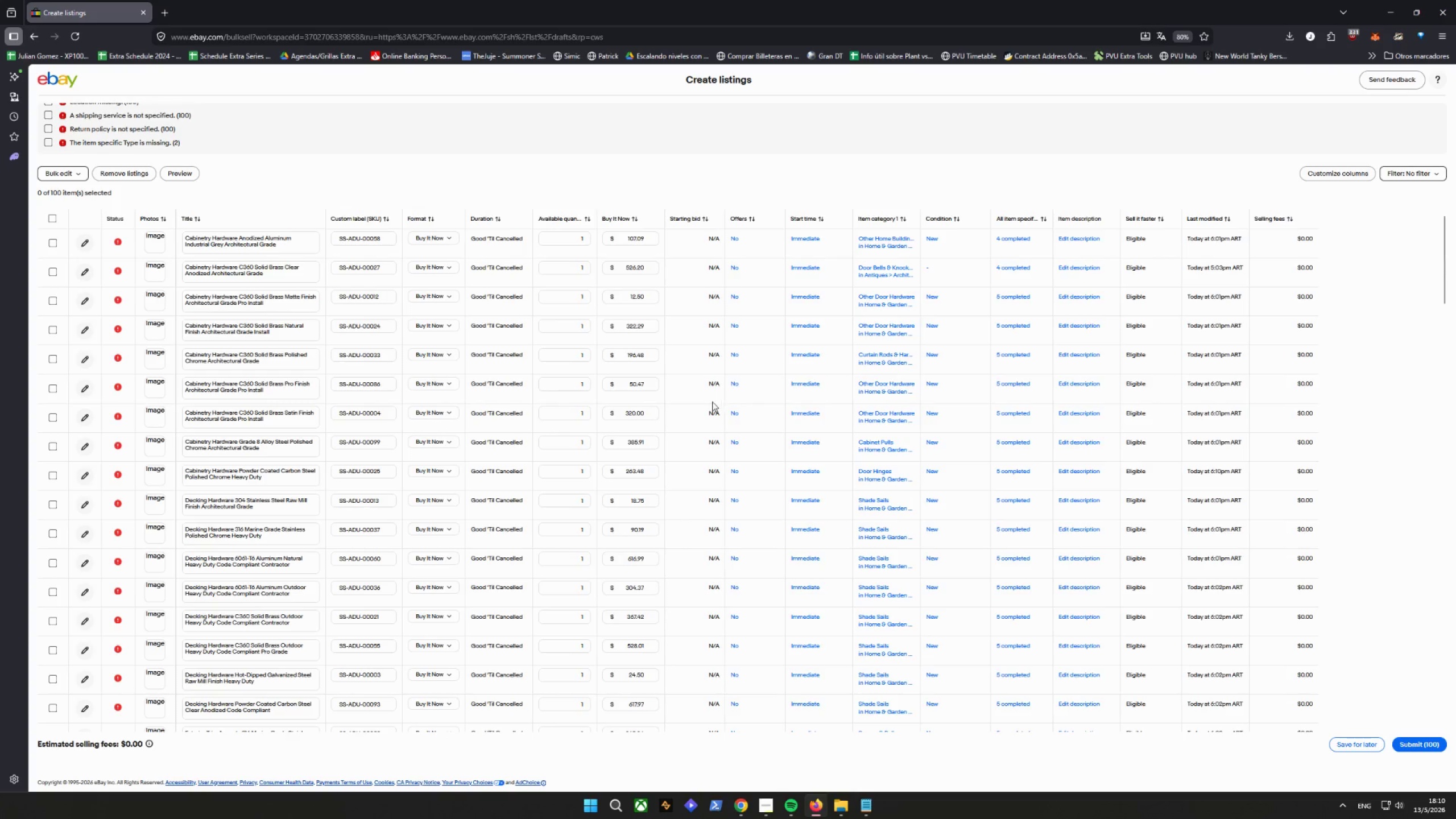 
wait(41.69)
 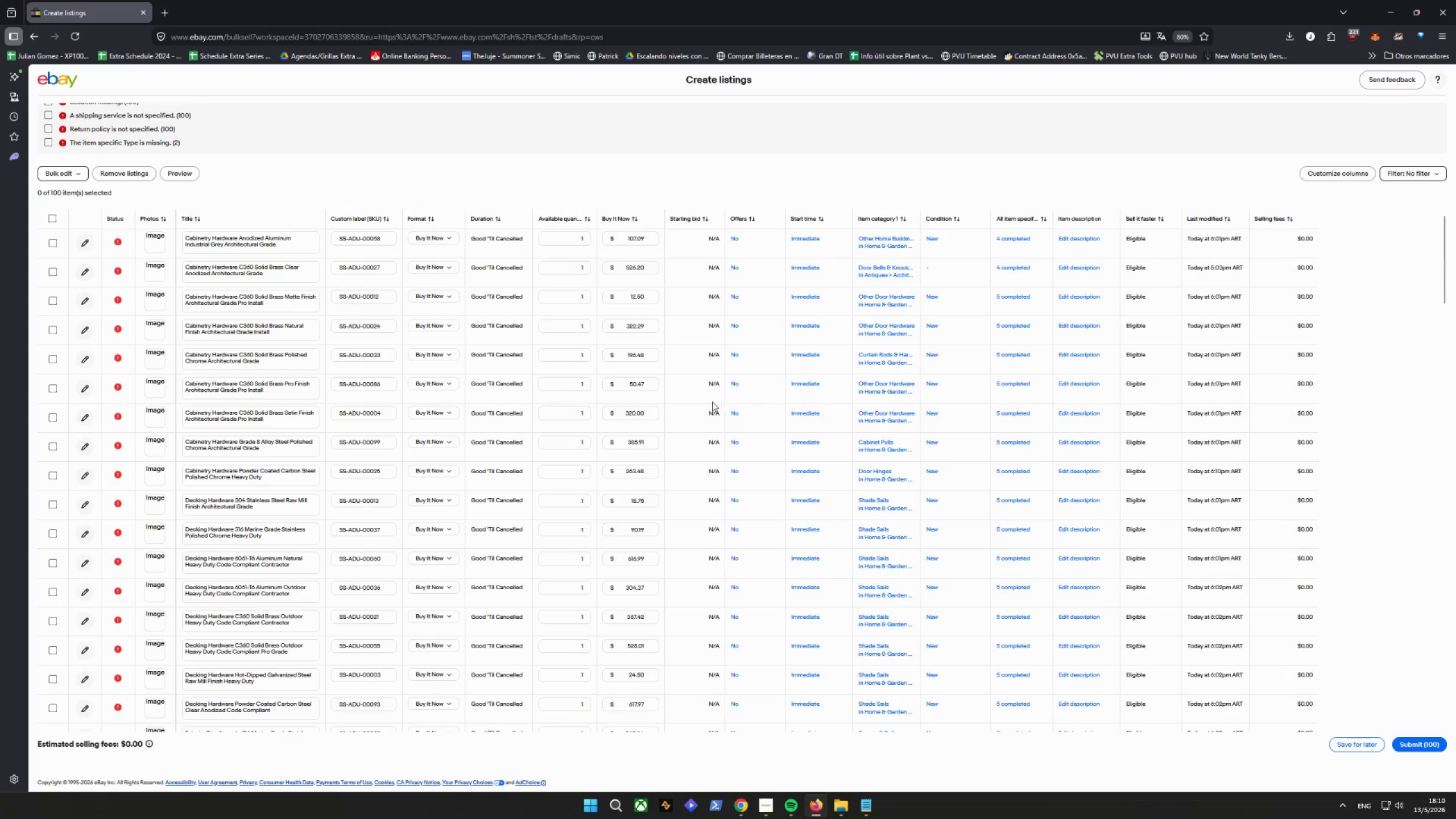 
left_click([52, 142])
 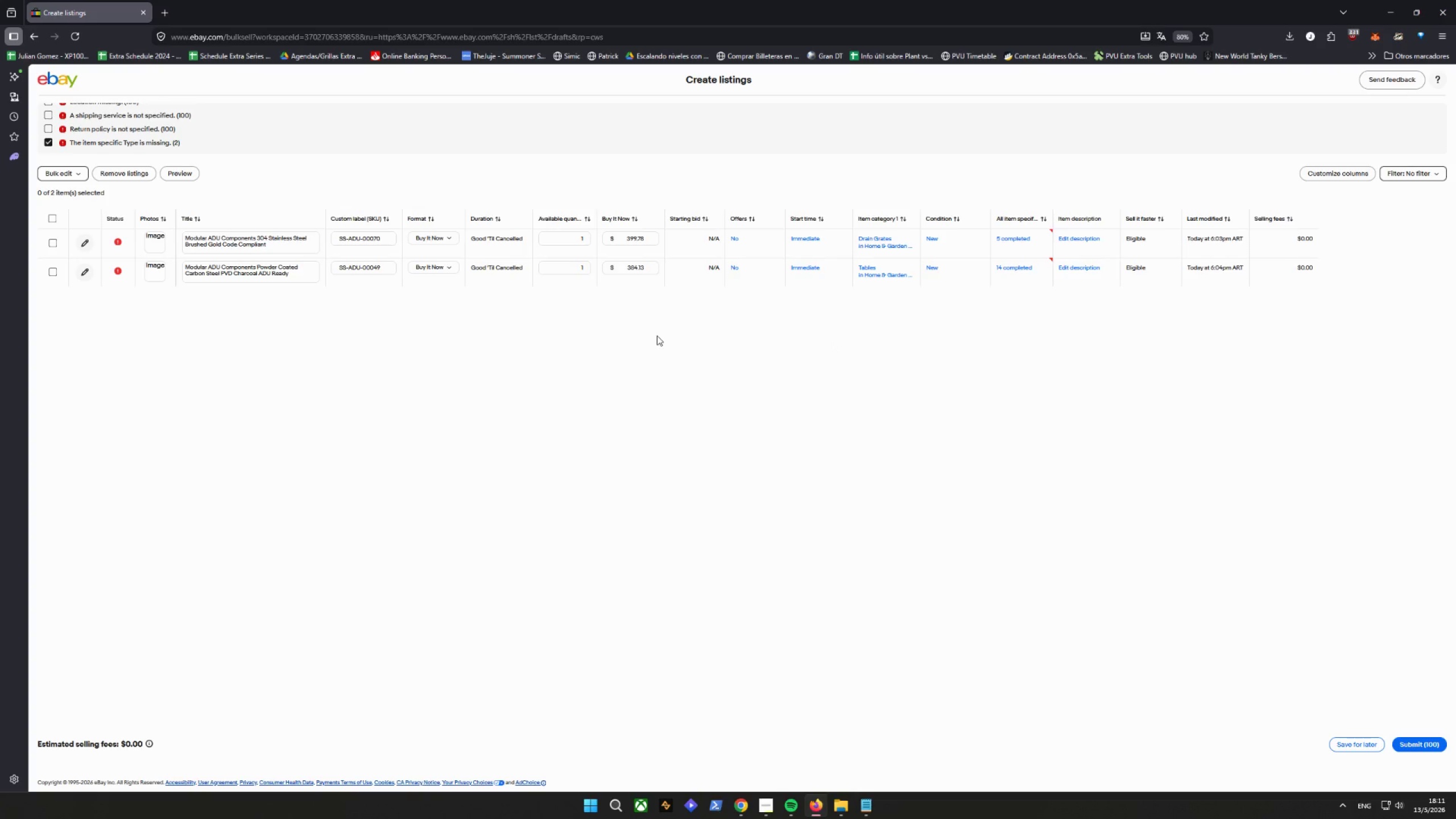 
wait(52.62)
 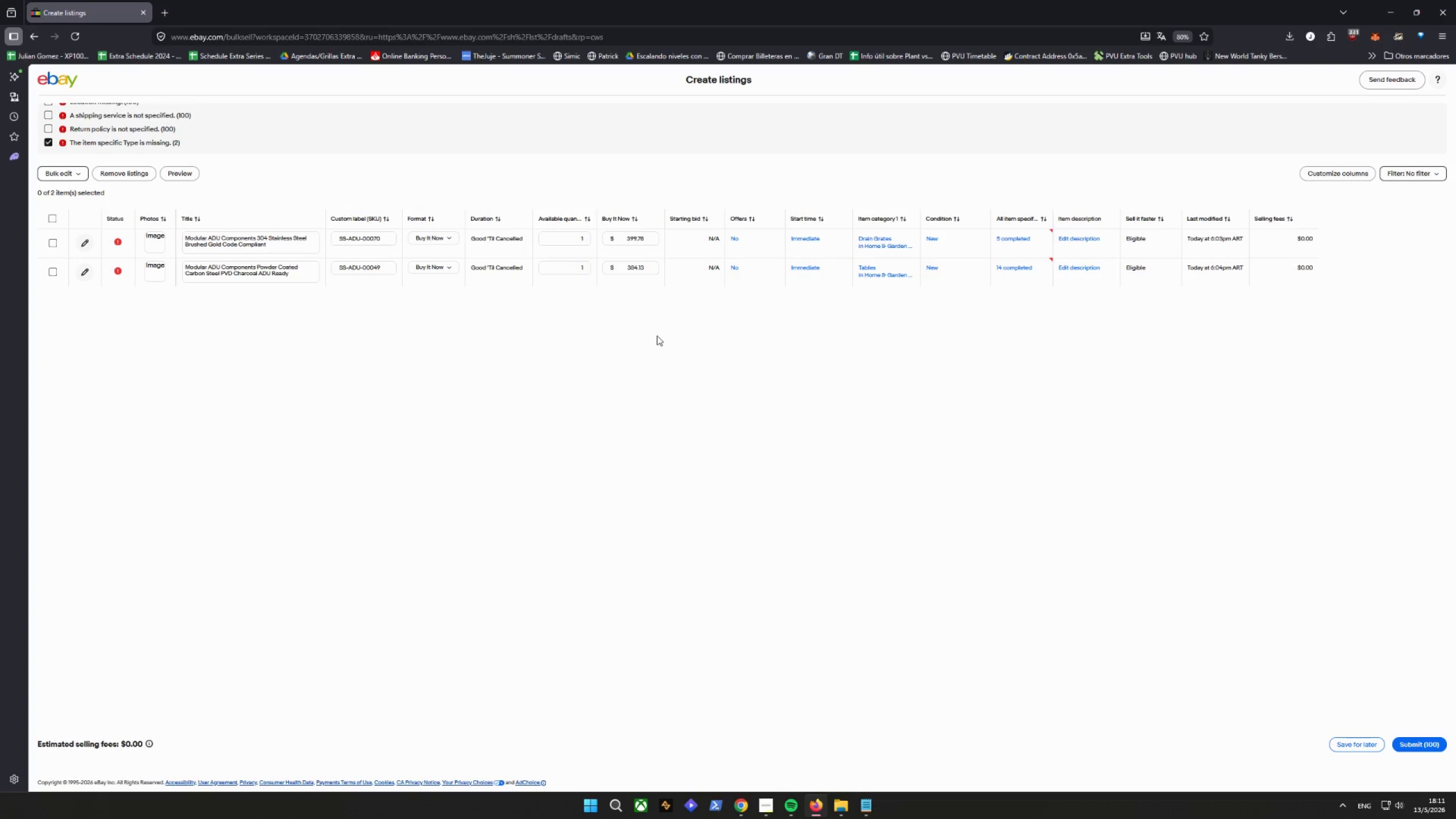 
left_click([1036, 235])
 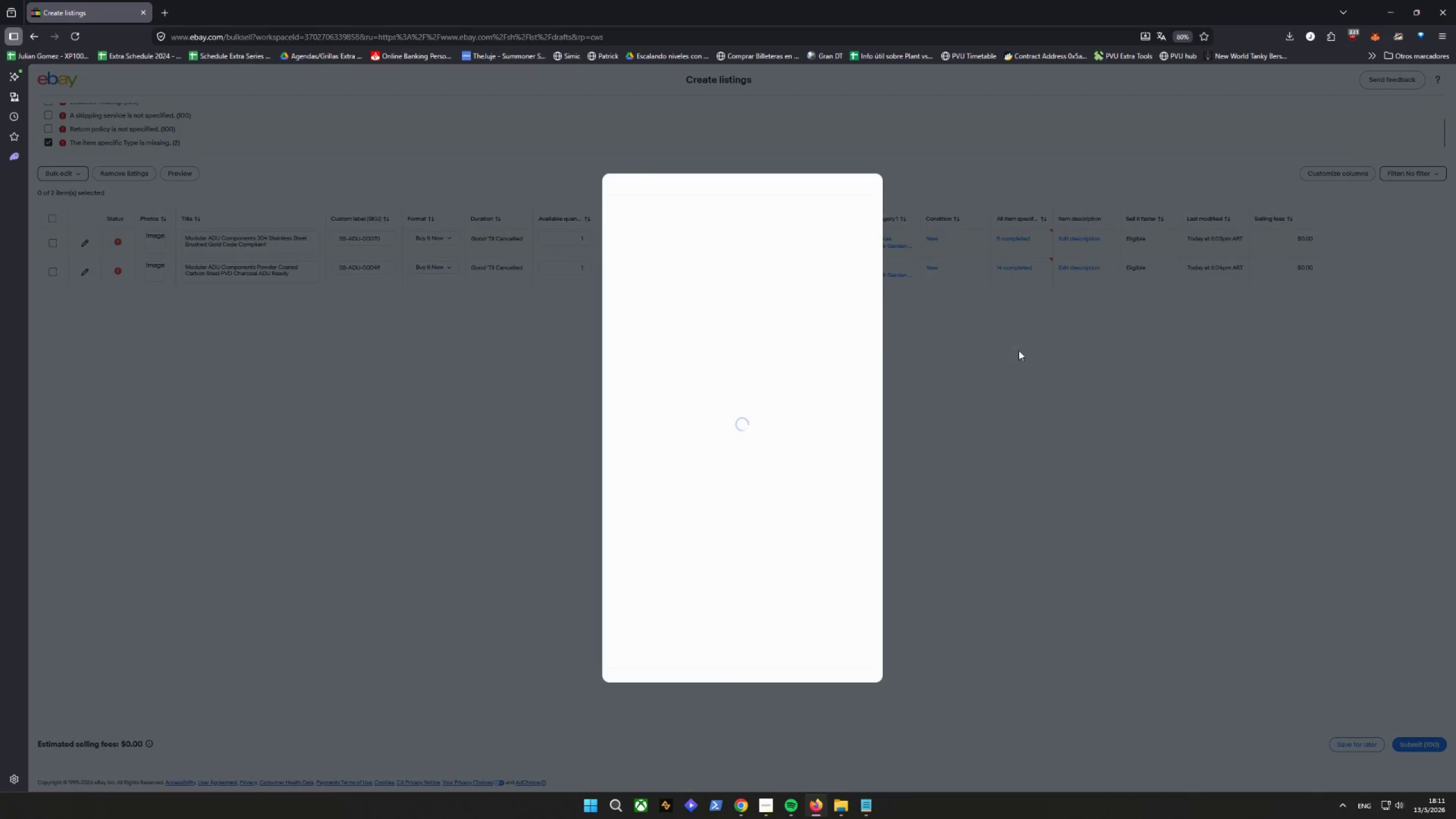 
mouse_move([776, 348])
 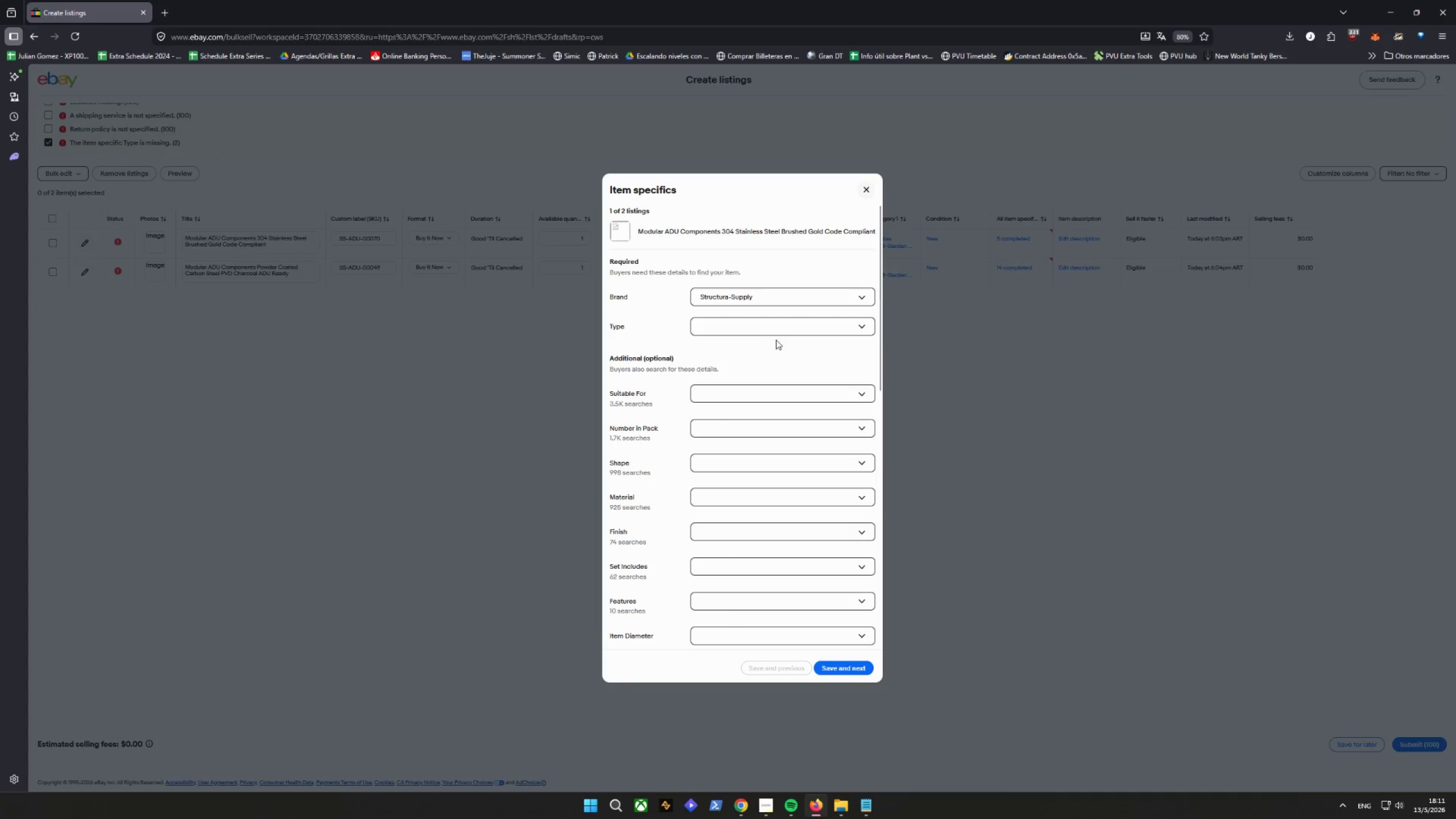 
left_click([779, 329])
 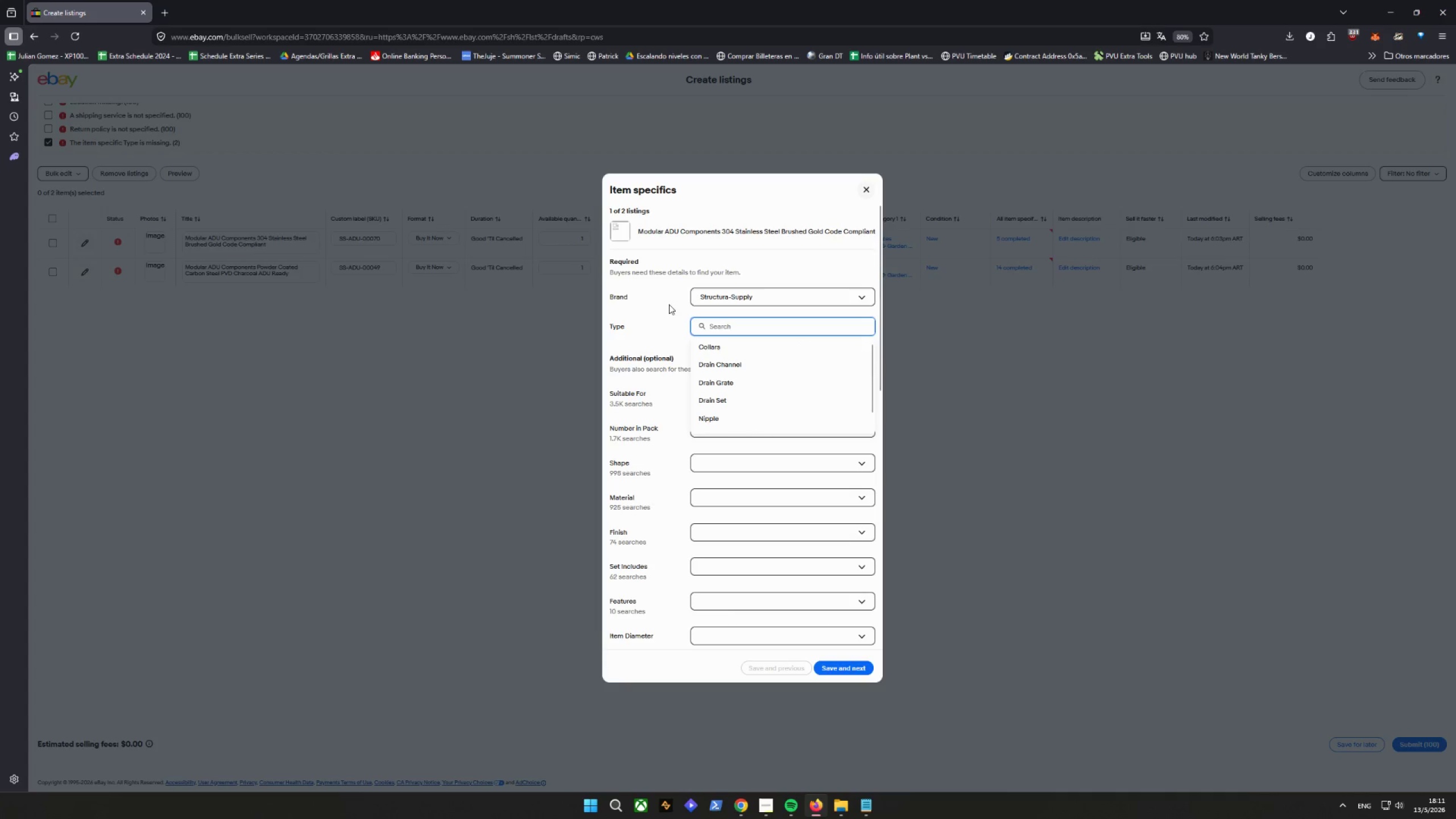 
left_click([667, 311])
 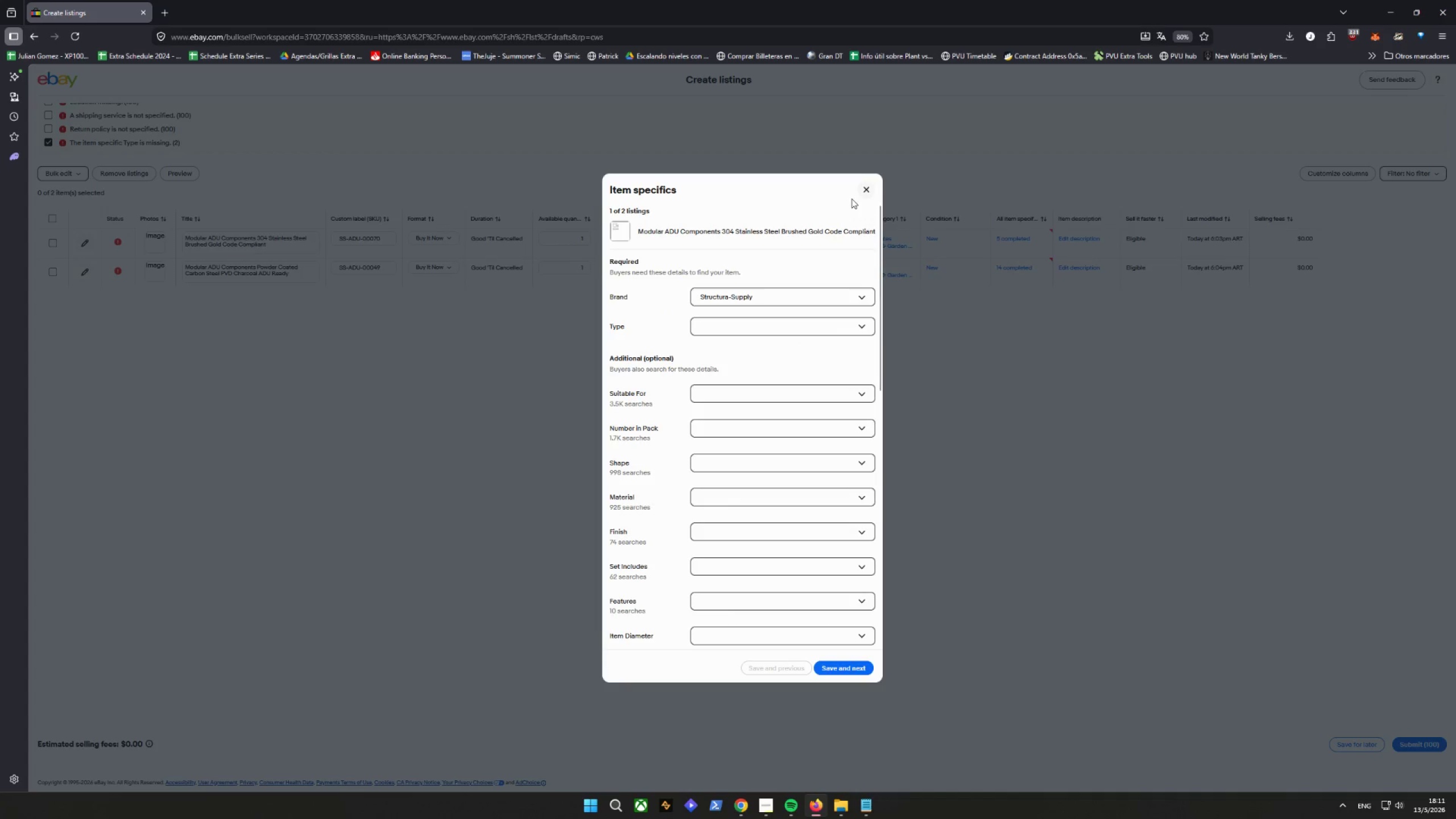 
left_click([866, 189])
 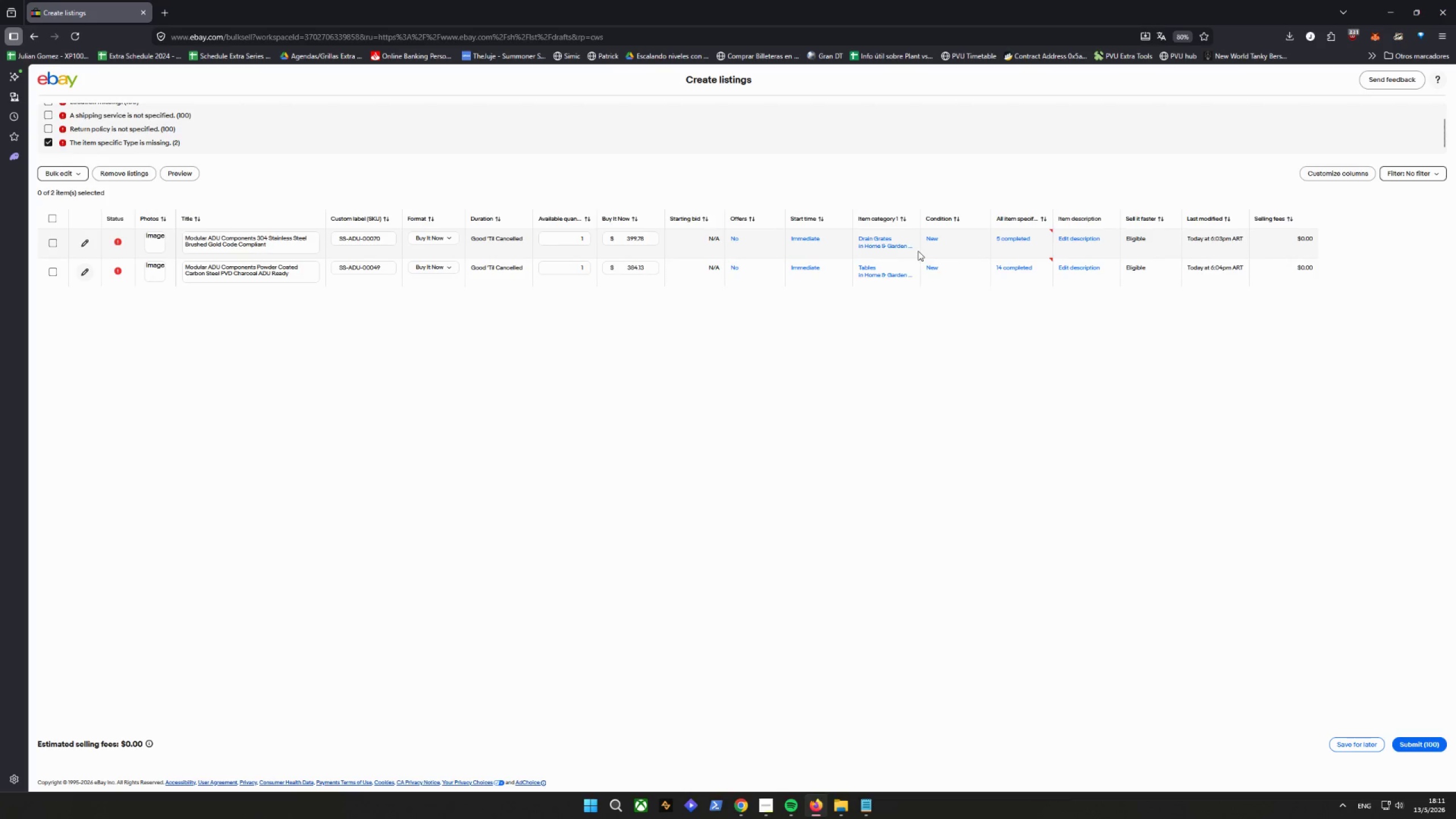 
left_click([892, 245])
 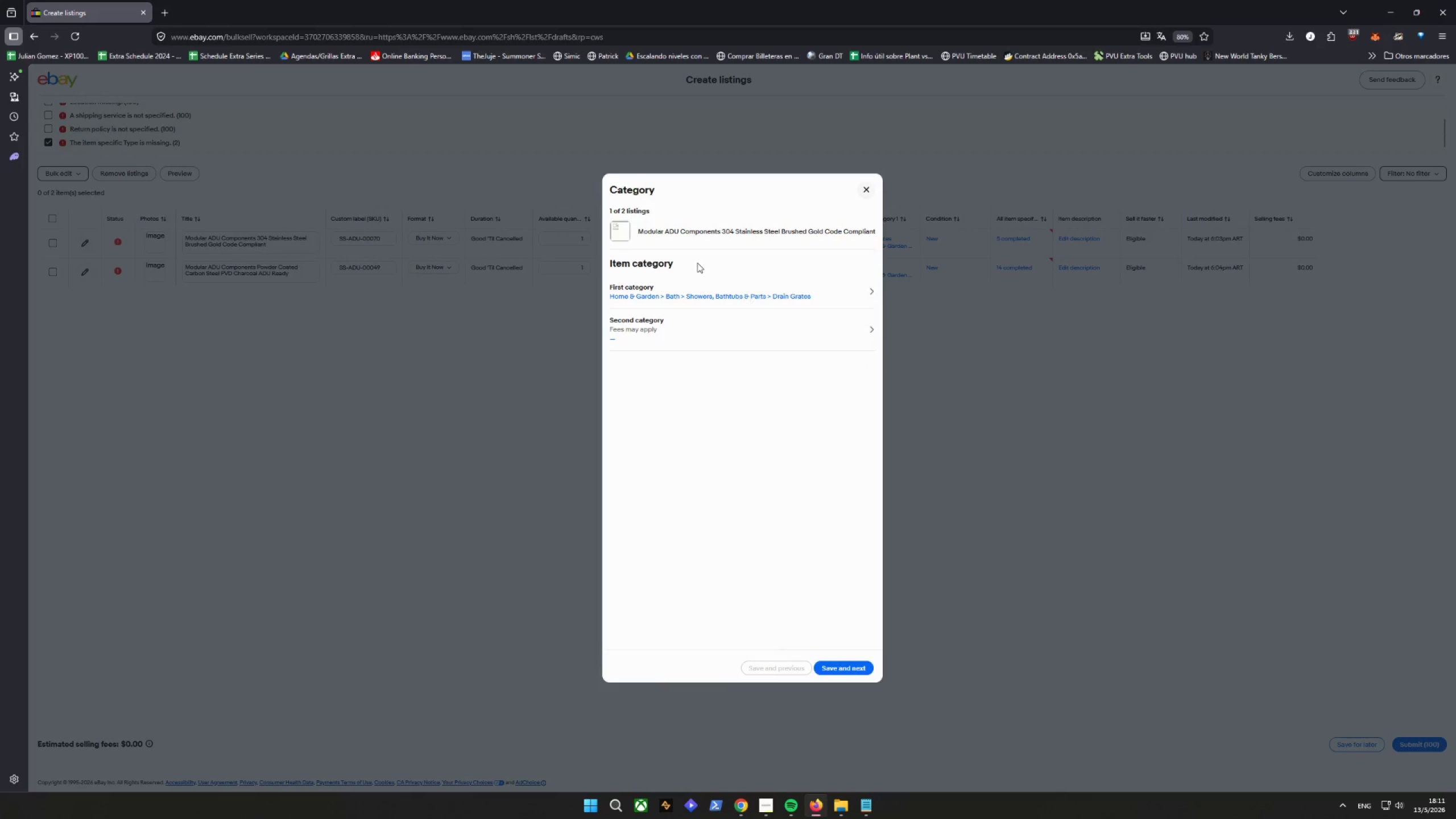 
left_click_drag(start_coordinate=[636, 230], to_coordinate=[976, 229])
 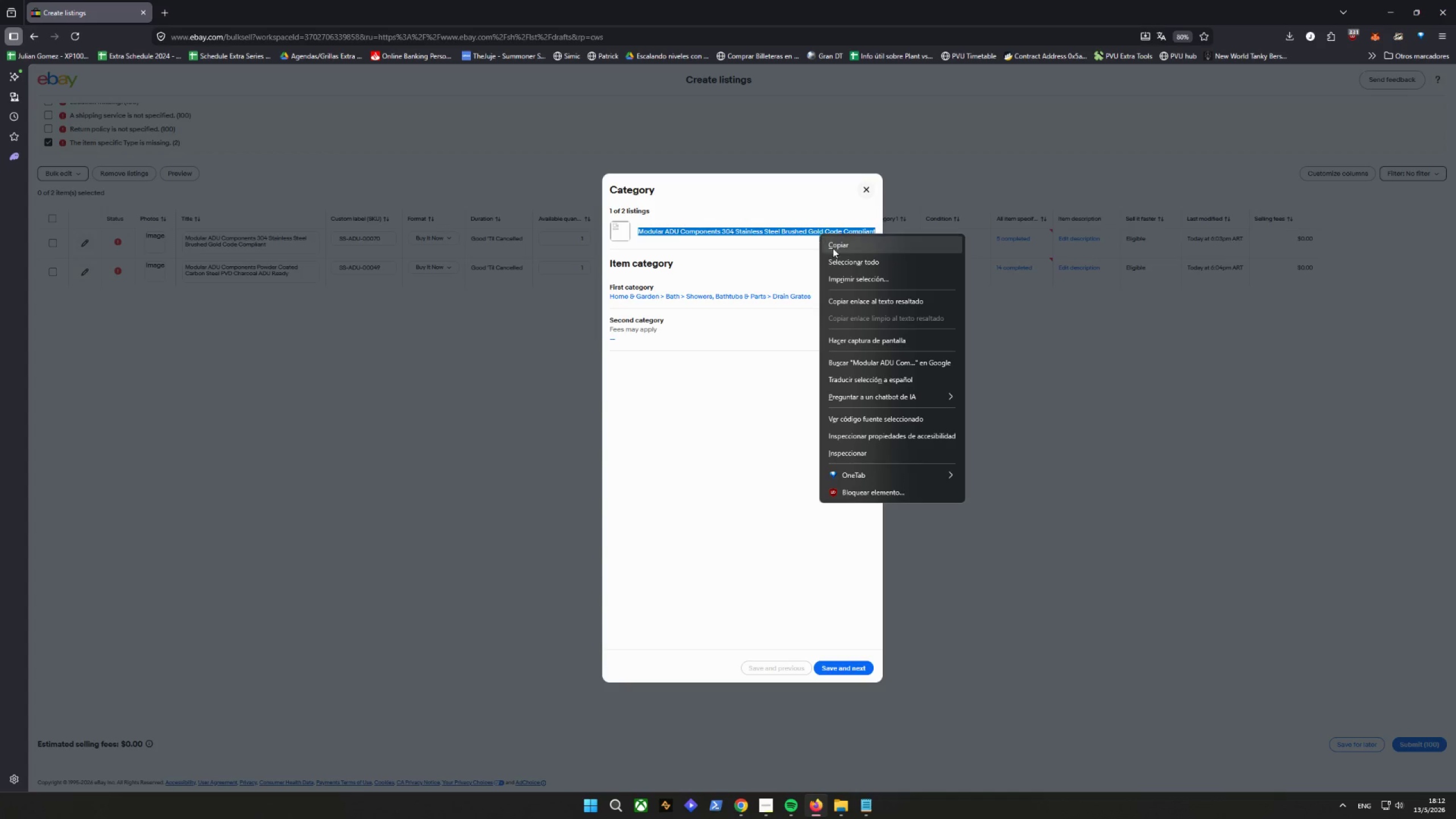 
left_click([839, 243])
 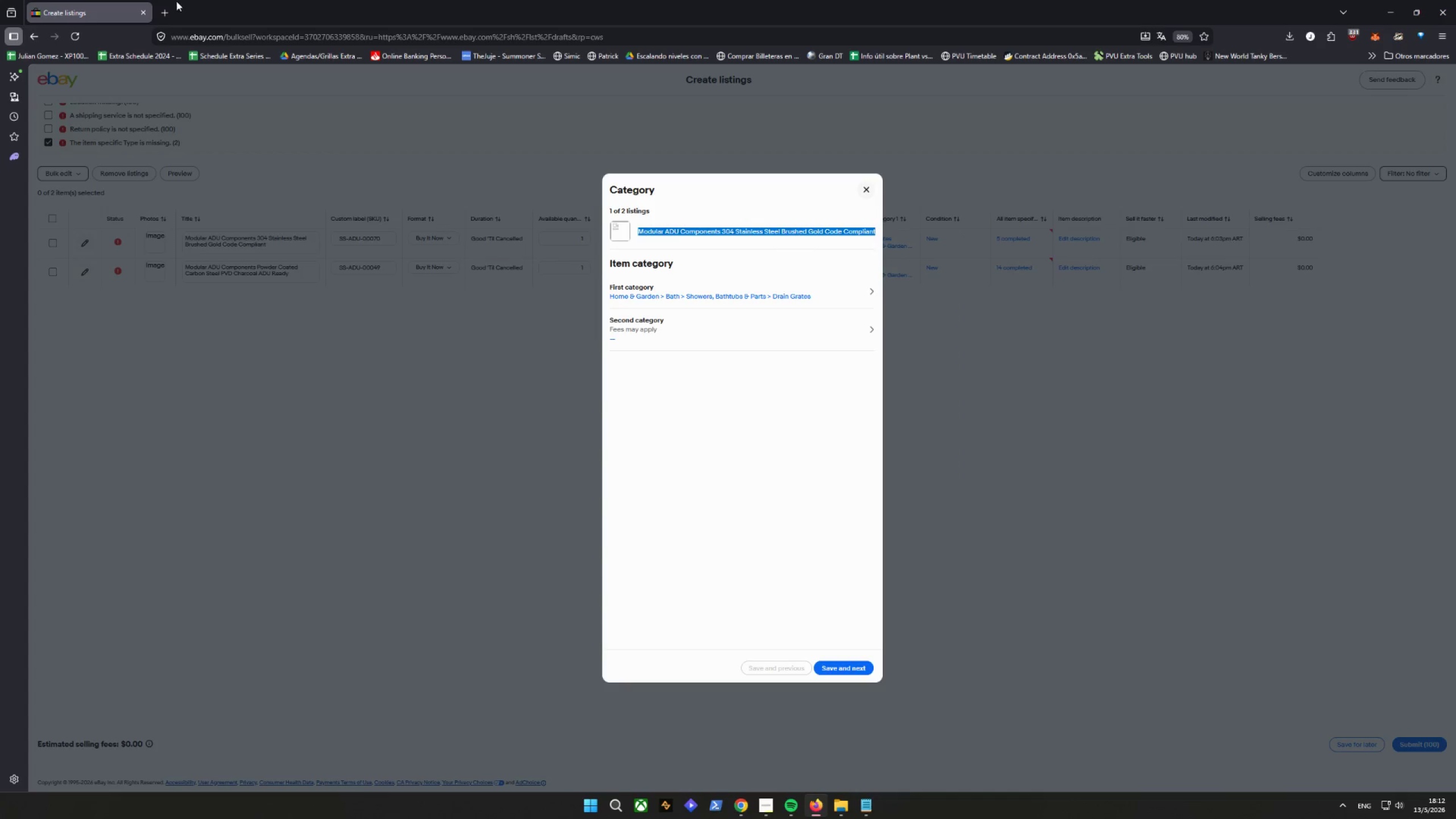 
left_click([173, 3])
 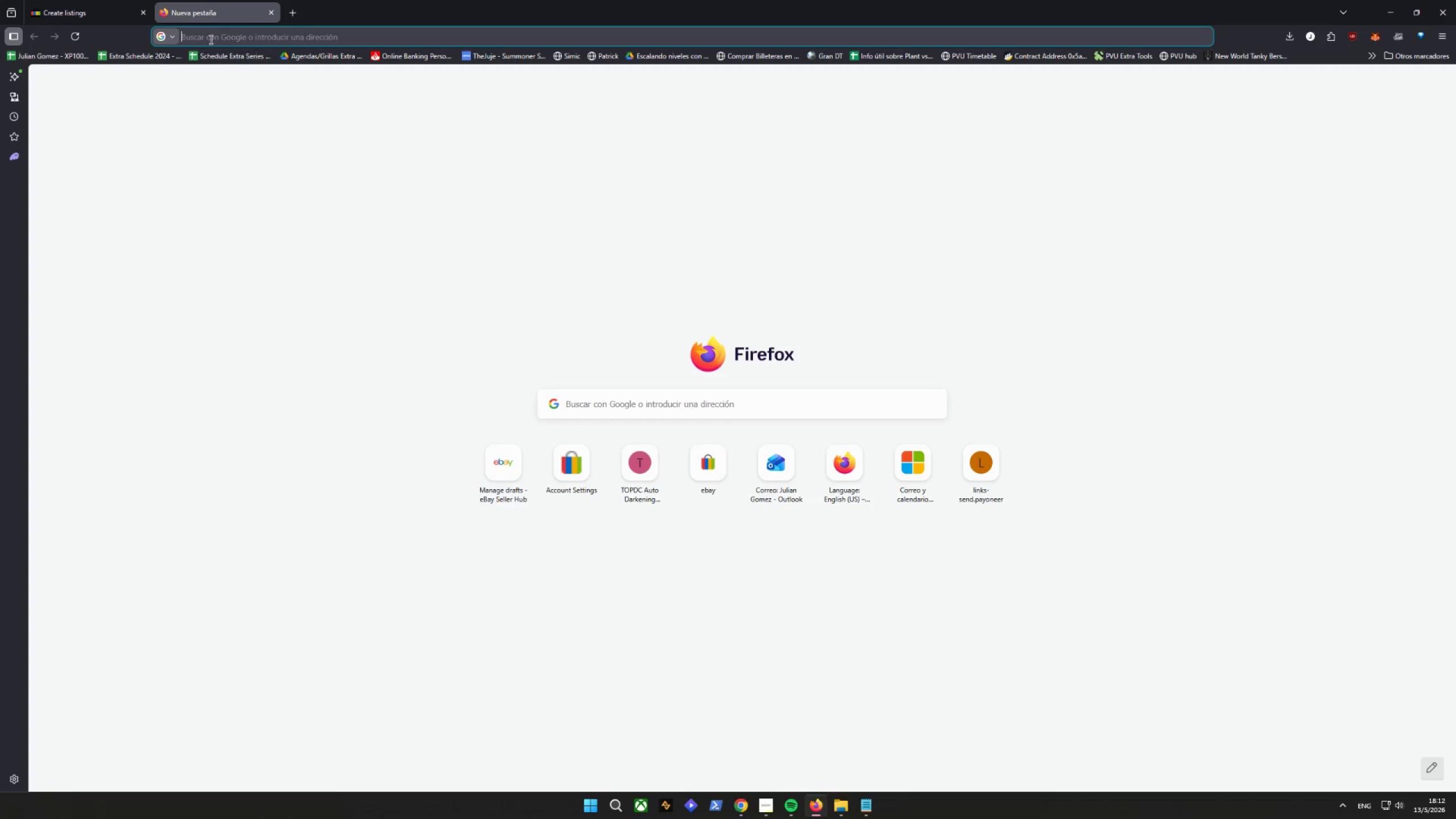 
right_click([211, 37])
 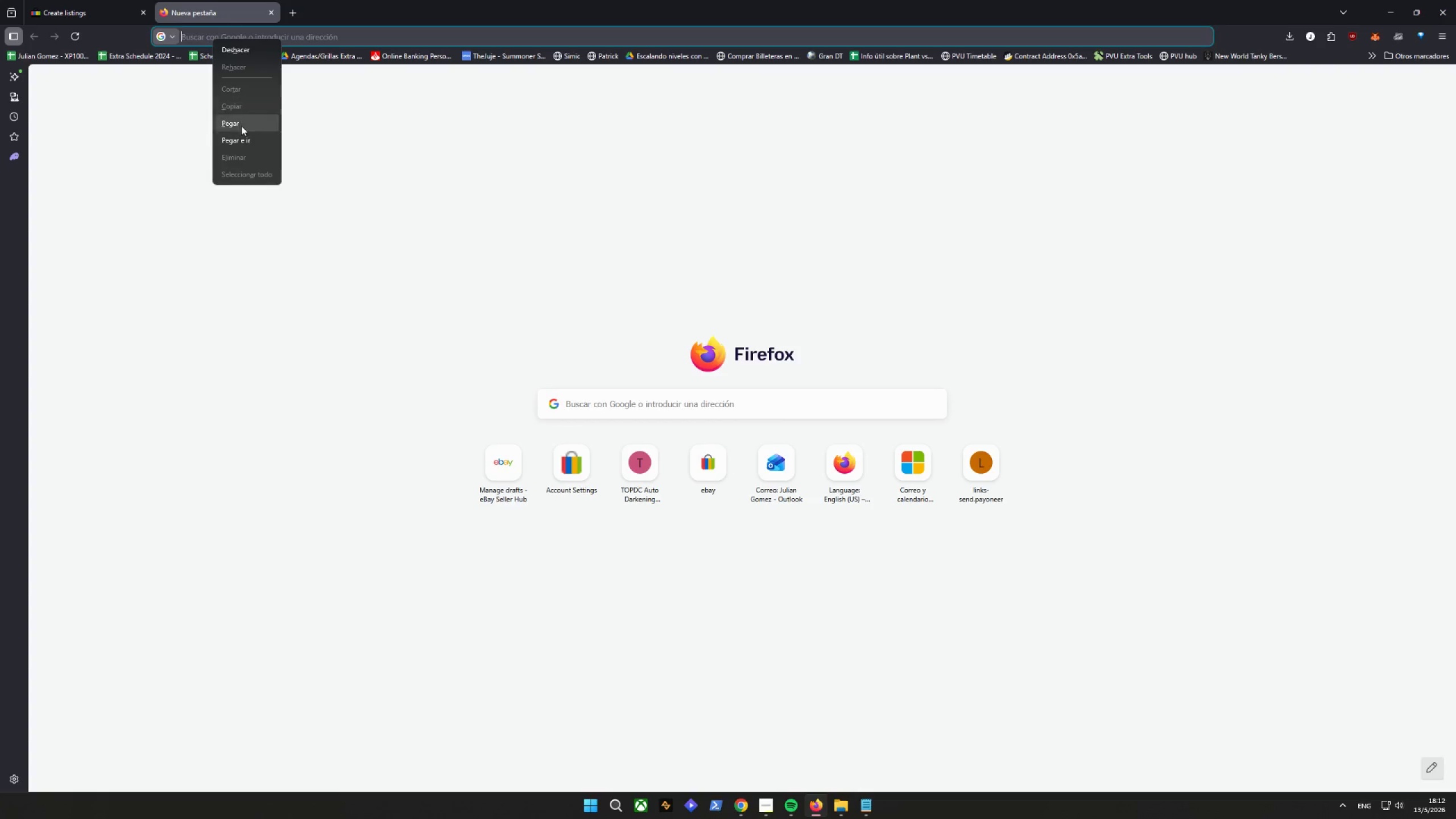 
left_click([241, 136])
 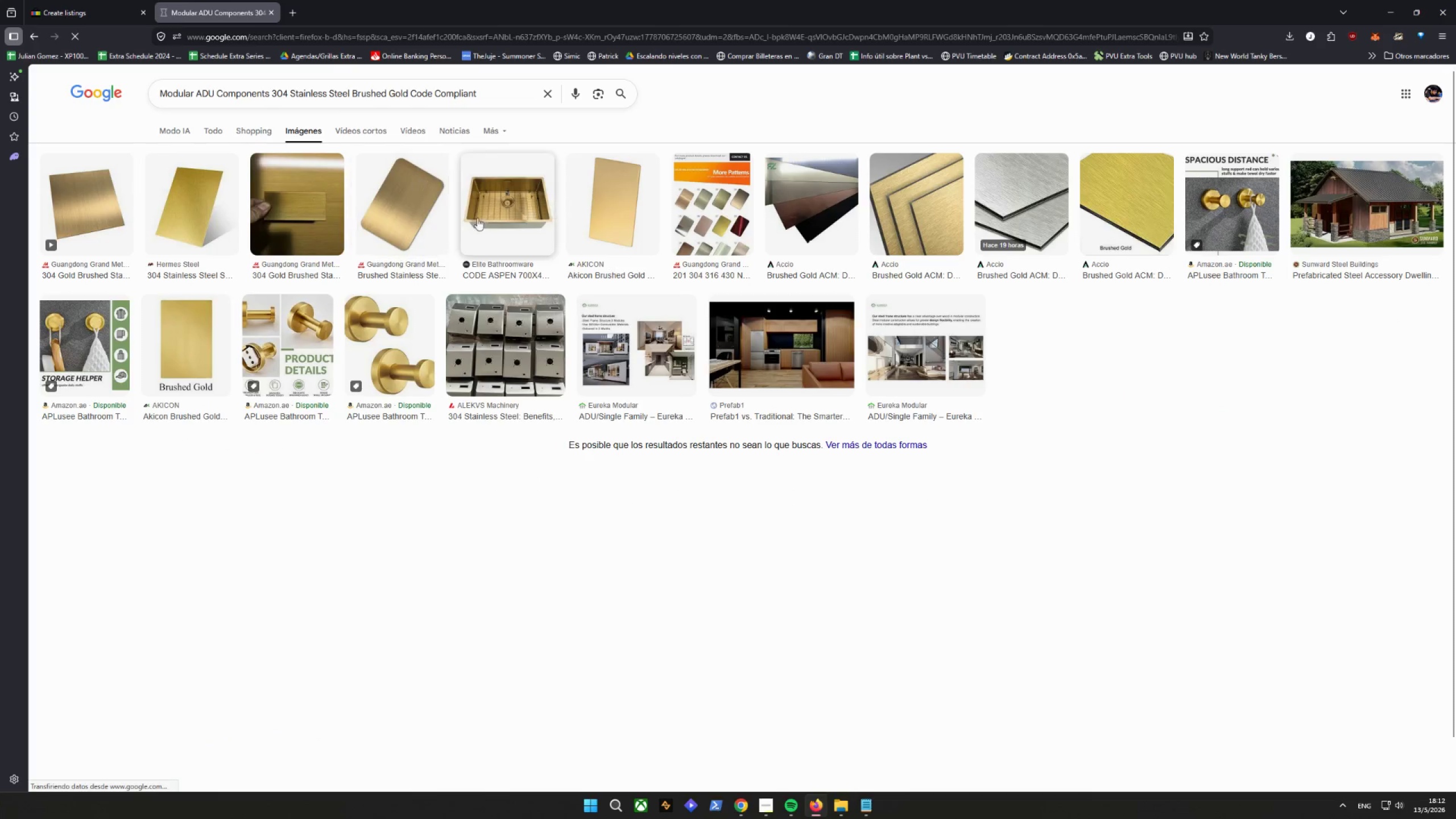 
left_click([272, 14])
 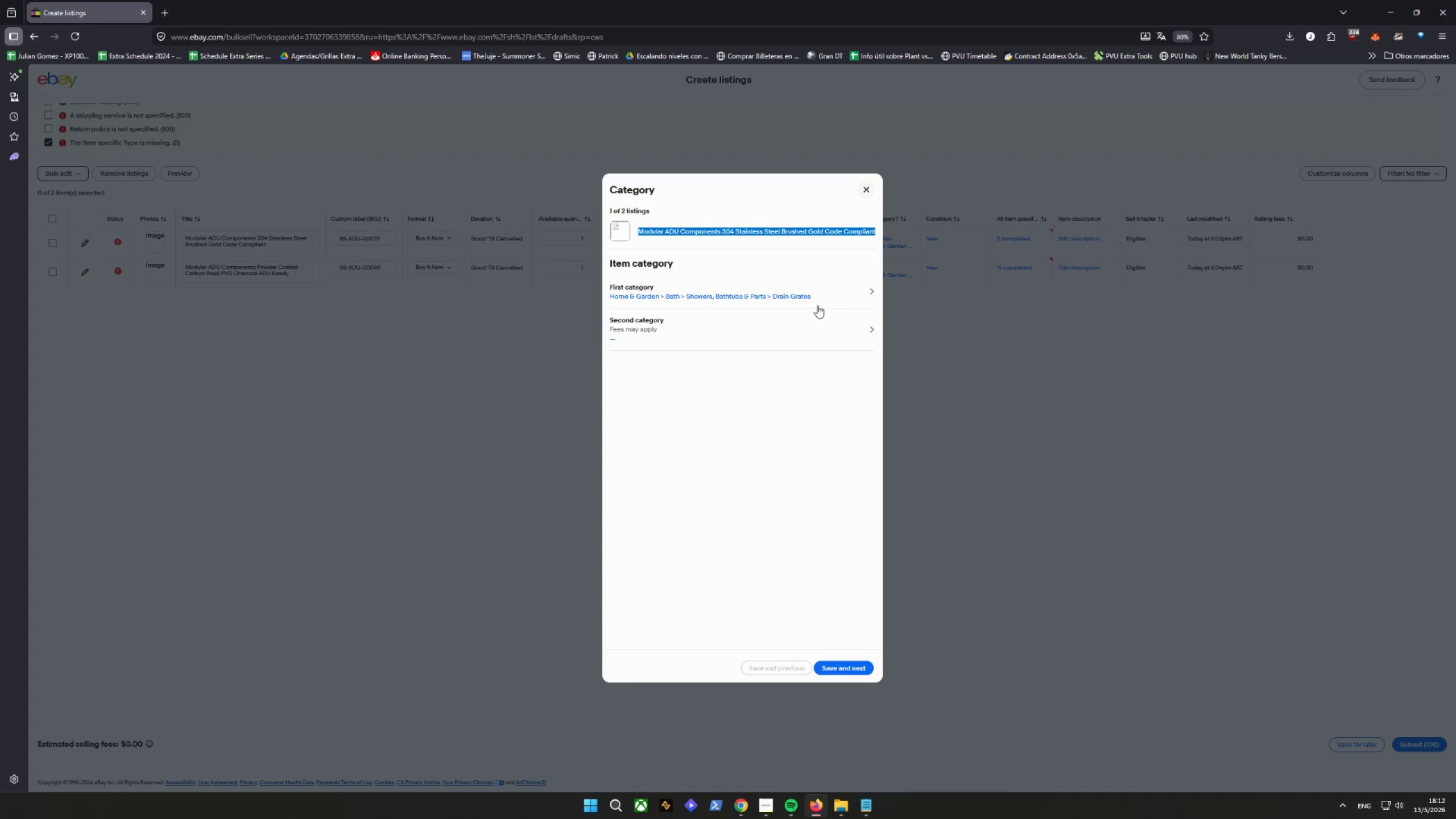 
left_click([843, 304])
 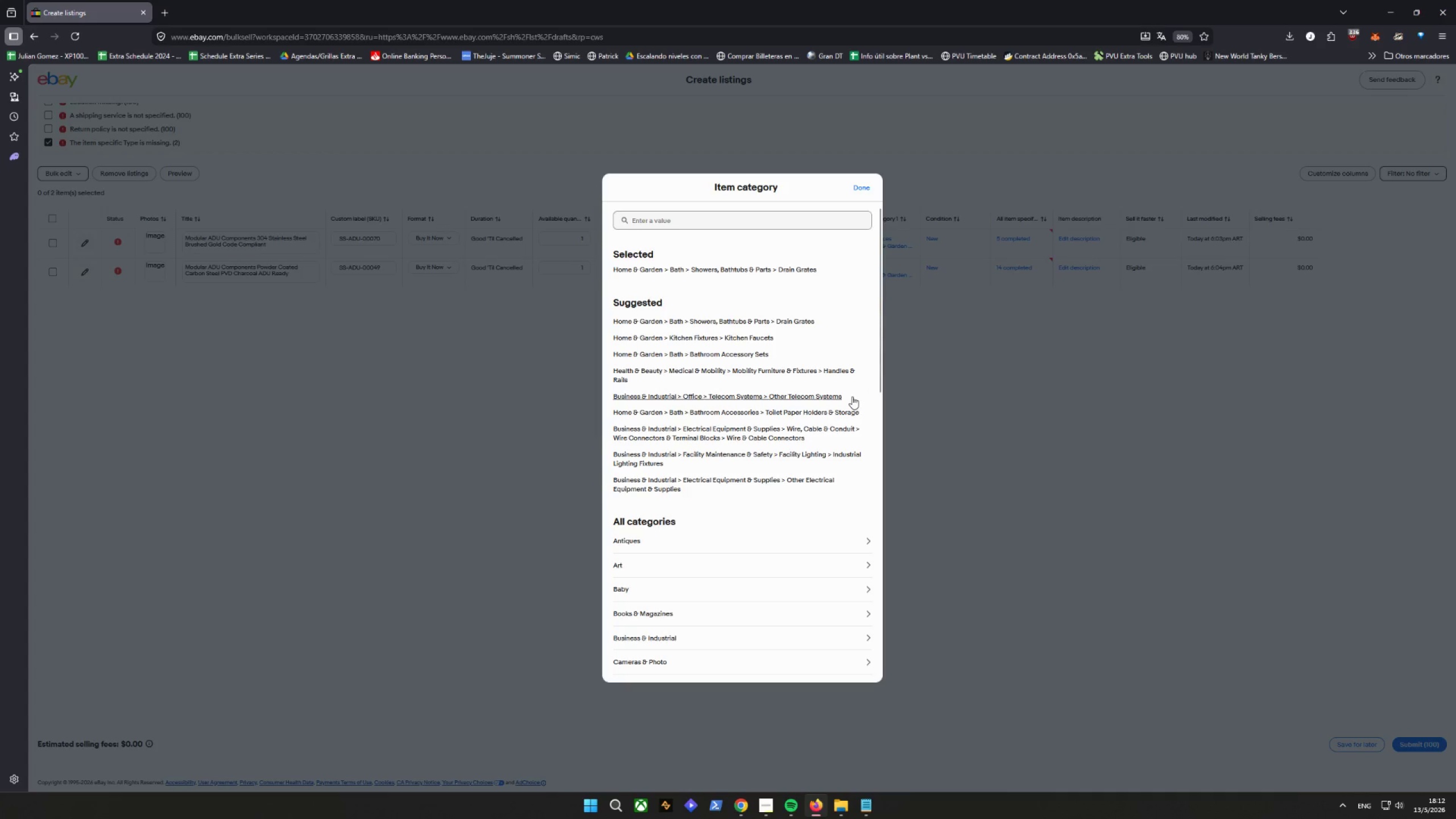 
wait(5.71)
 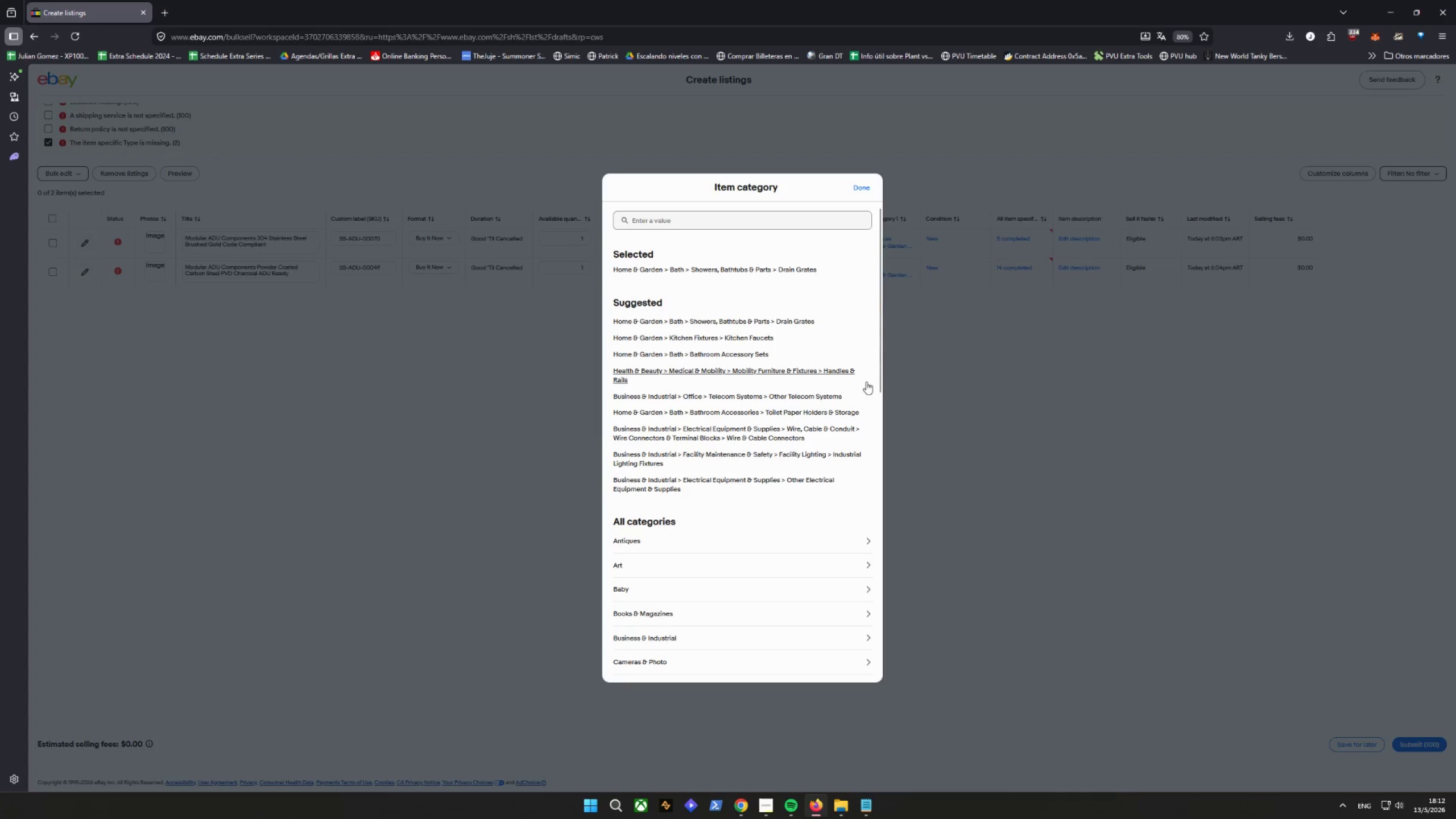 
left_click([809, 478])
 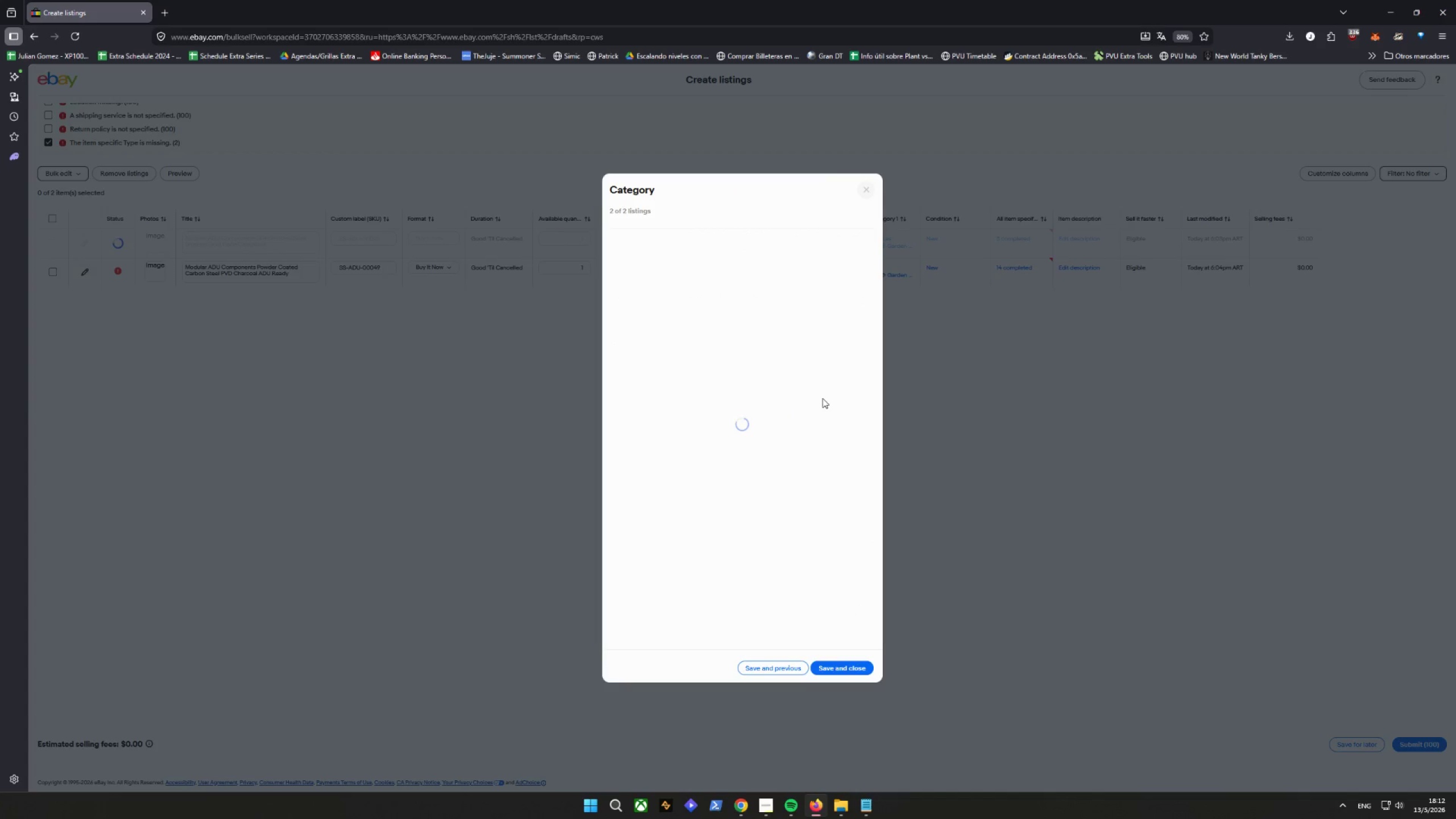 
left_click([794, 291])
 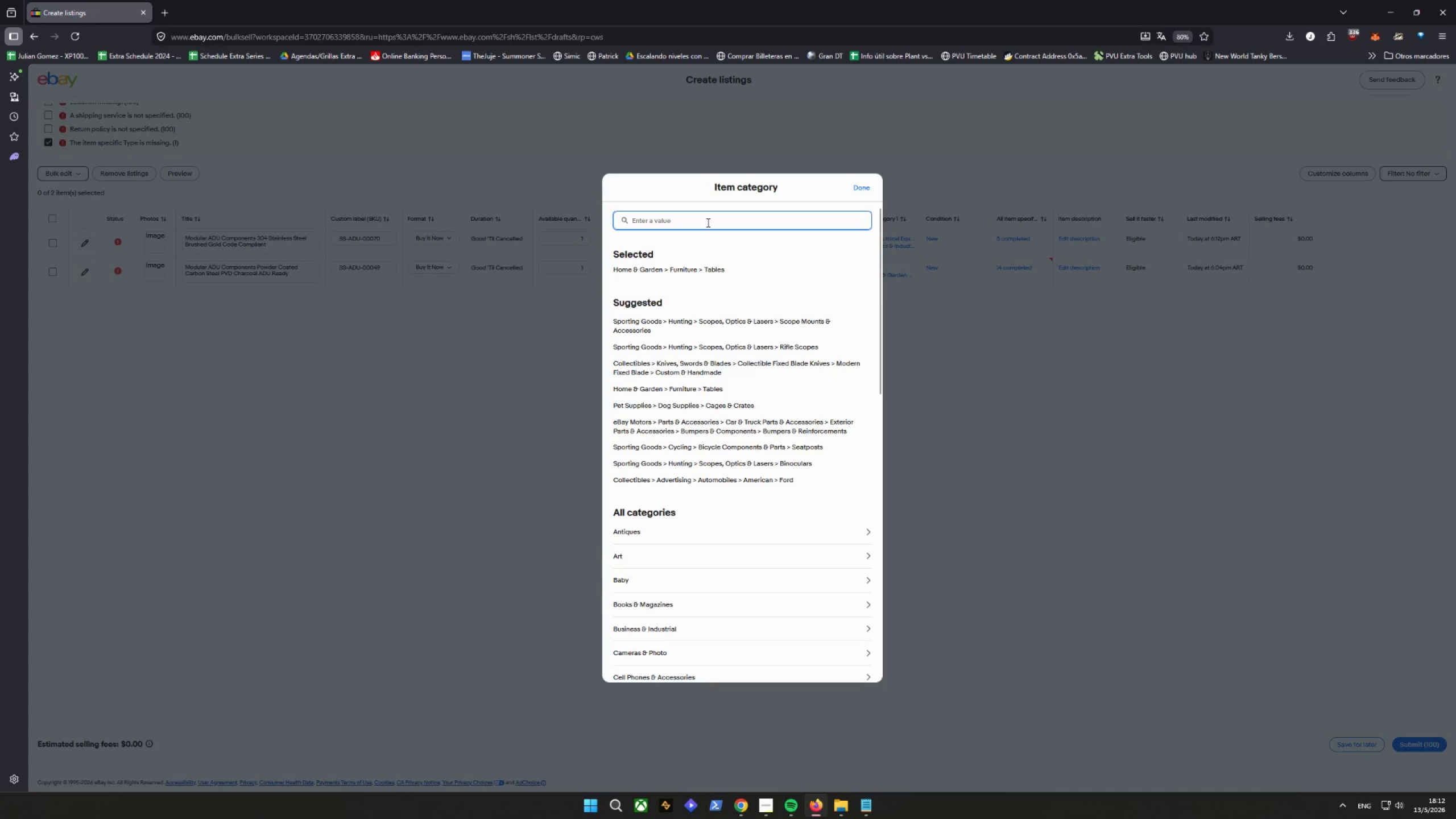 
left_click_drag(start_coordinate=[862, 190], to_coordinate=[864, 191])
 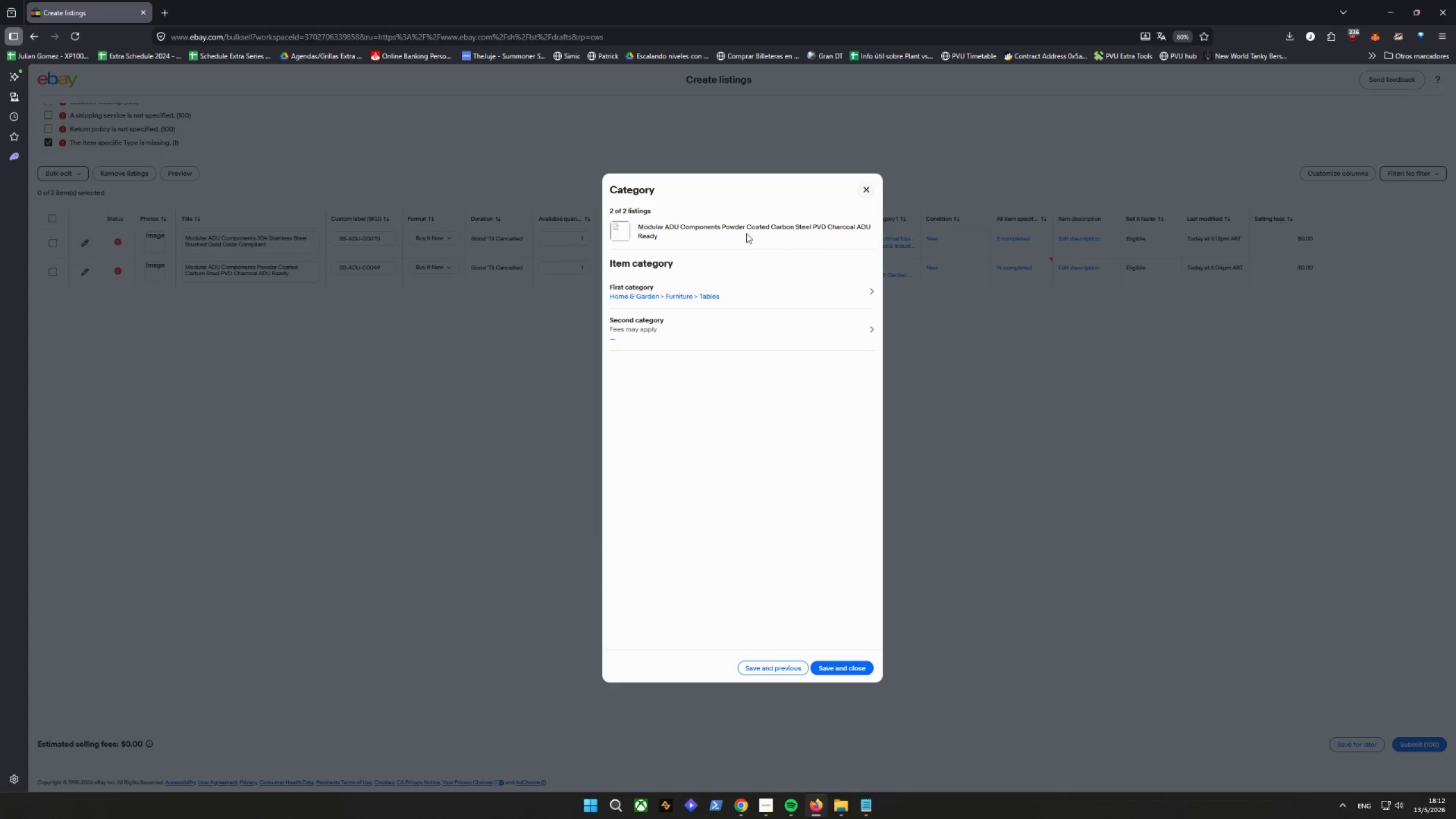 
left_click_drag(start_coordinate=[725, 237], to_coordinate=[609, 205])
 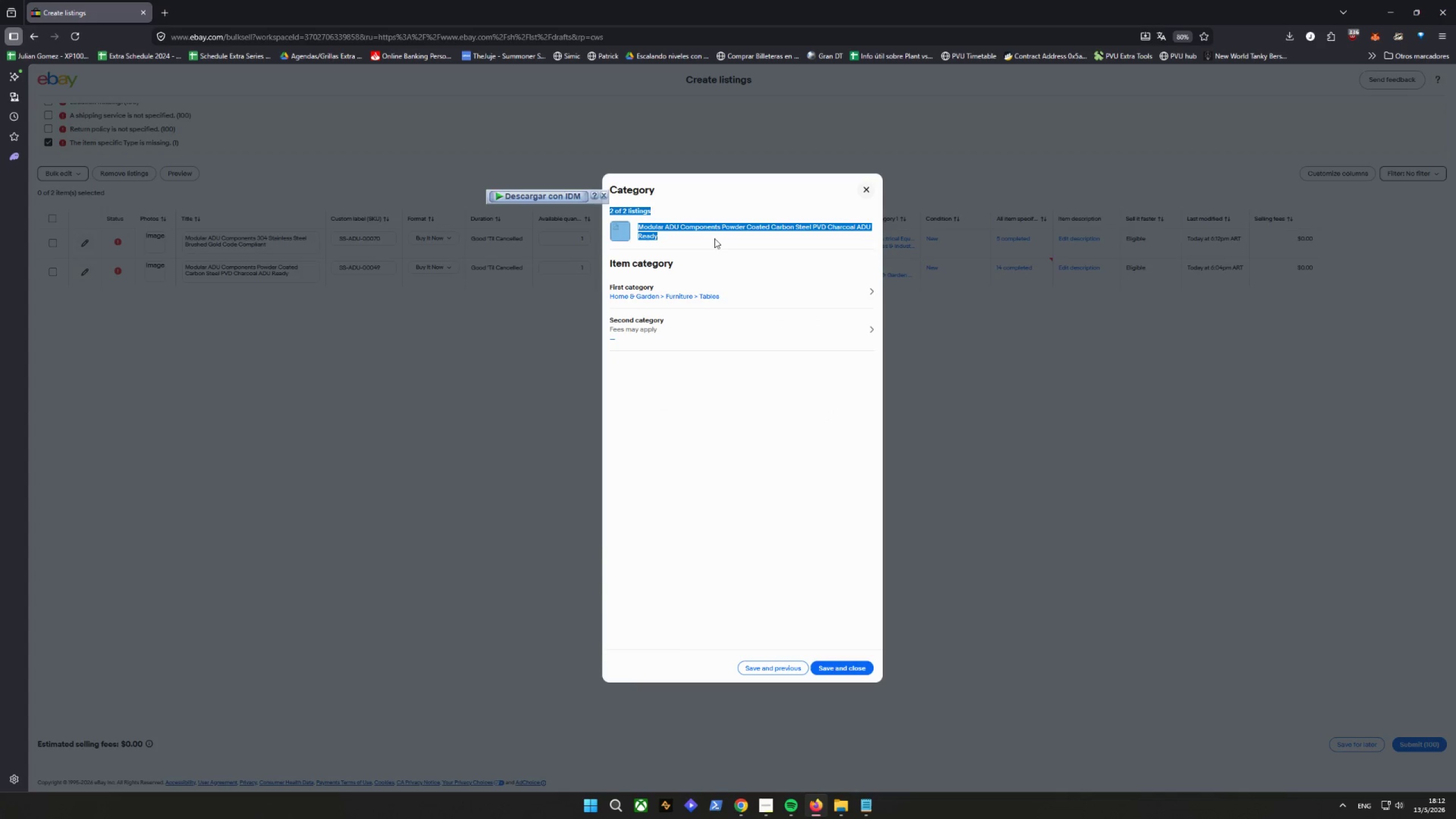 
left_click([717, 241])
 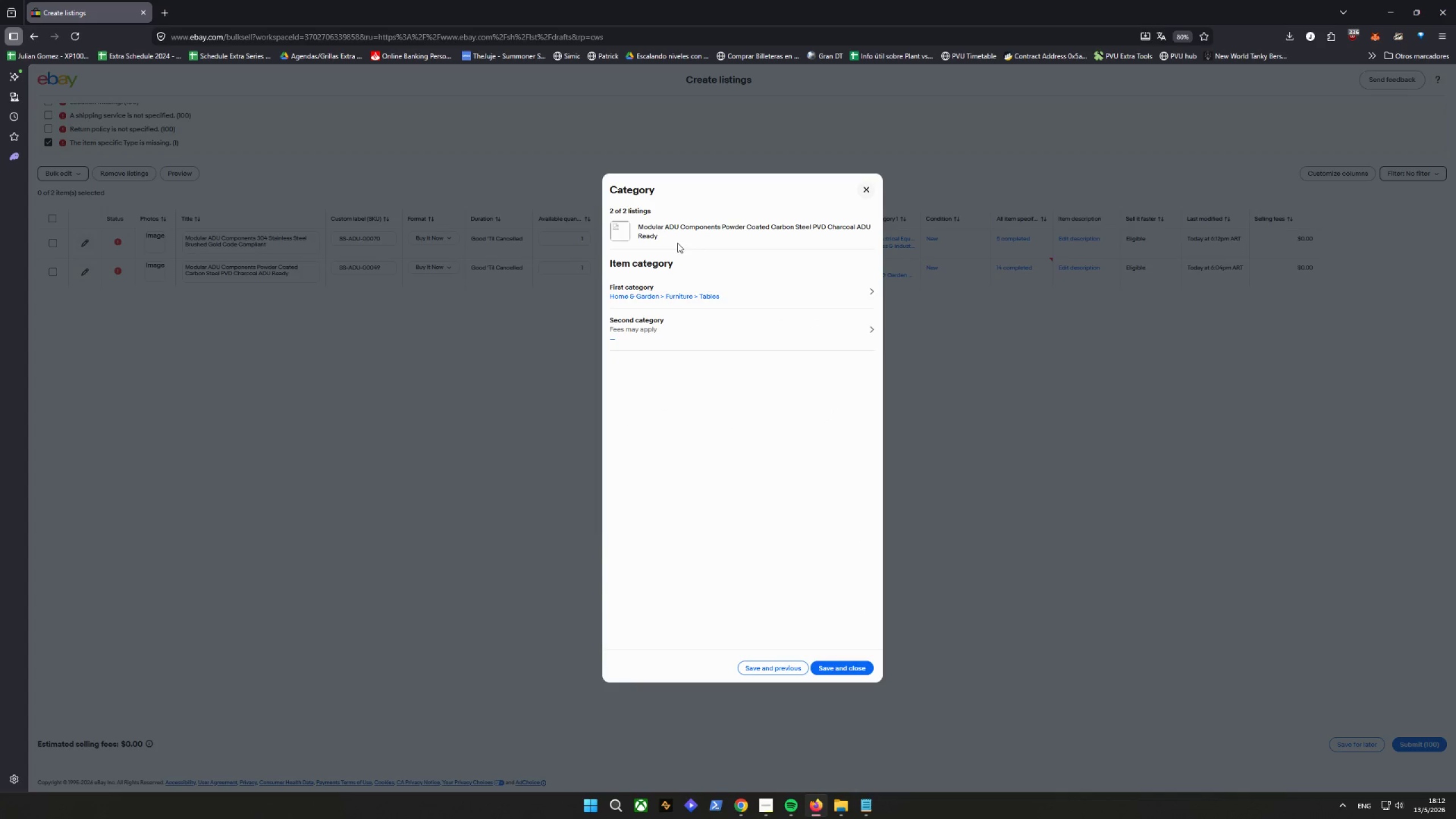 
left_click_drag(start_coordinate=[674, 242], to_coordinate=[636, 222])
 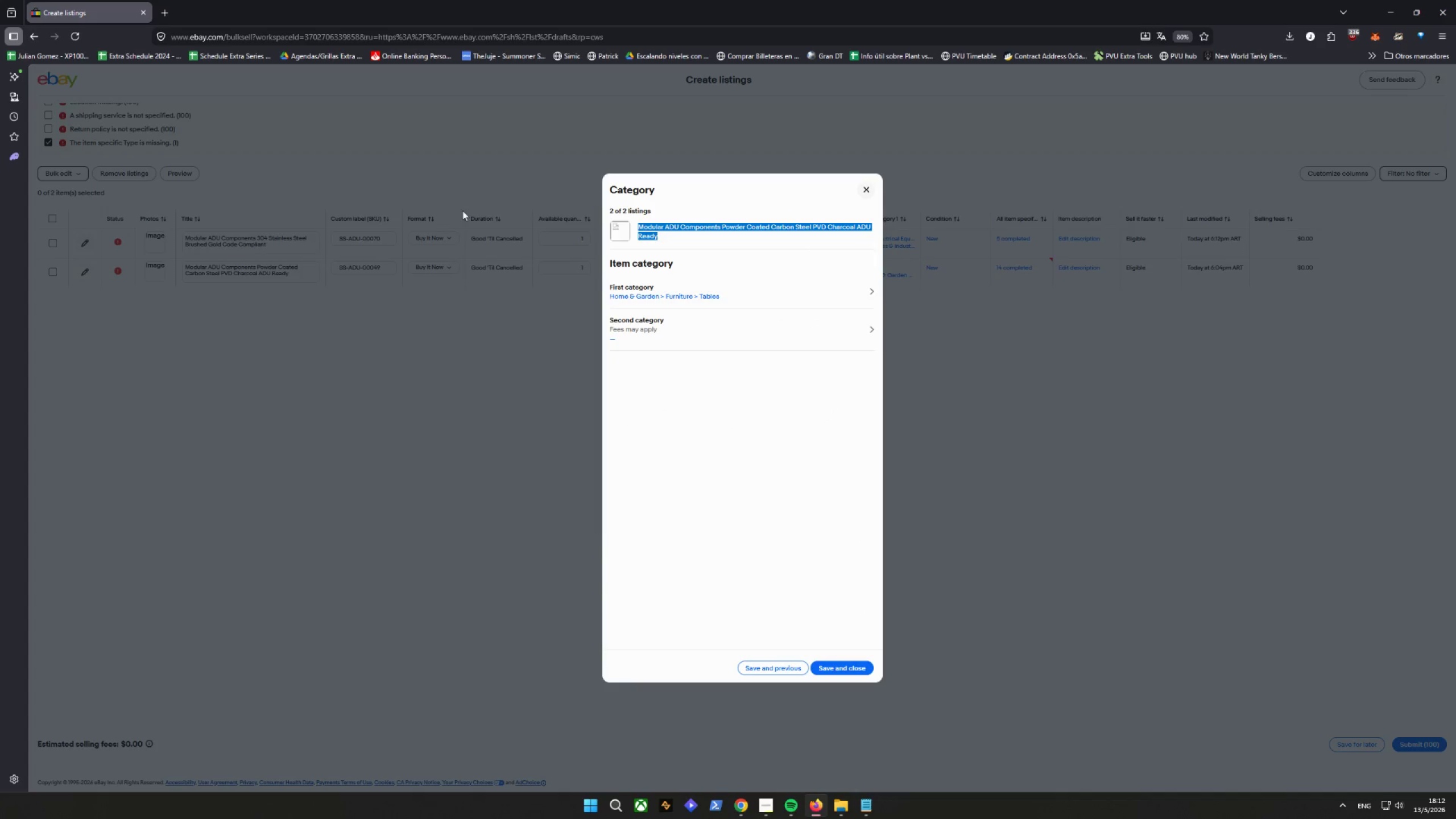 
left_click([162, 19])
 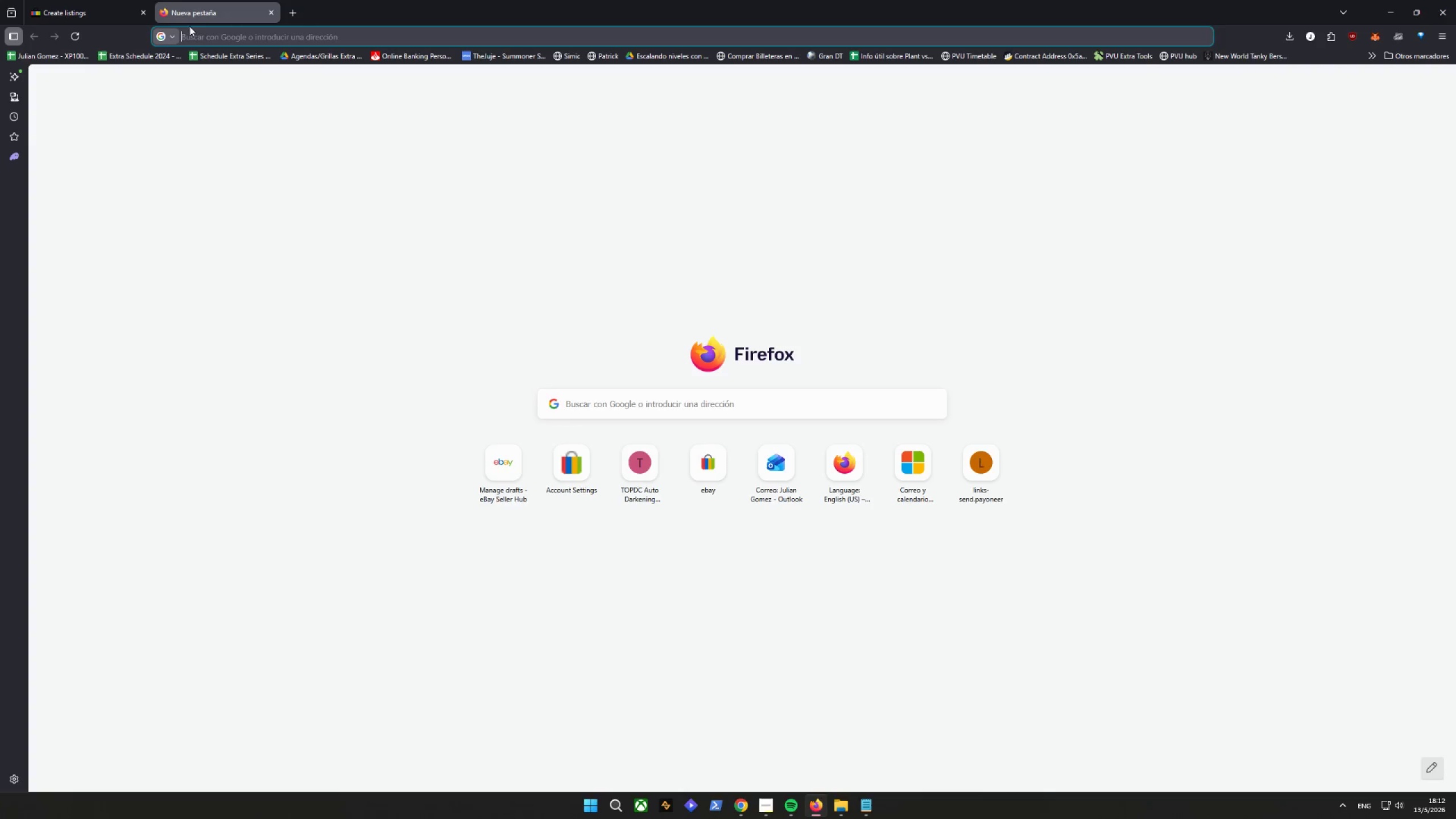 
right_click([202, 36])
 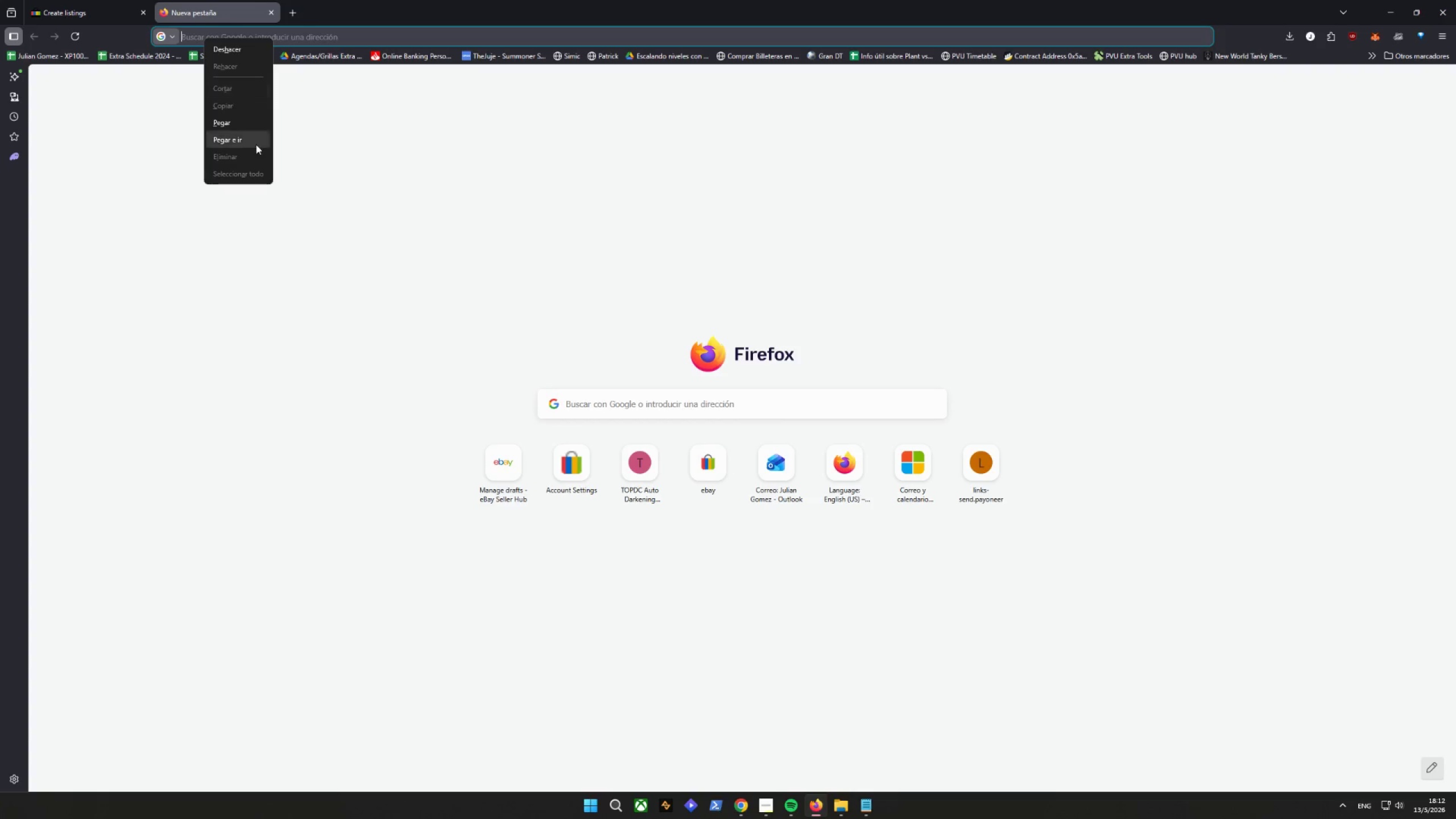 
left_click([247, 133])
 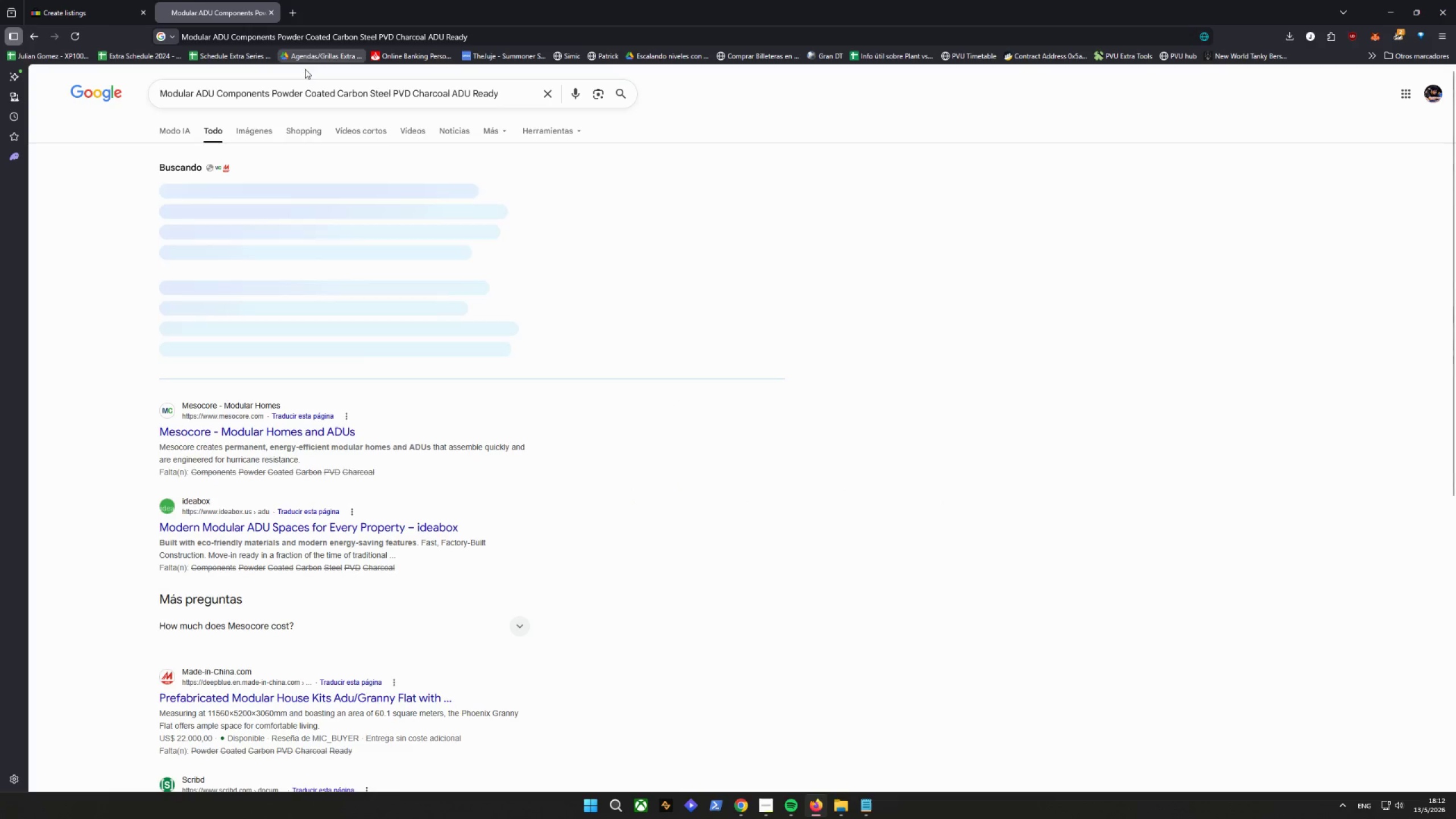 
left_click([266, 126])
 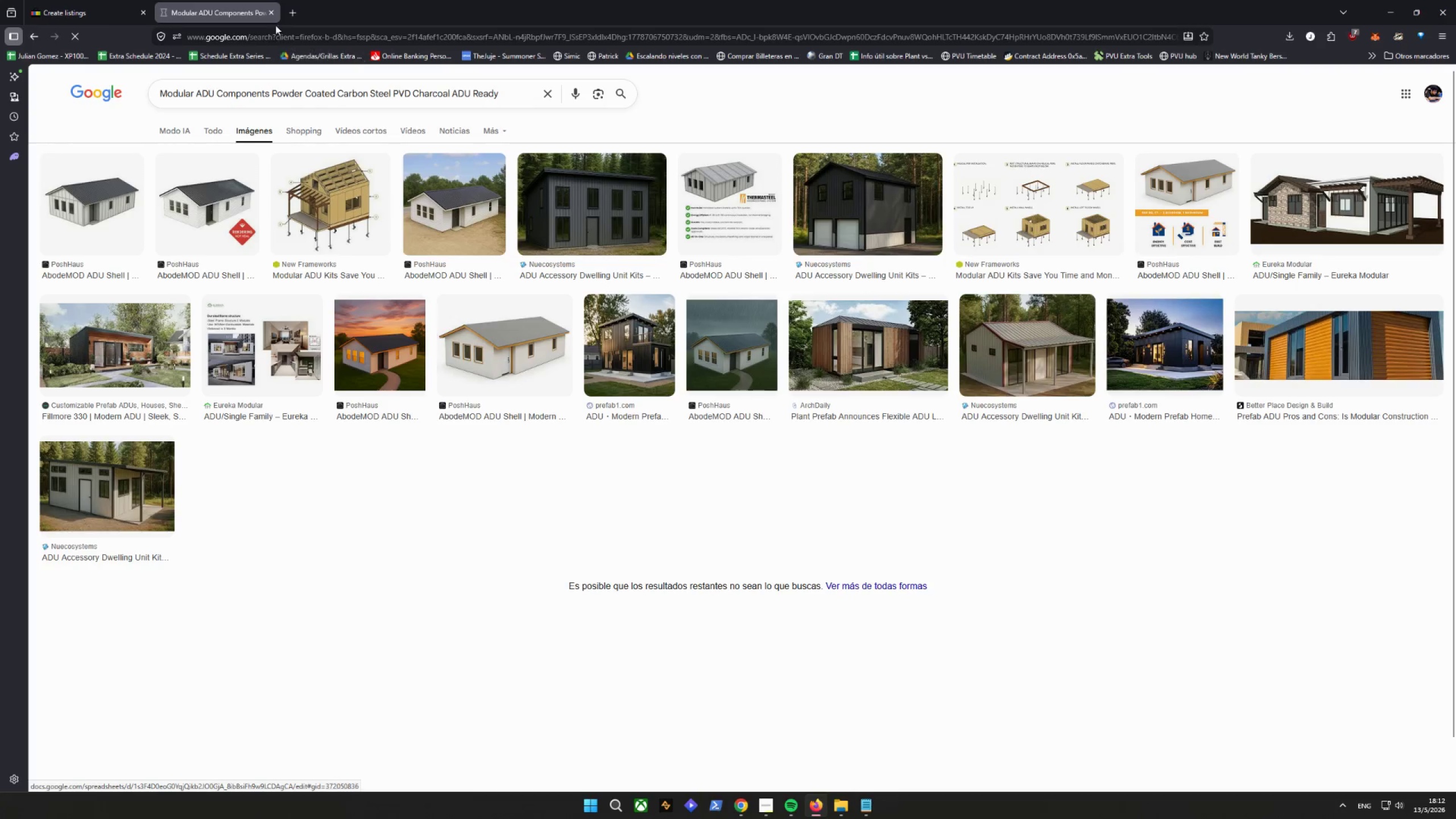 
left_click([274, 12])
 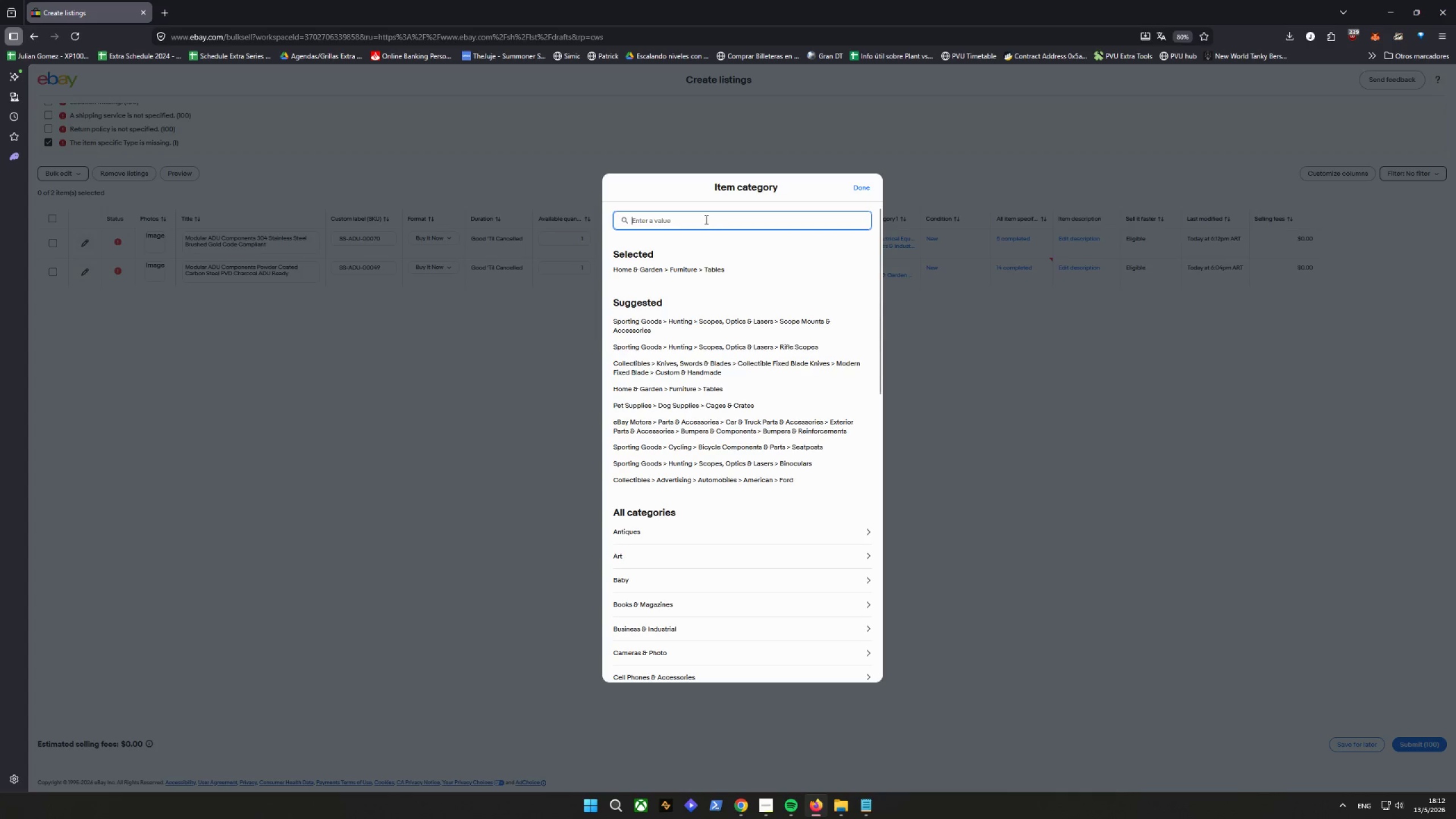 
type(other doo)
 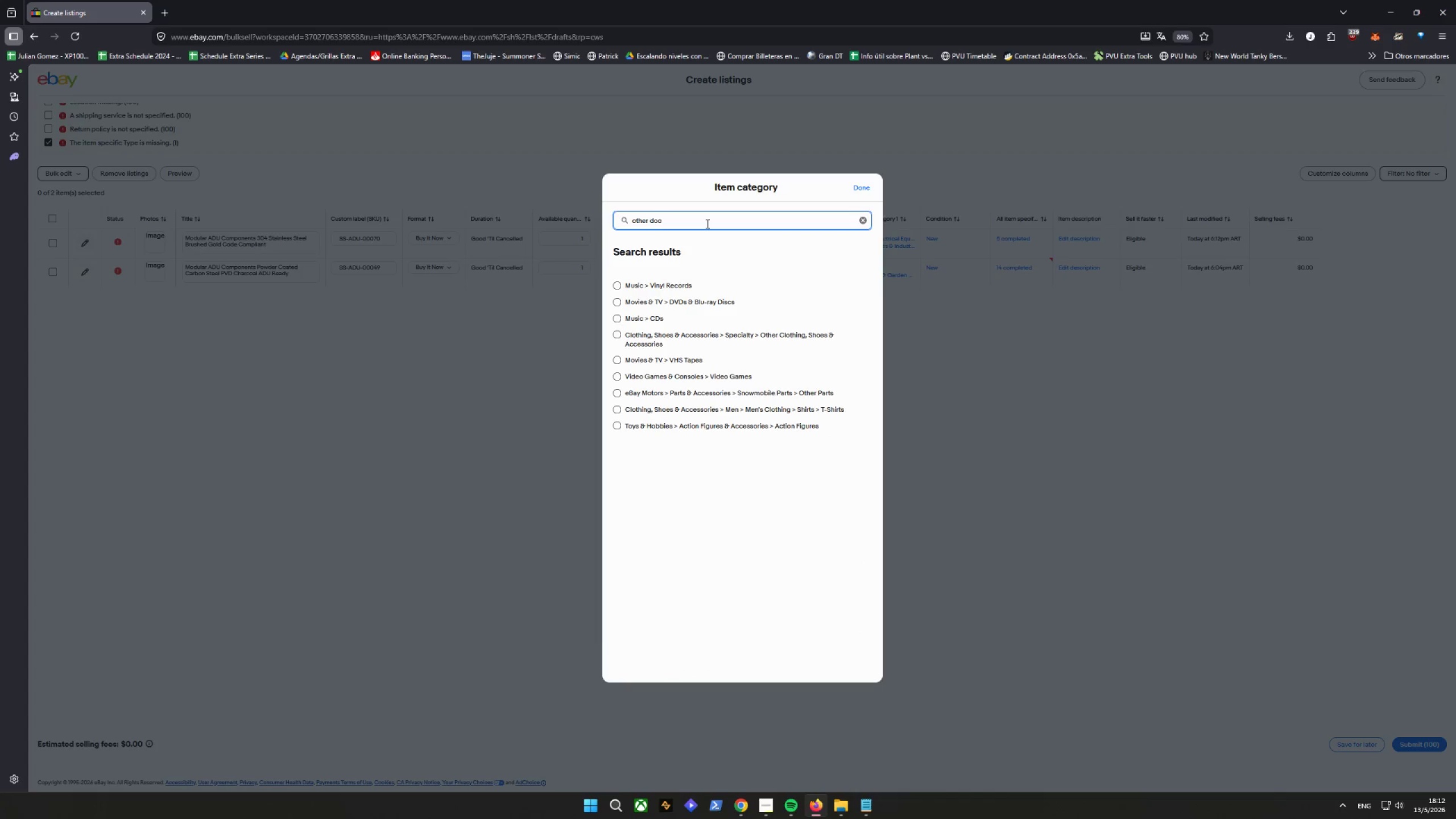 
wait(7.0)
 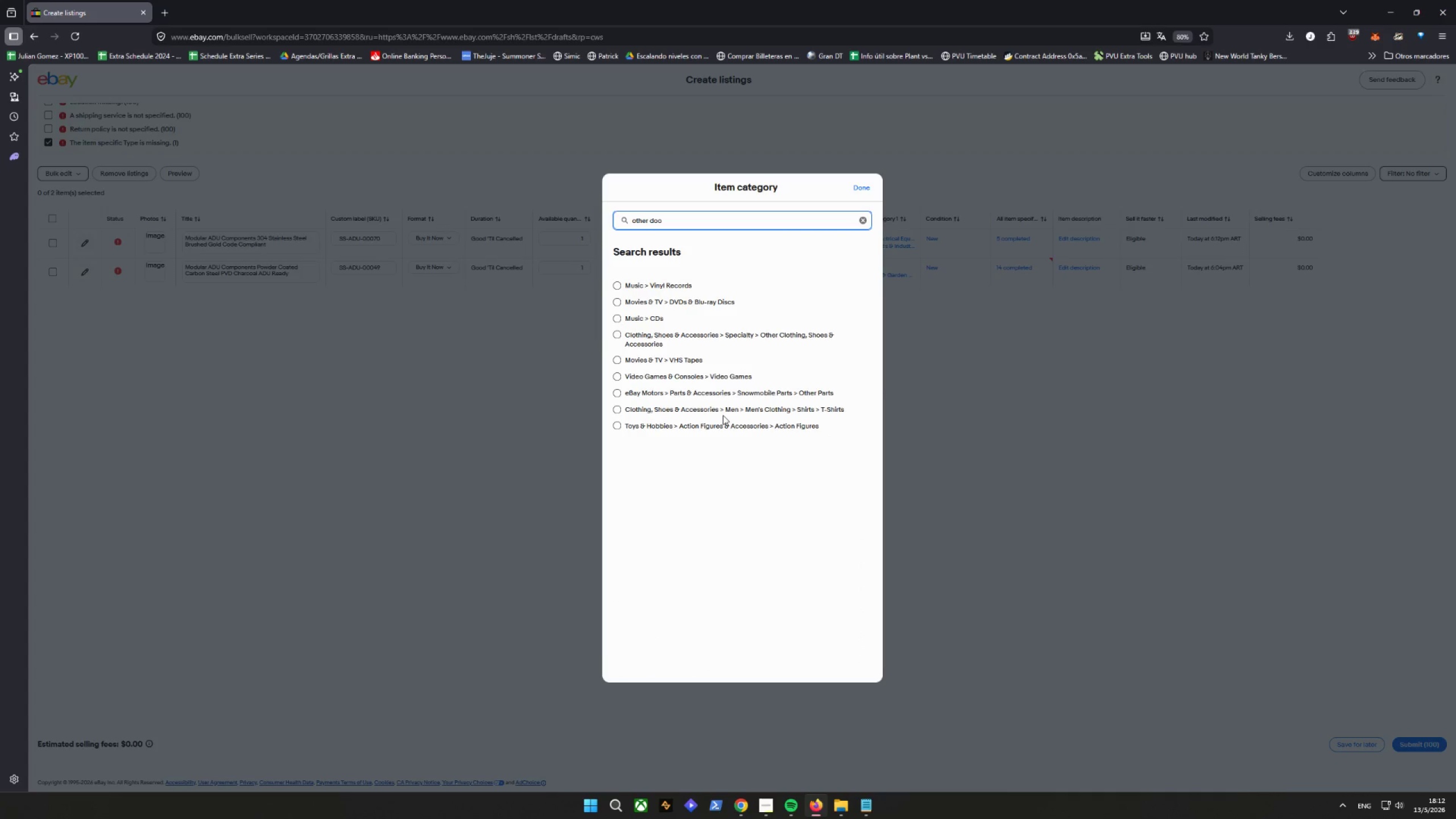 
key(R)
 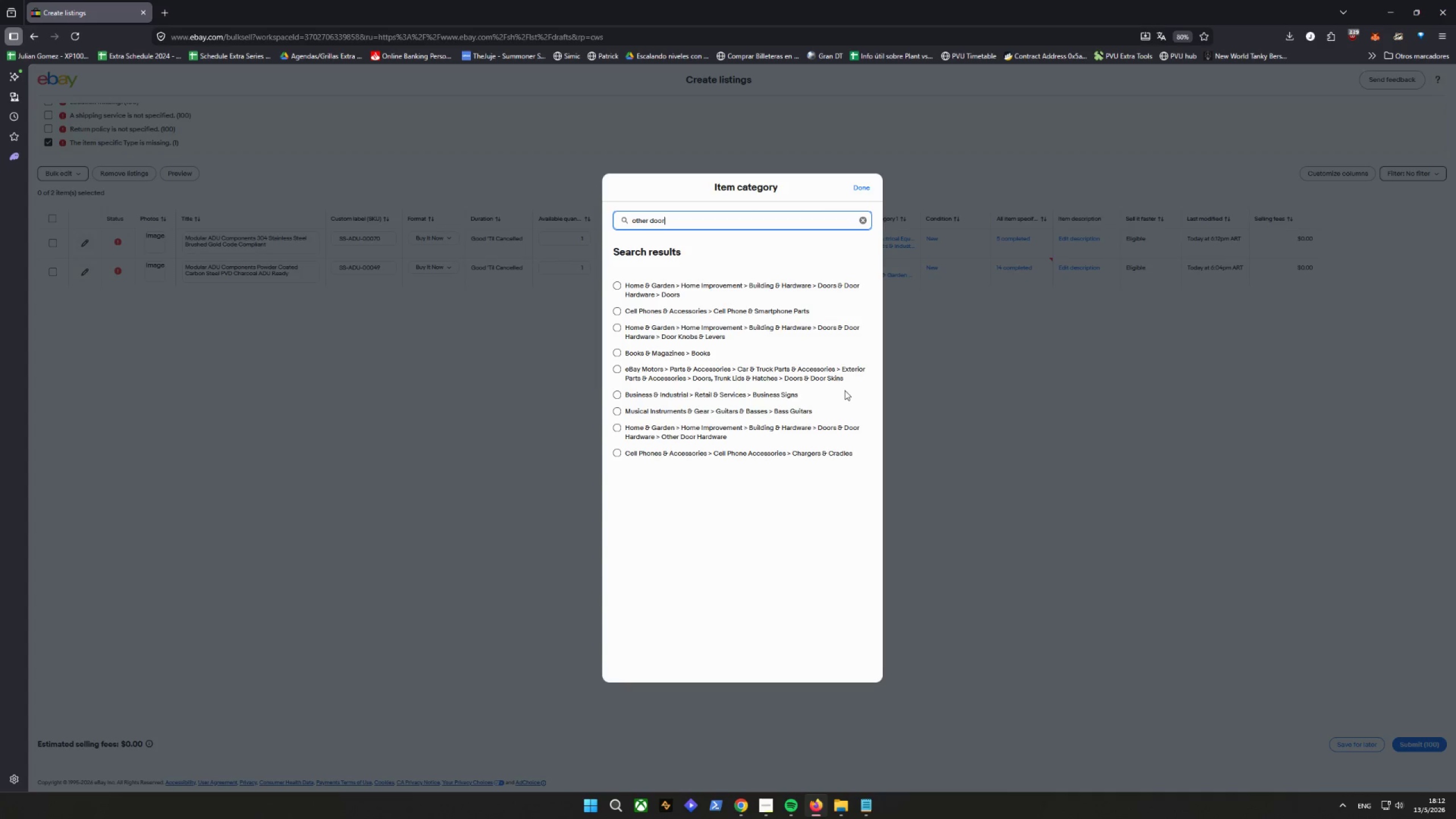 
wait(5.0)
 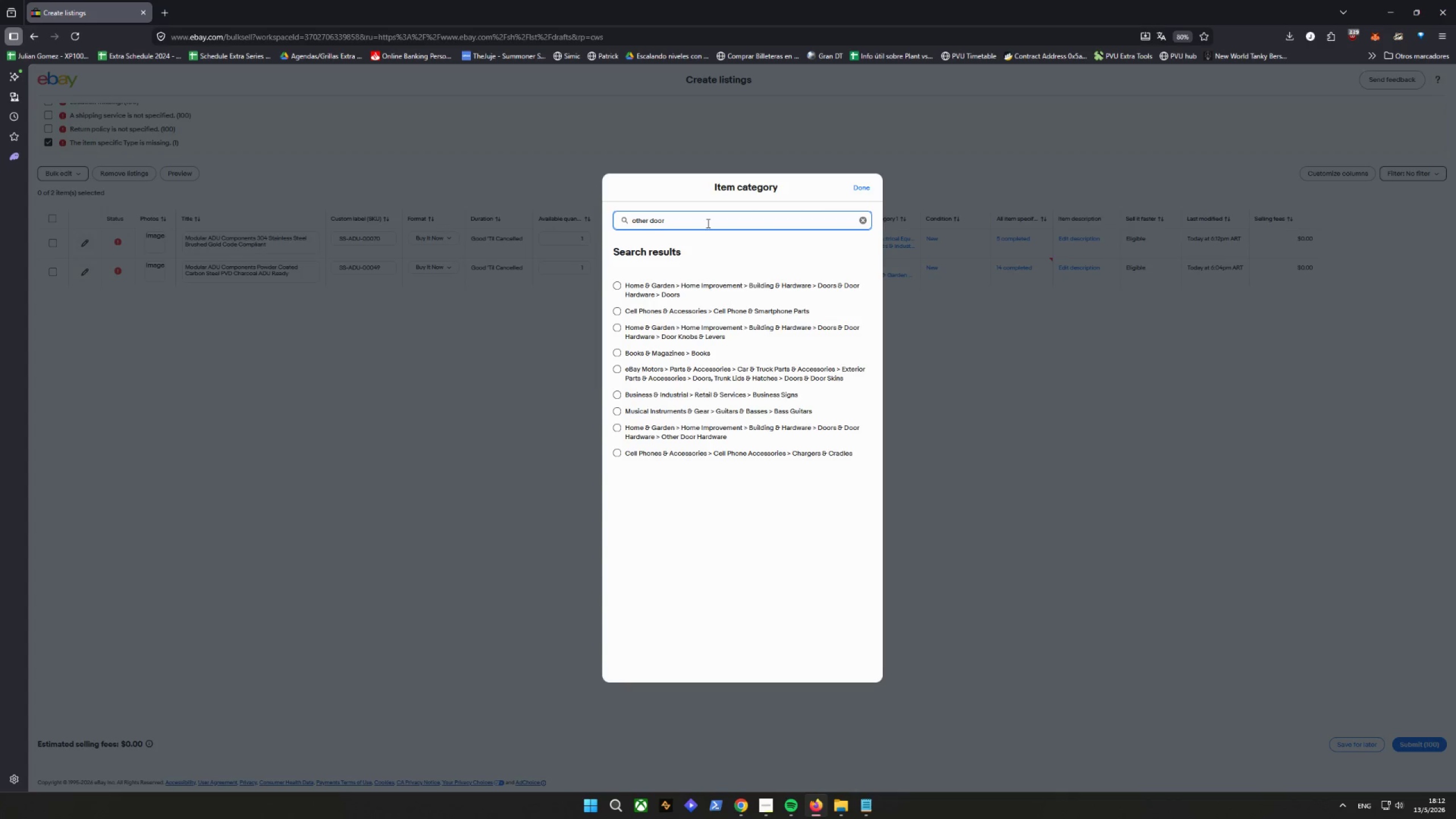 
left_click([707, 437])
 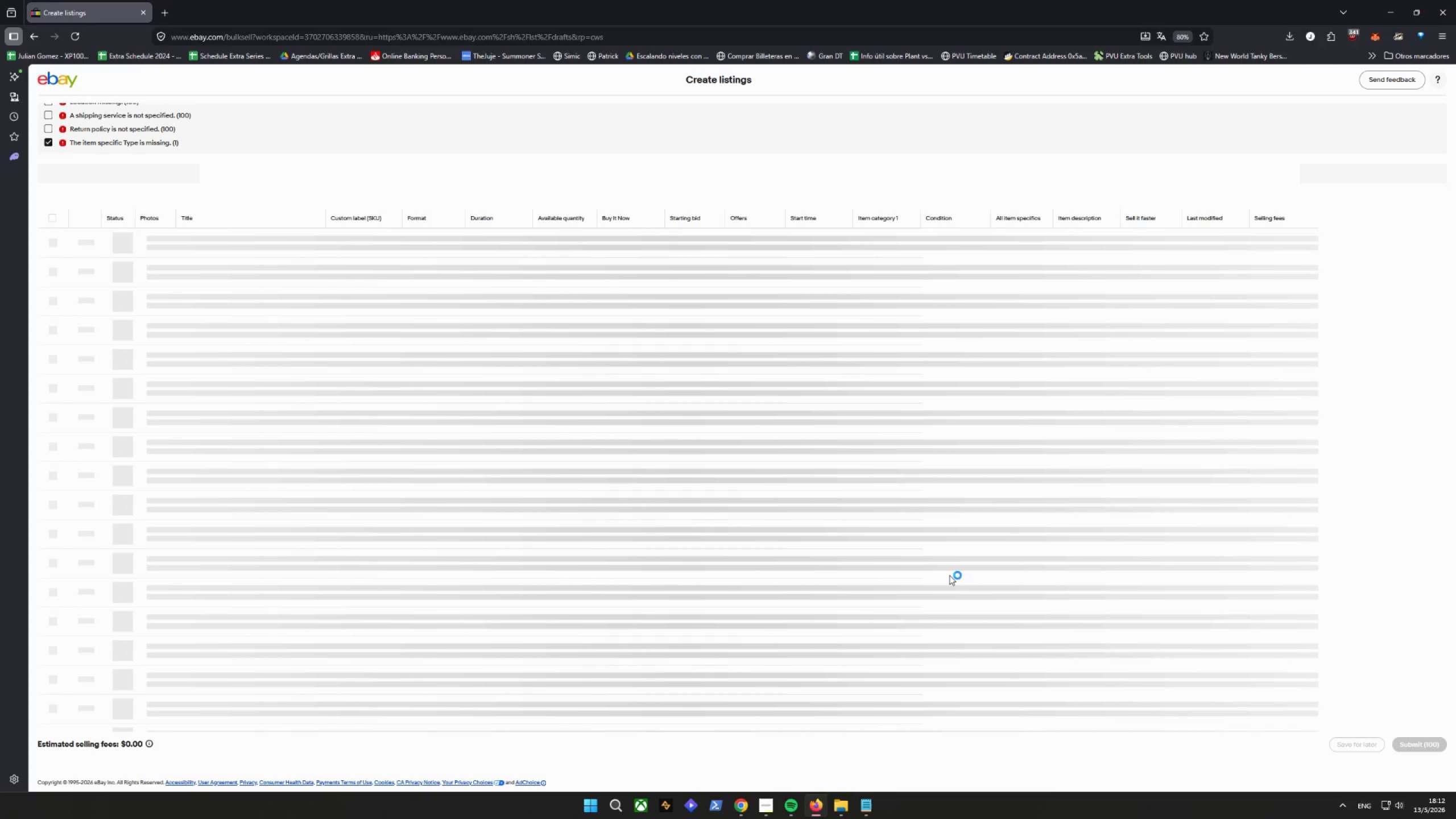 
wait(10.2)
 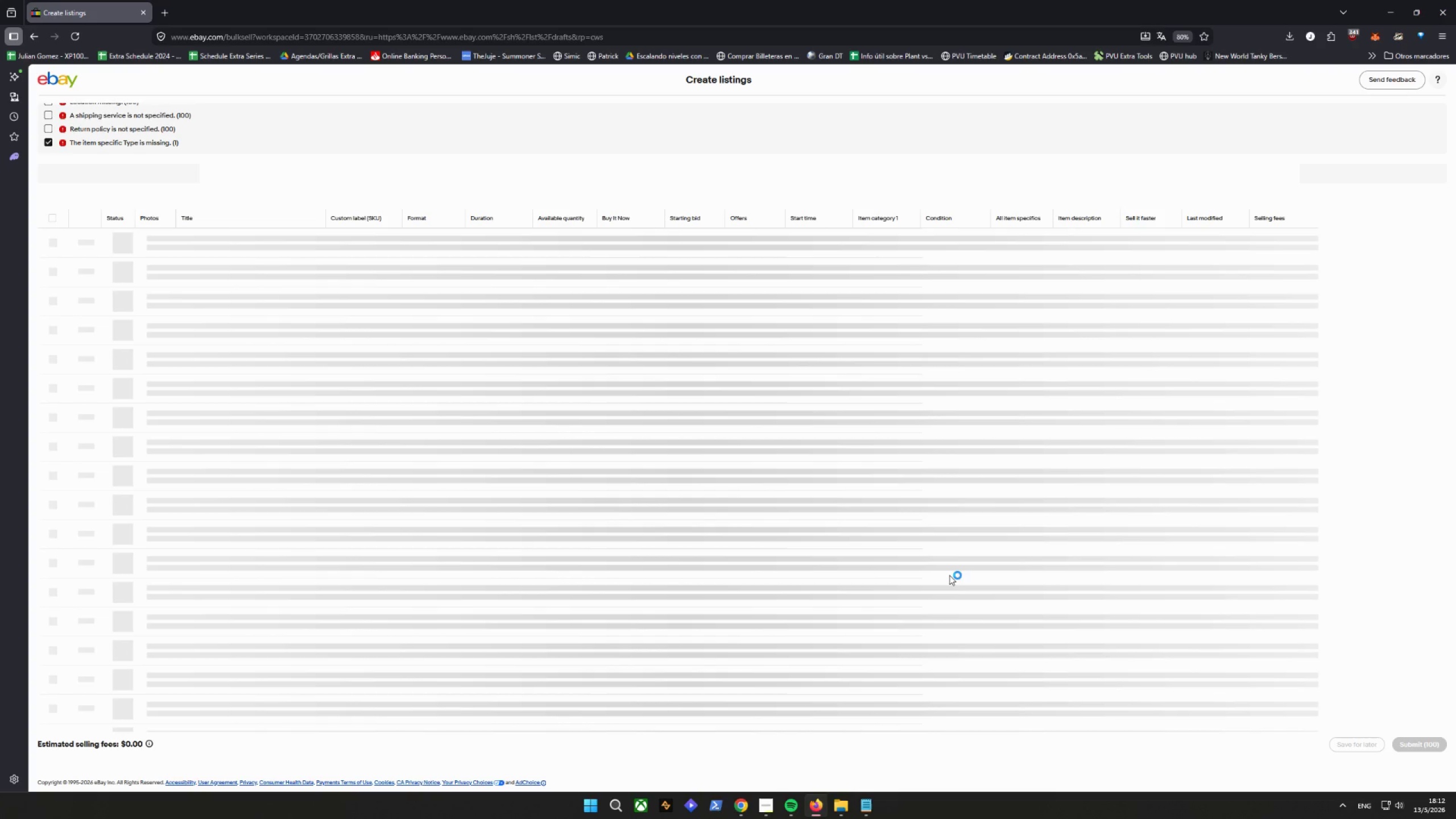 
left_click([812, 774])
 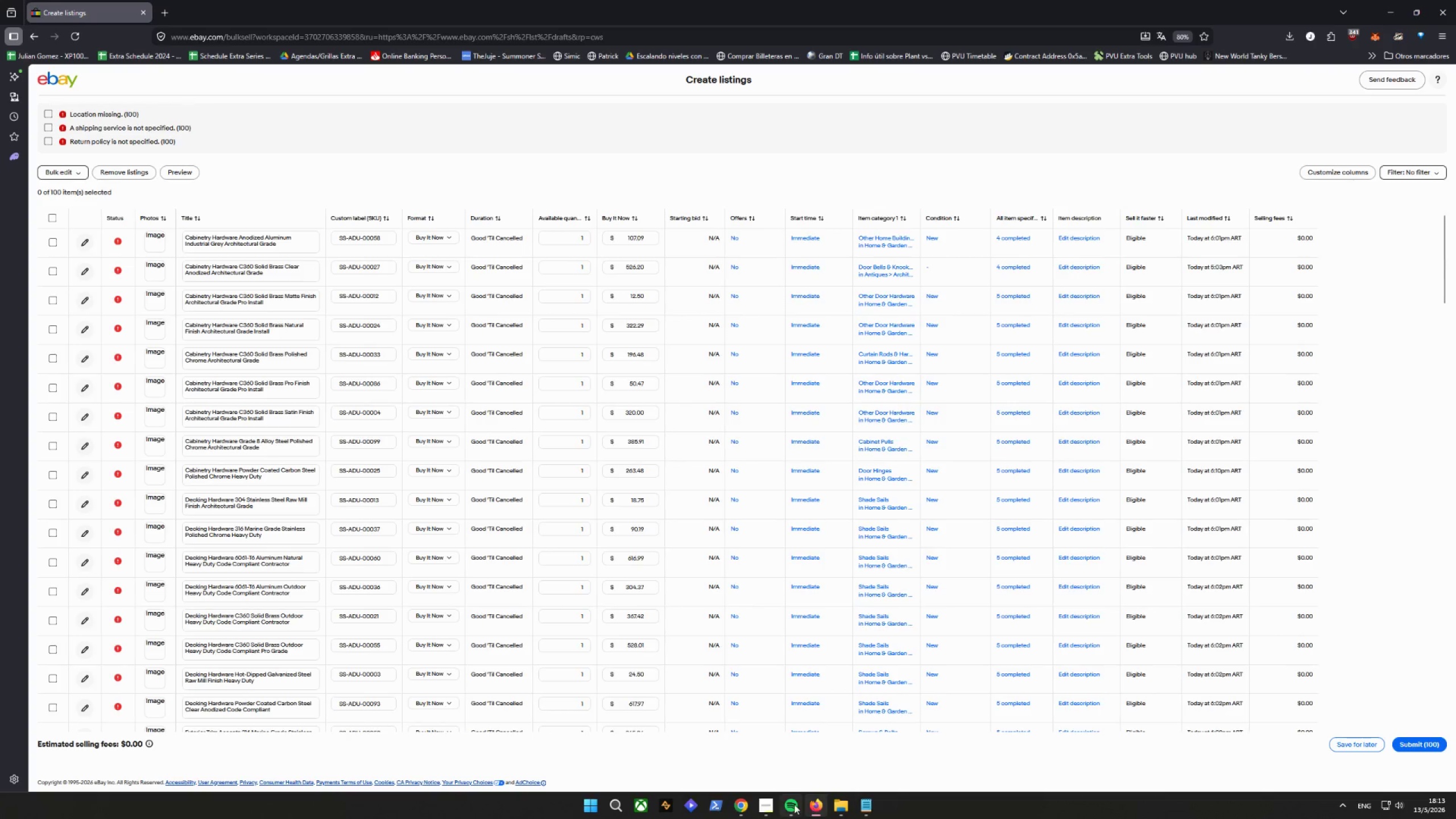 
left_click([924, 774])
 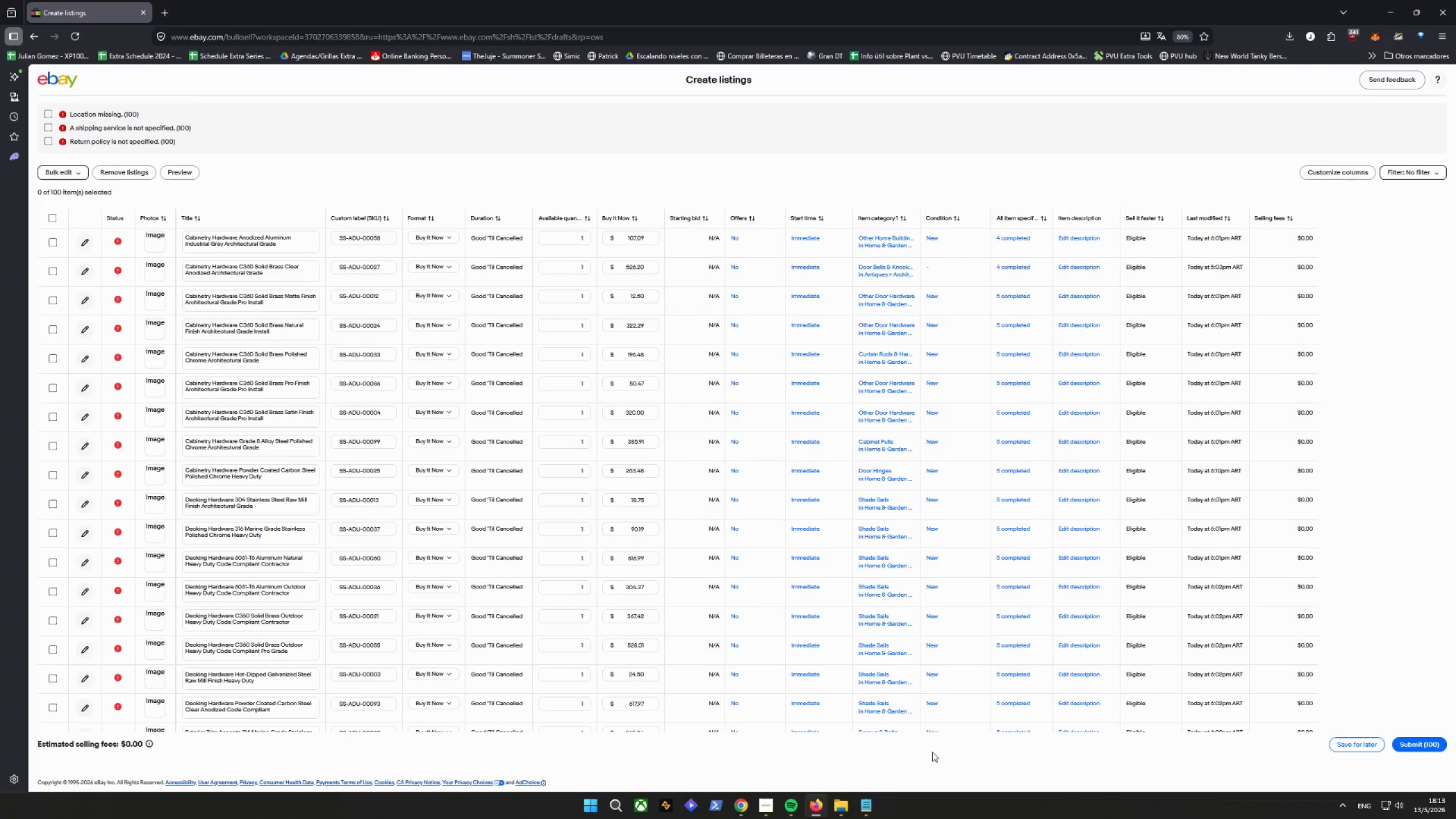 
wait(12.2)
 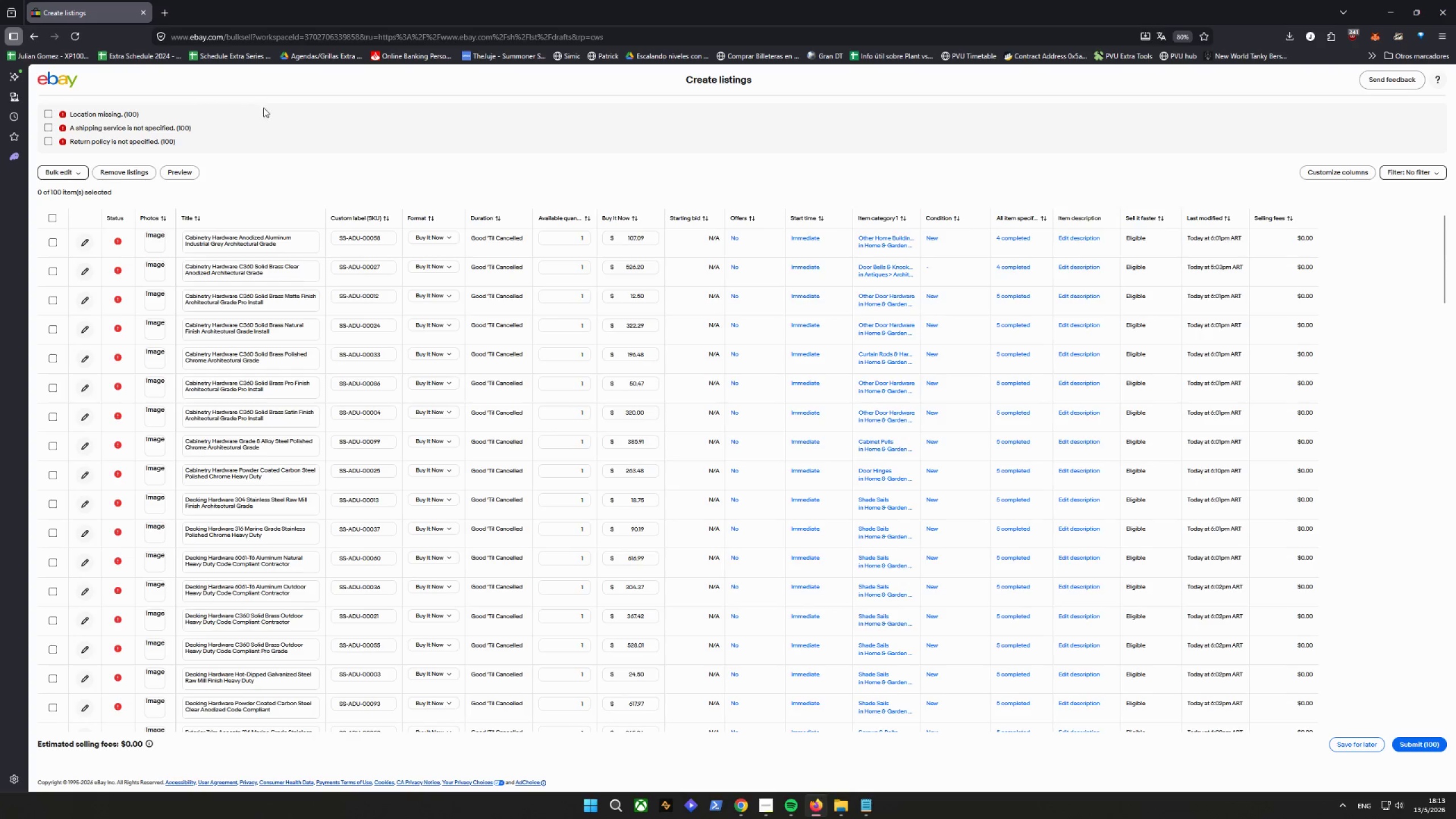 
left_click([263, 107])
 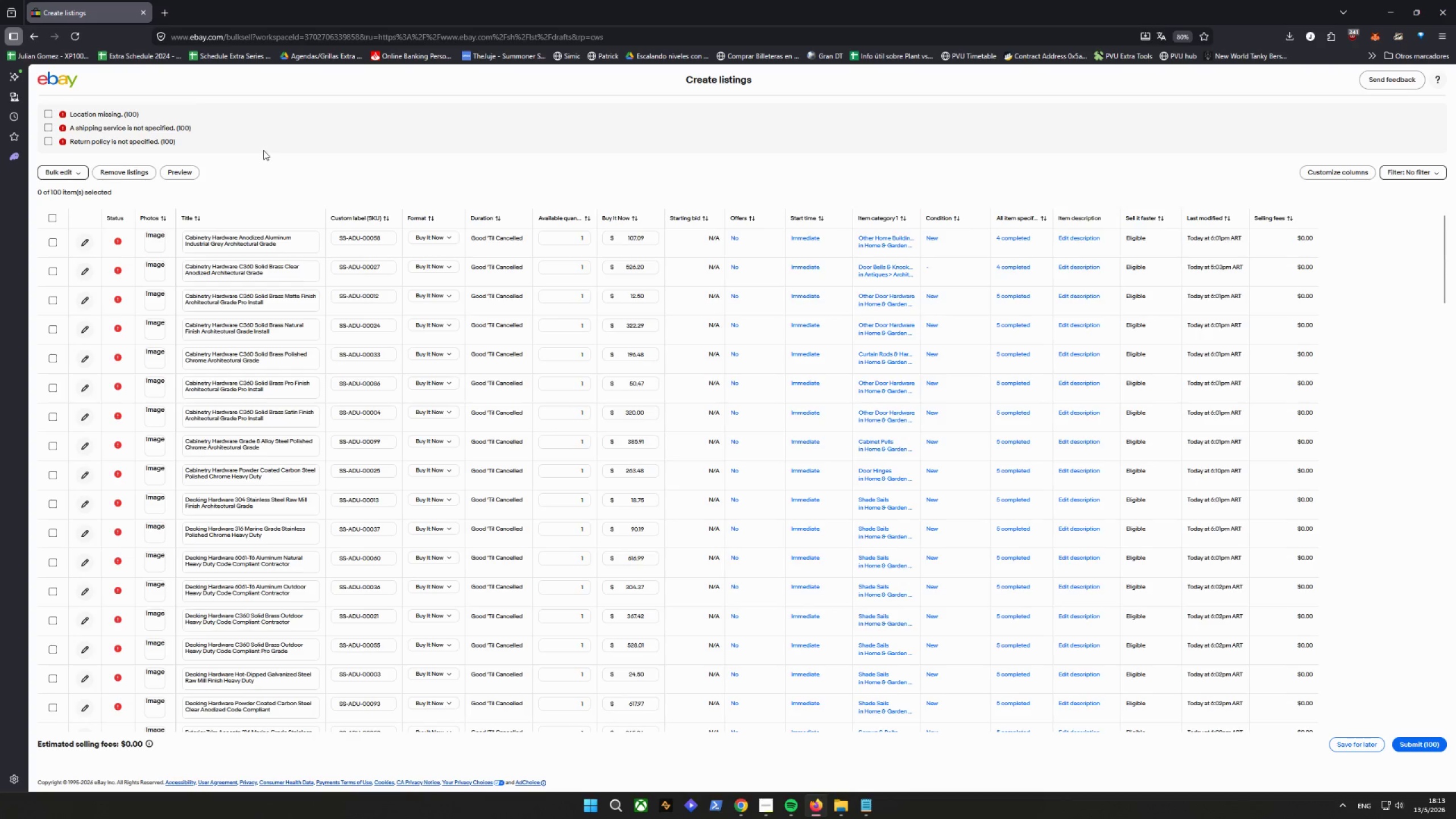 
scroll: coordinate [162, 123], scroll_direction: down, amount: 7.0
 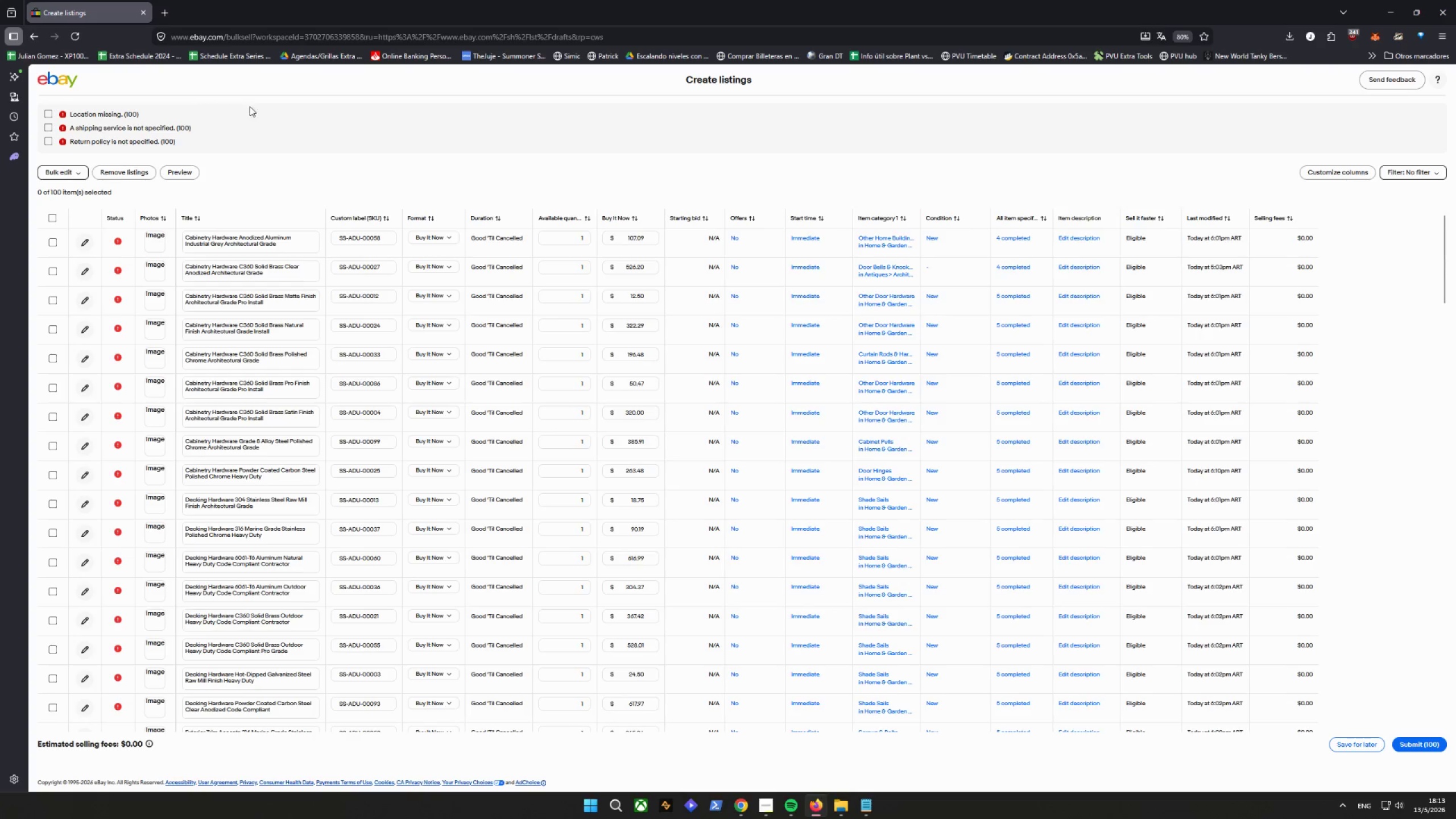 
middle_click([263, 150])
 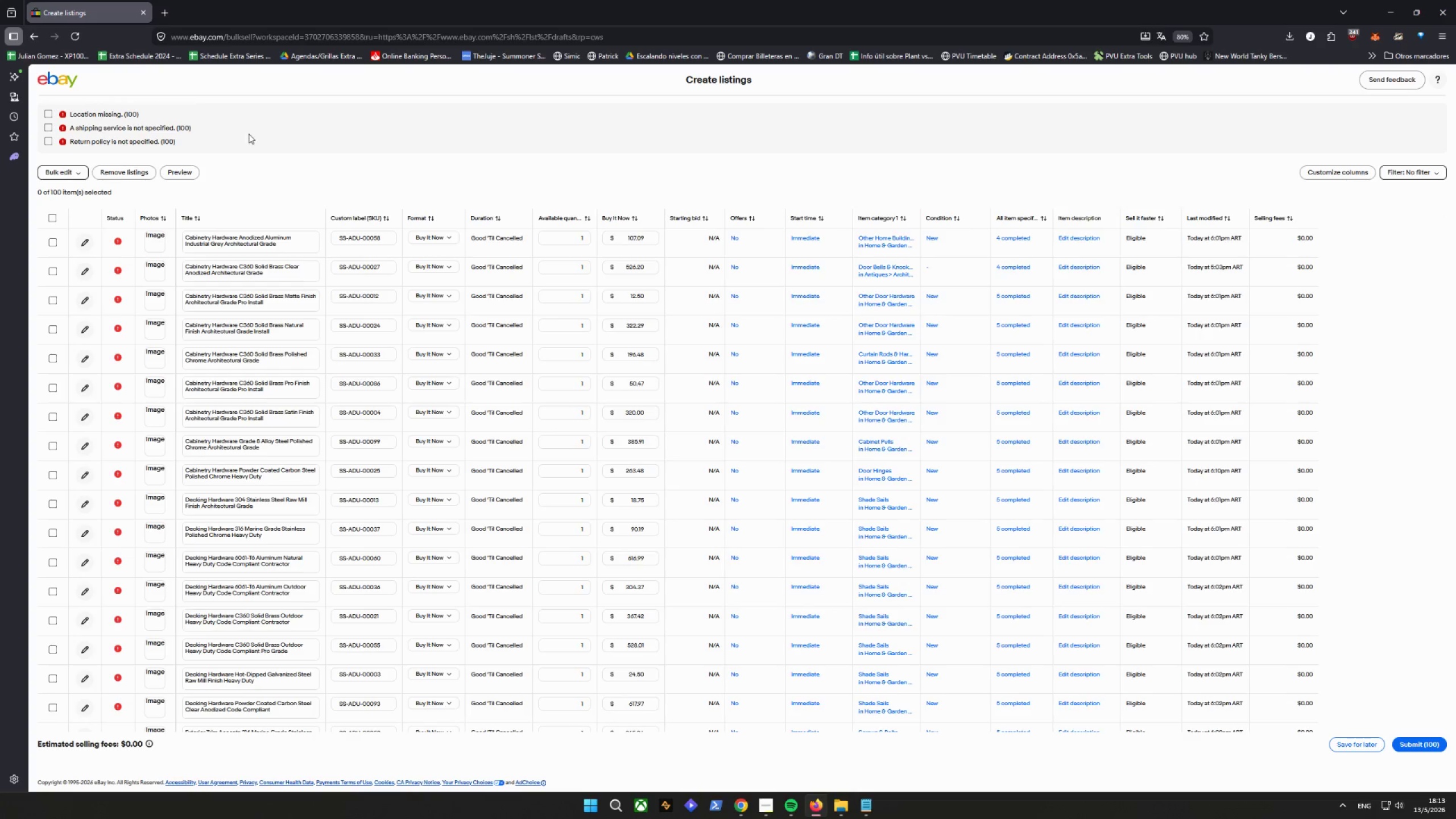 
scroll: coordinate [262, 149], scroll_direction: up, amount: 1.0
 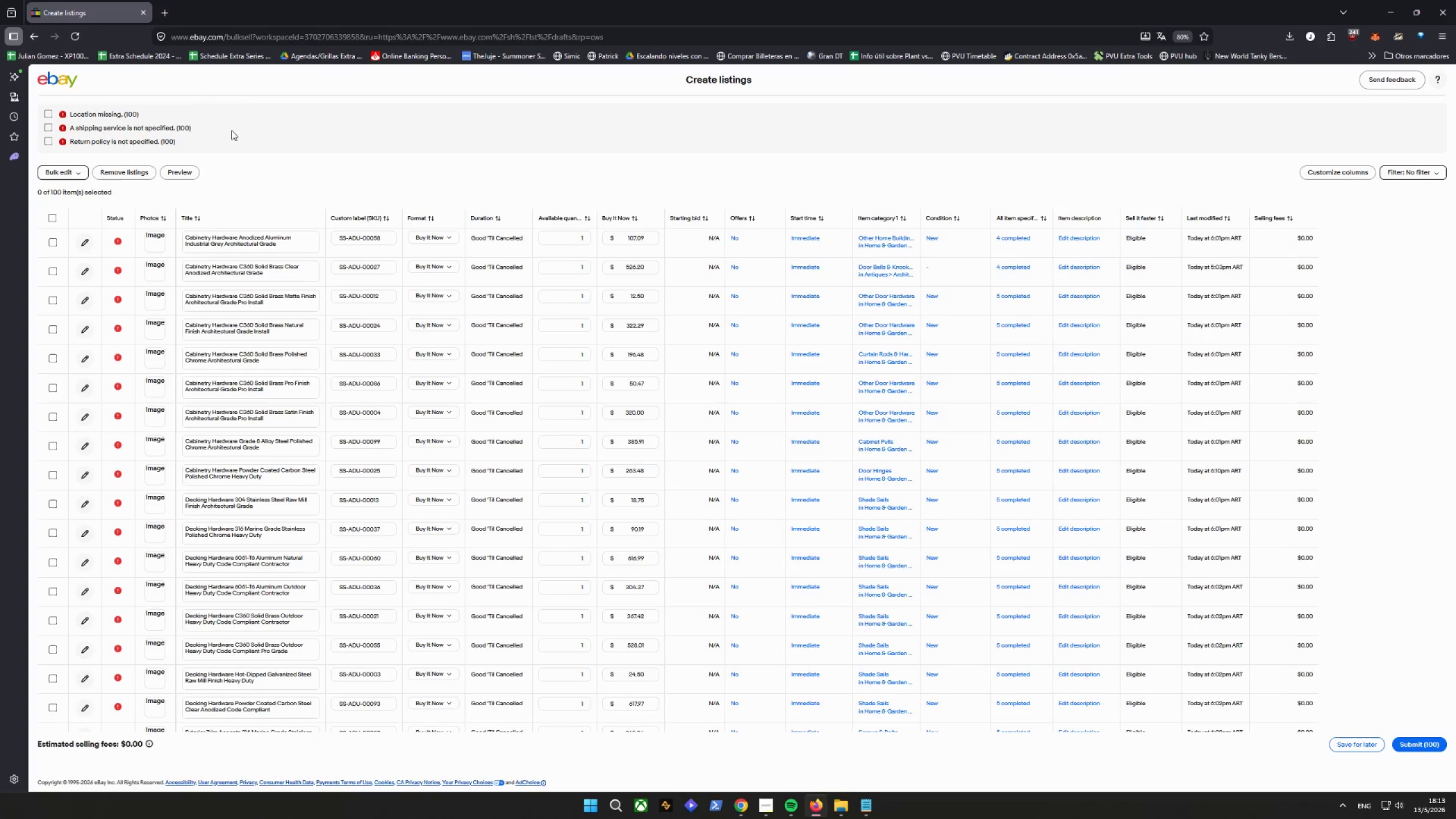 
scroll: coordinate [124, 125], scroll_direction: down, amount: 6.0
 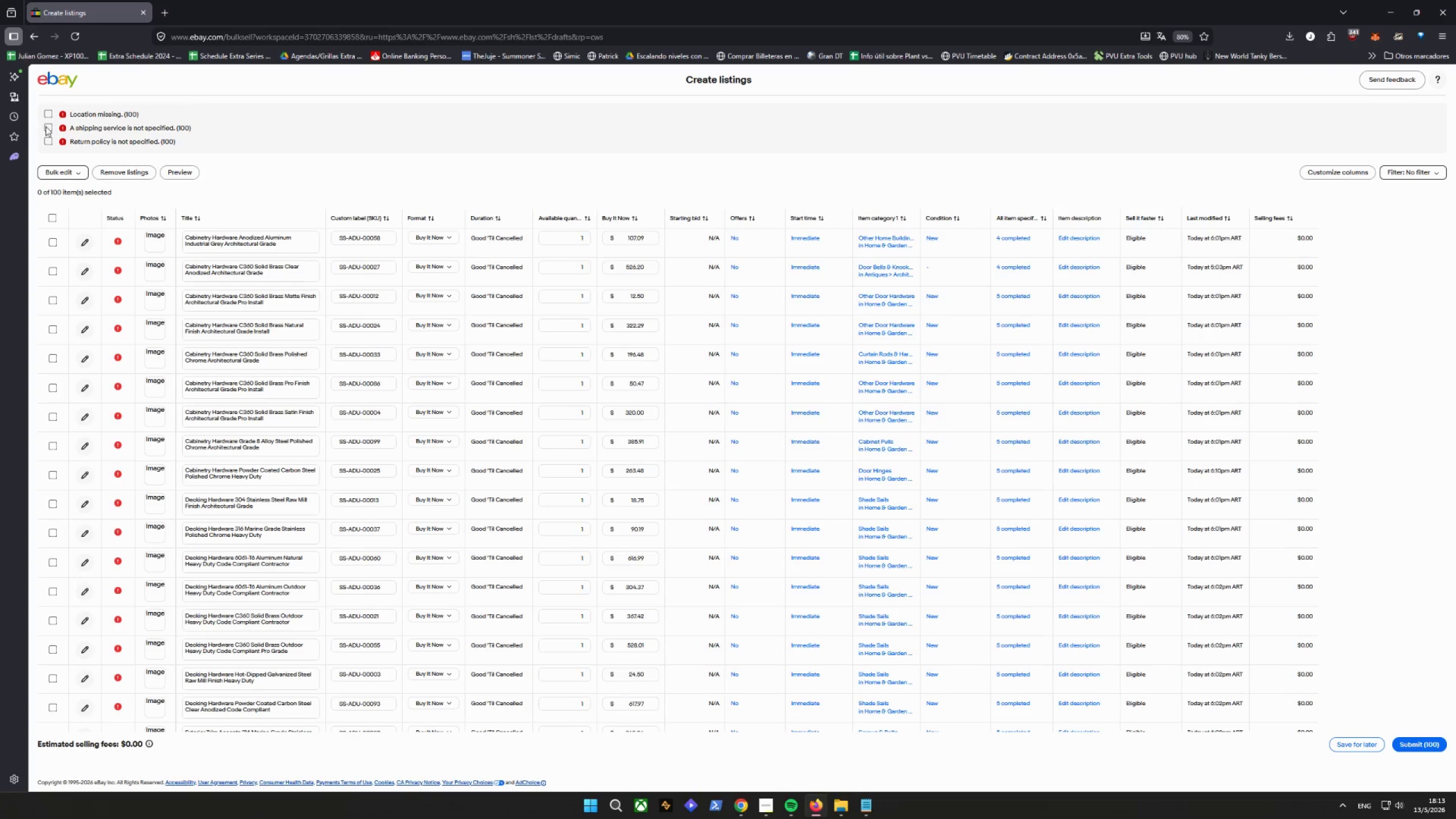 
left_click([46, 126])
 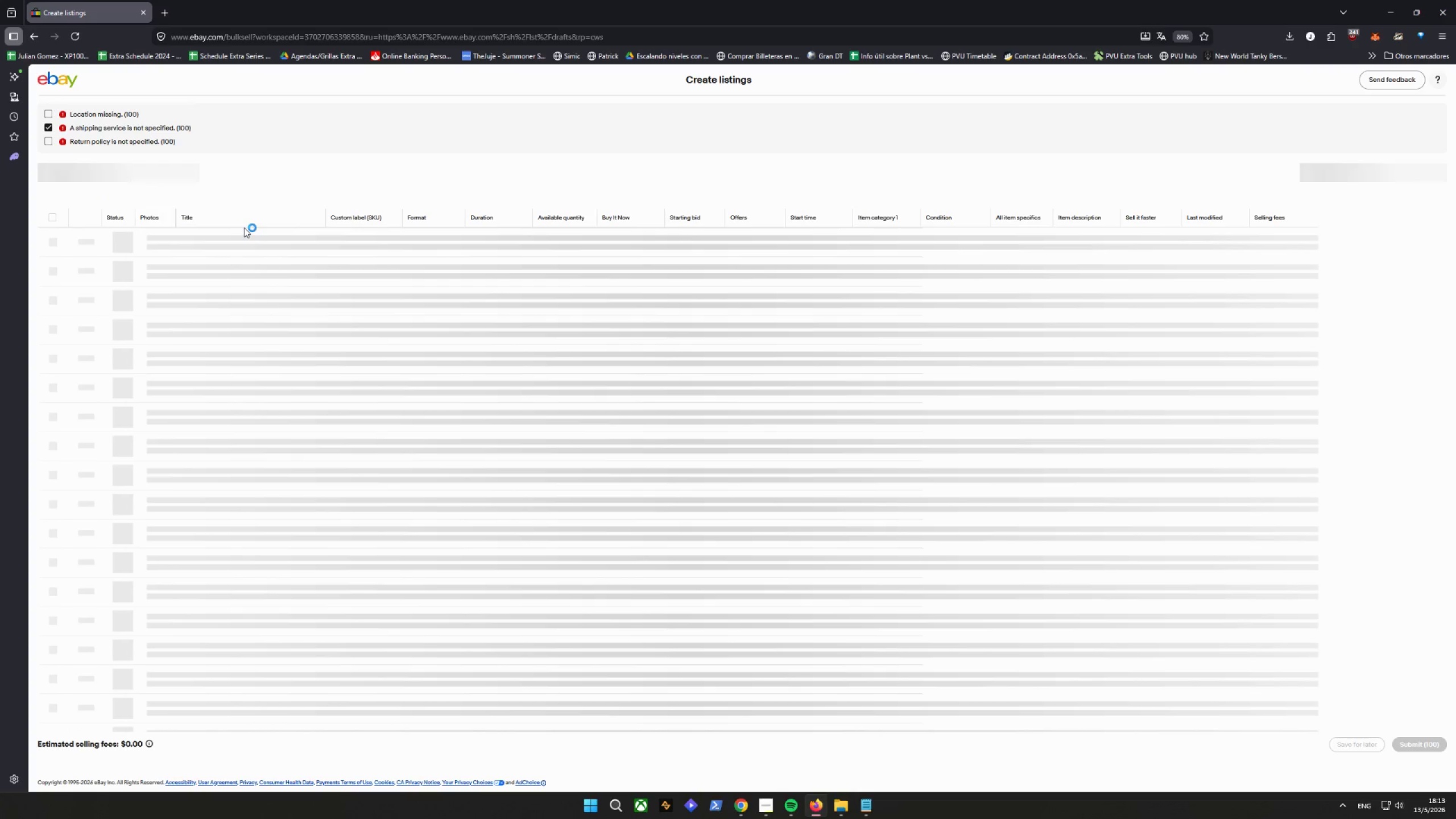 
mouse_move([243, 231])
 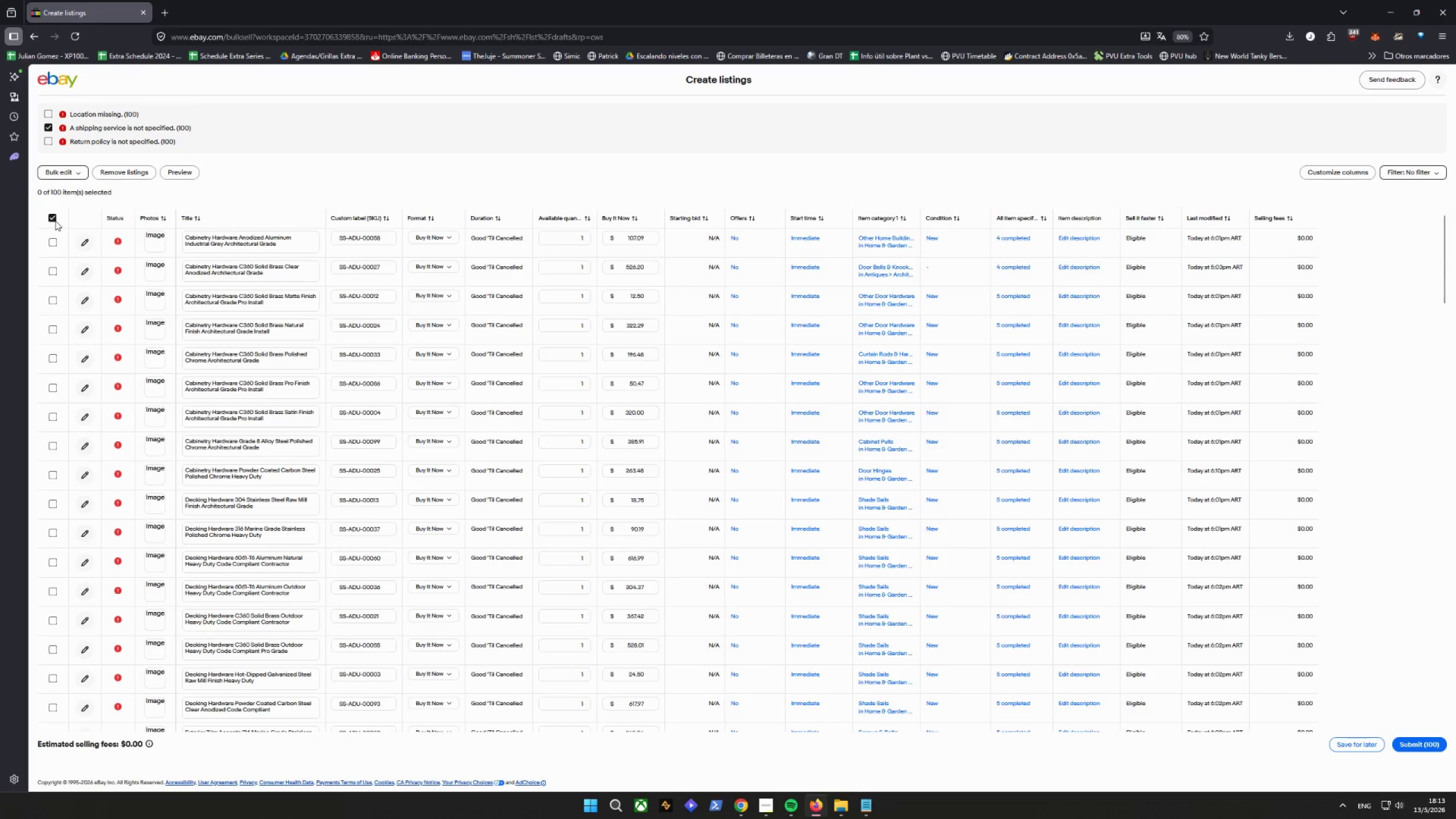 
left_click([60, 178])
 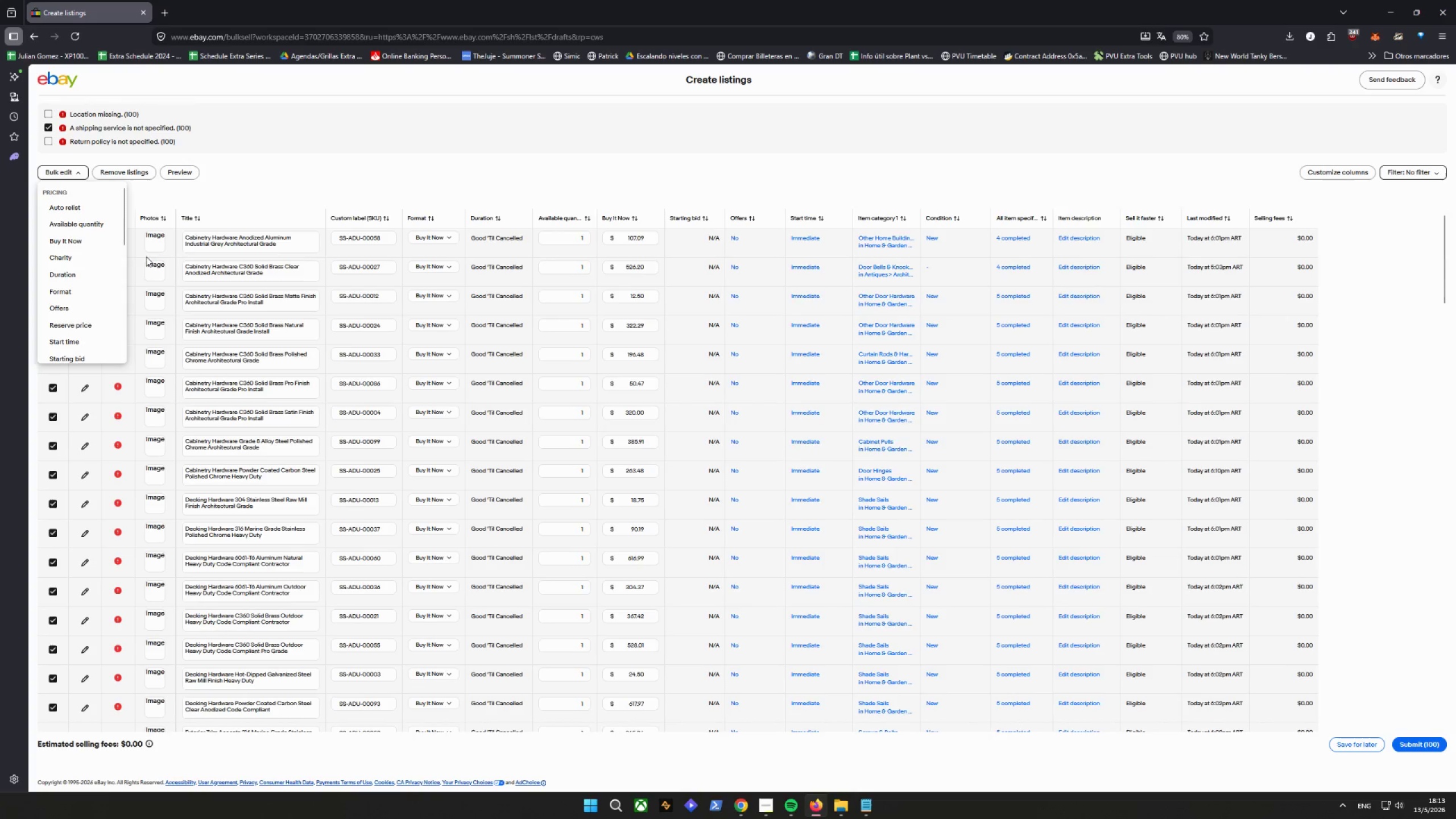 
scroll: coordinate [97, 241], scroll_direction: down, amount: 3.0
 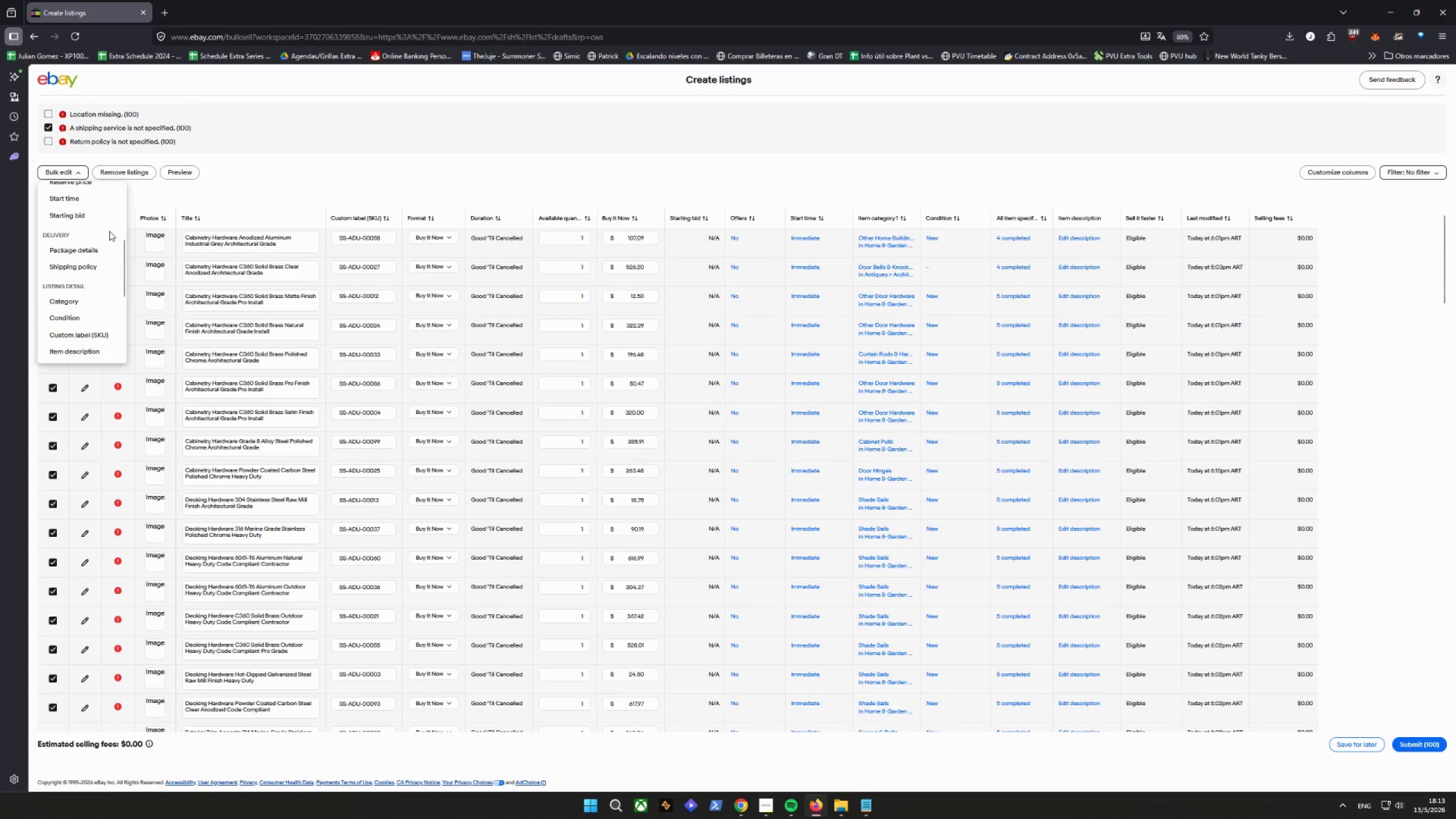 
left_click([85, 269])
 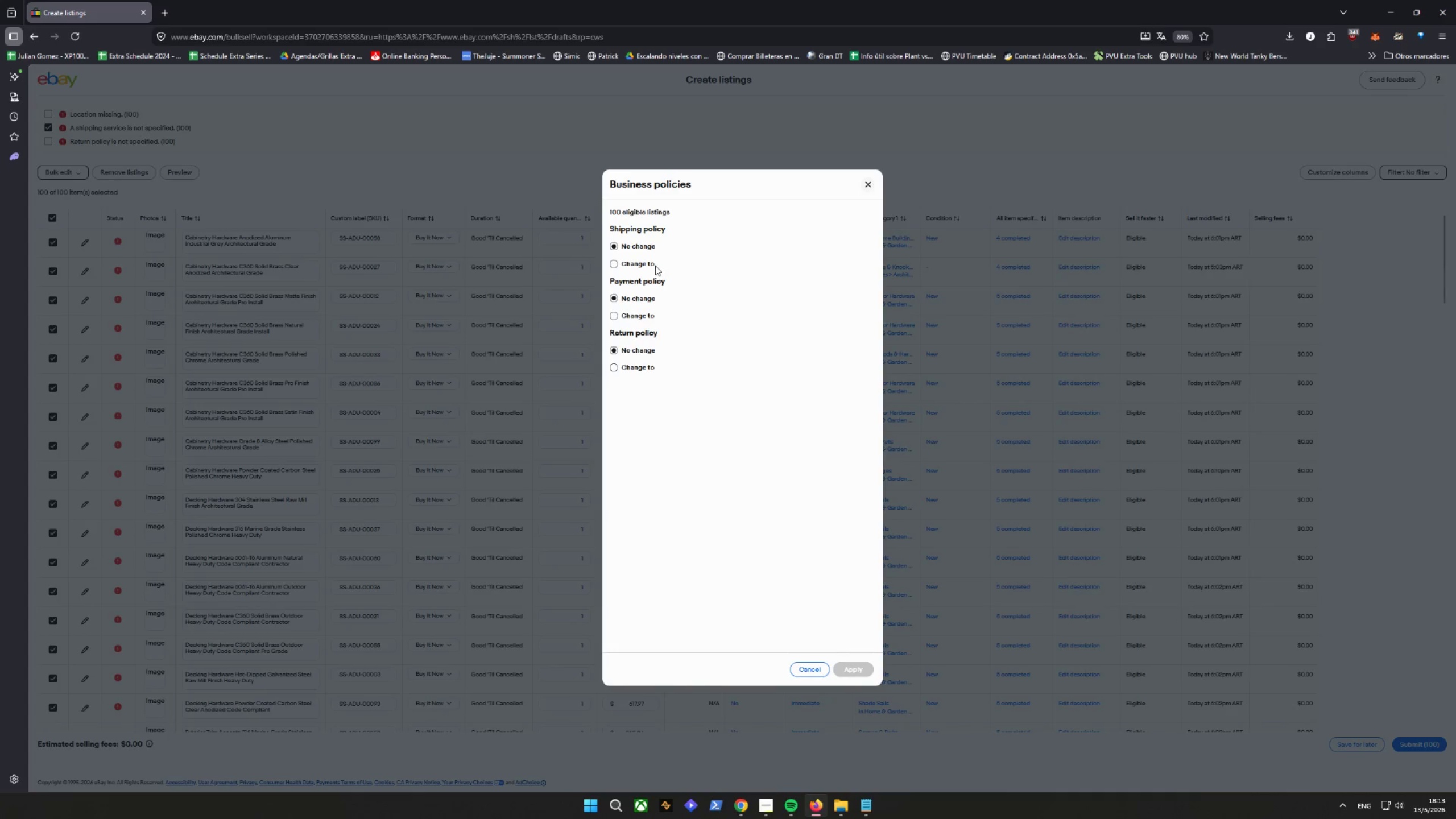 
left_click([636, 270])
 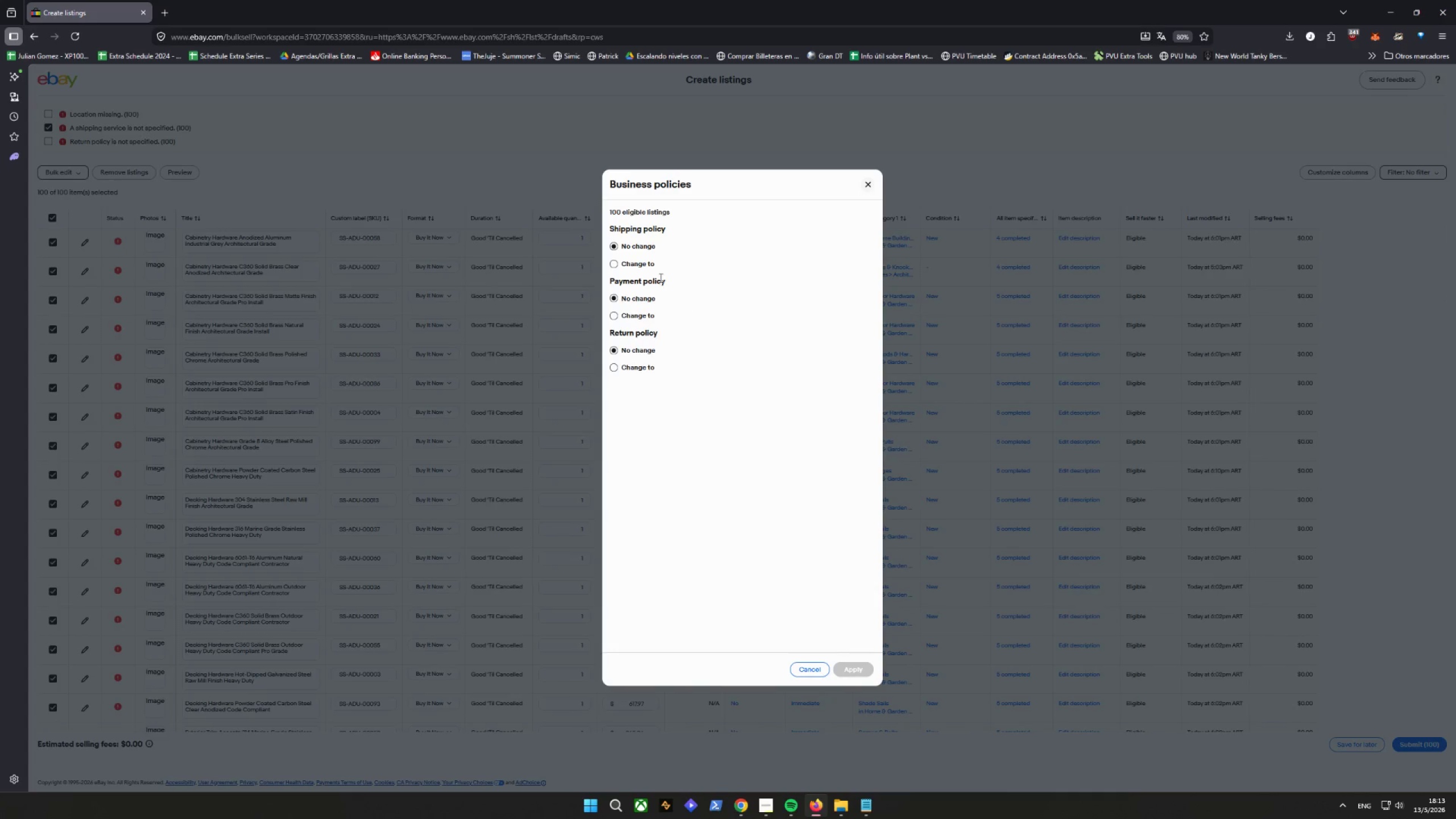 
left_click([632, 261])
 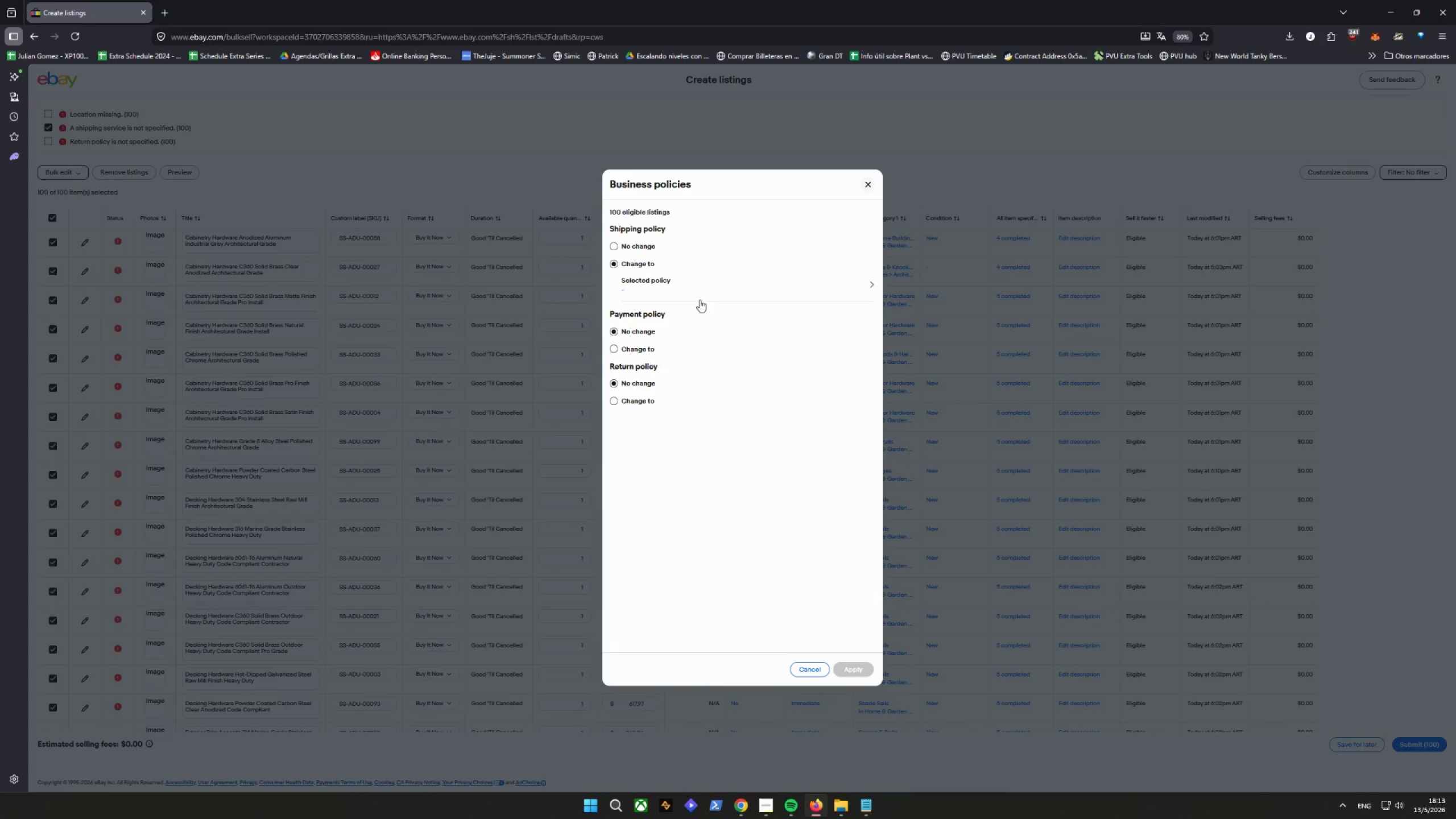 
left_click([711, 296])
 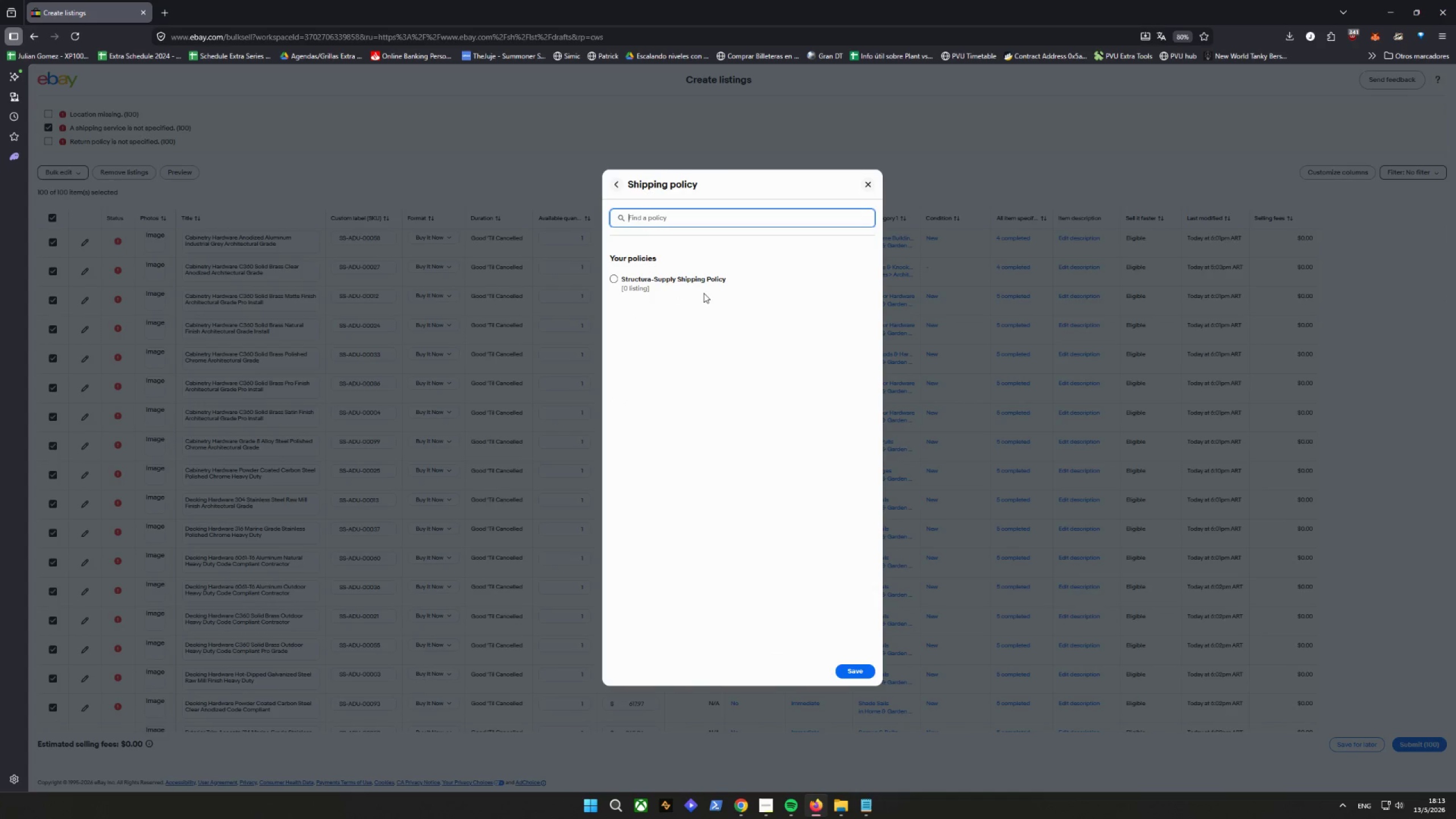 
left_click([631, 278])
 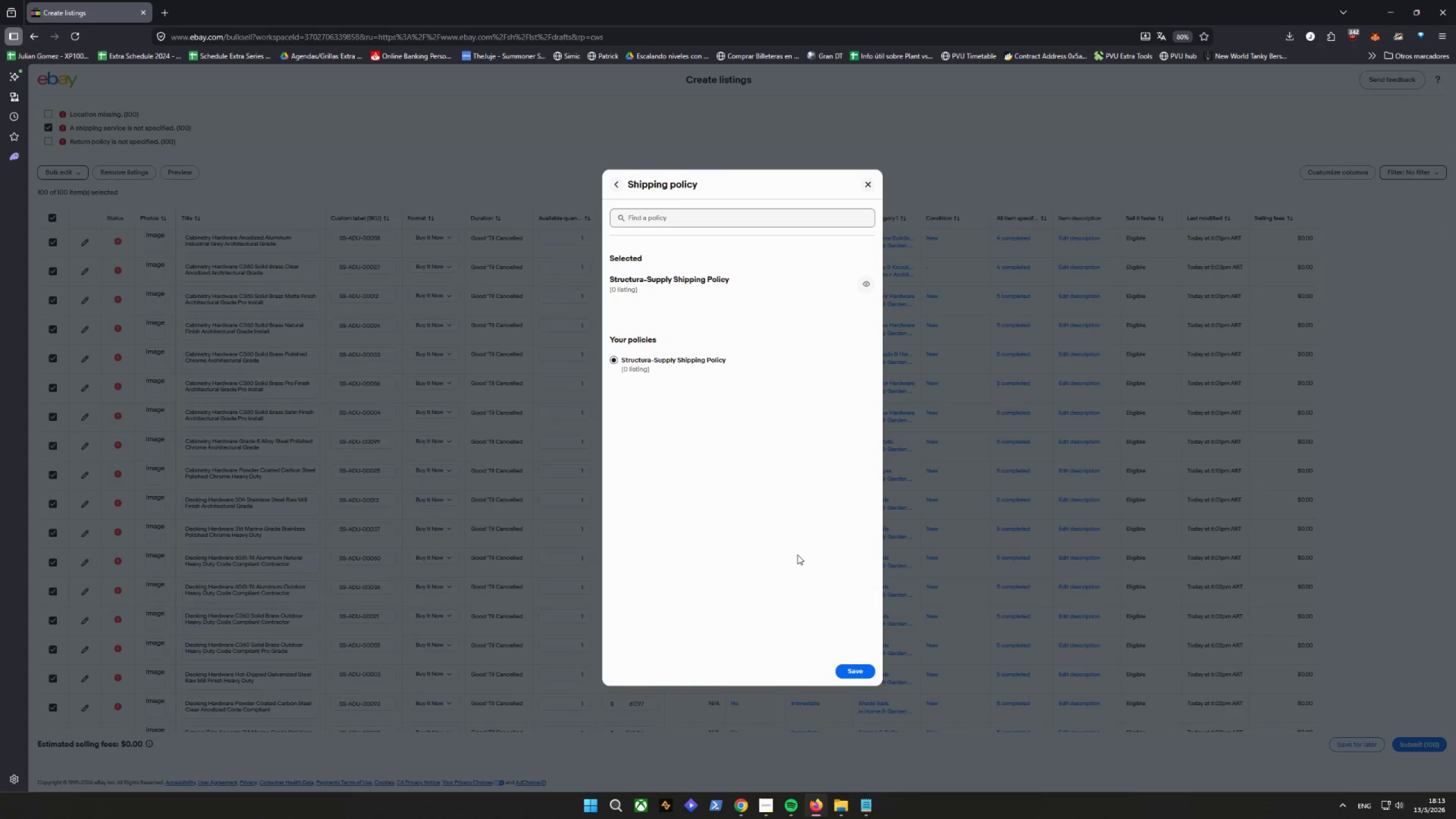 
scroll: coordinate [786, 377], scroll_direction: down, amount: 4.0
 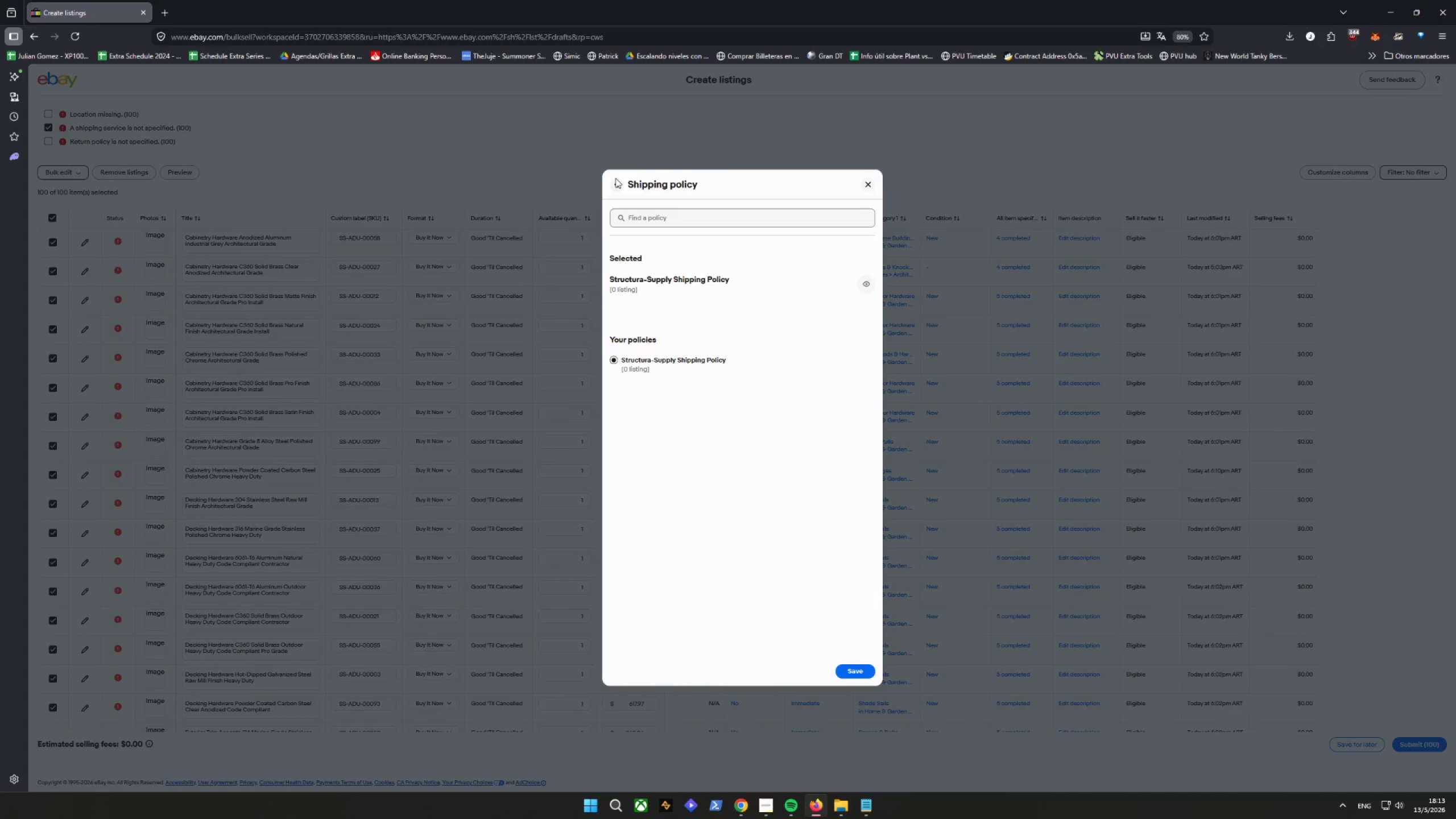 
left_click([621, 185])
 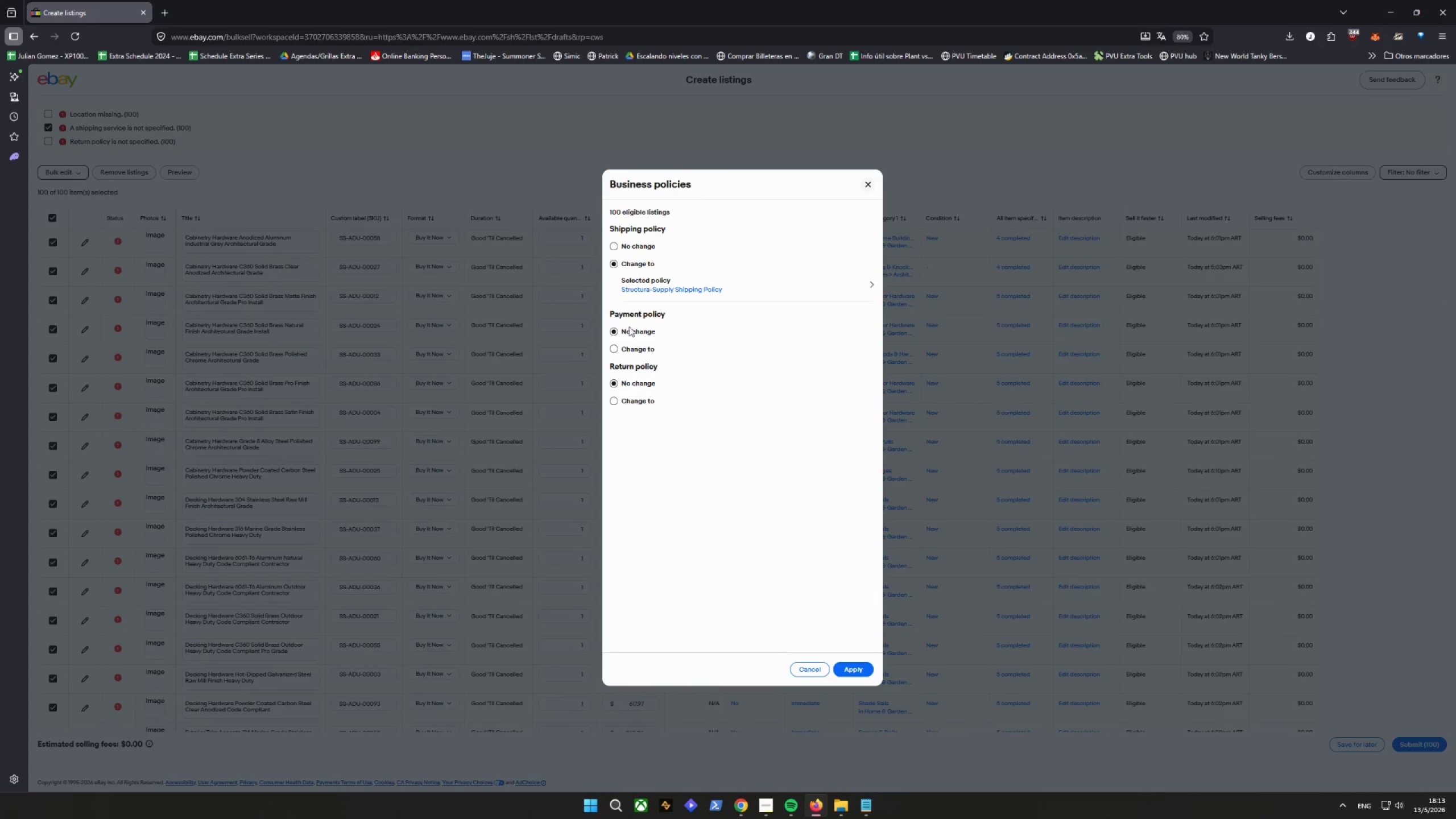 
left_click([611, 346])
 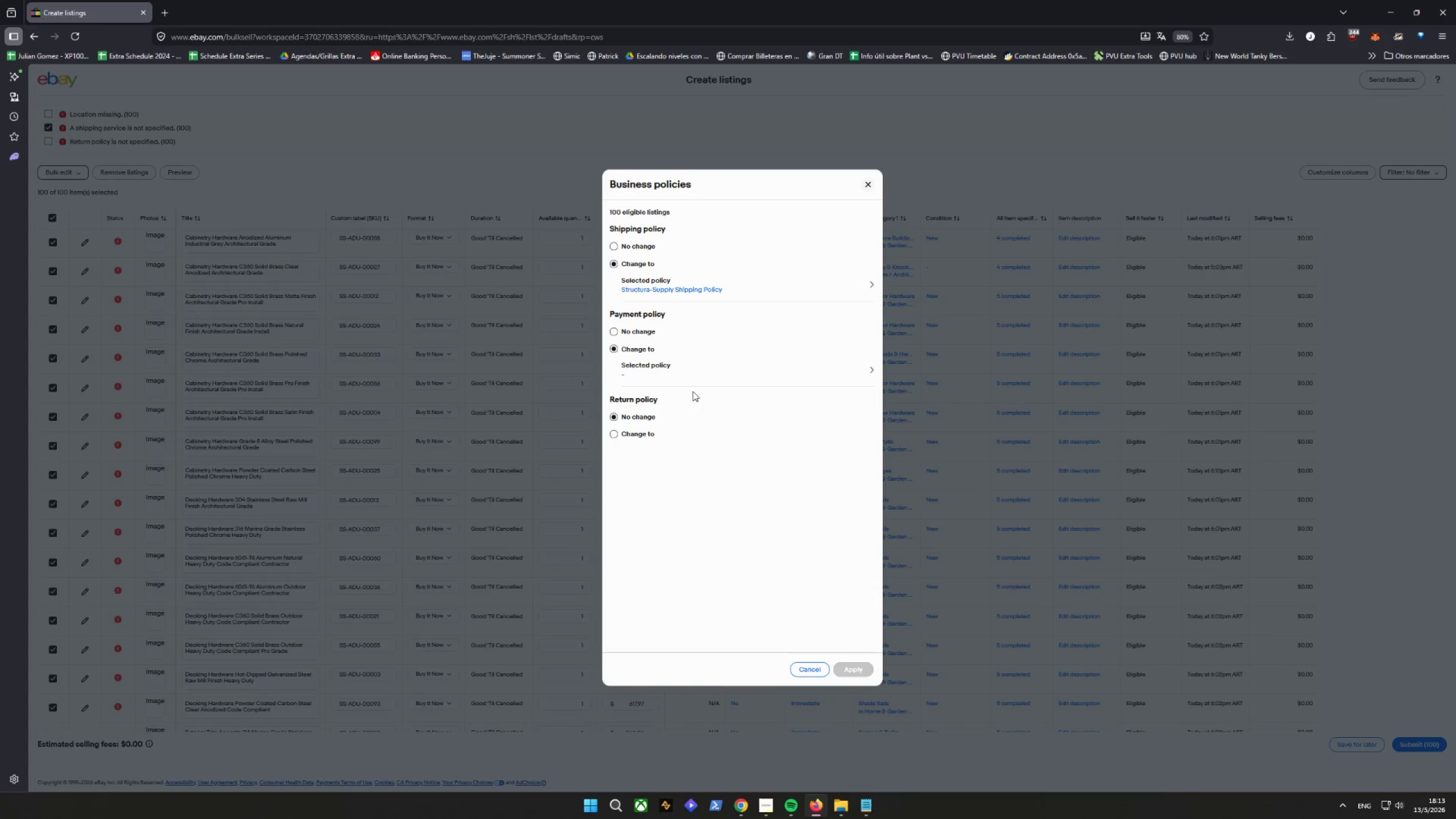 
left_click([698, 380])
 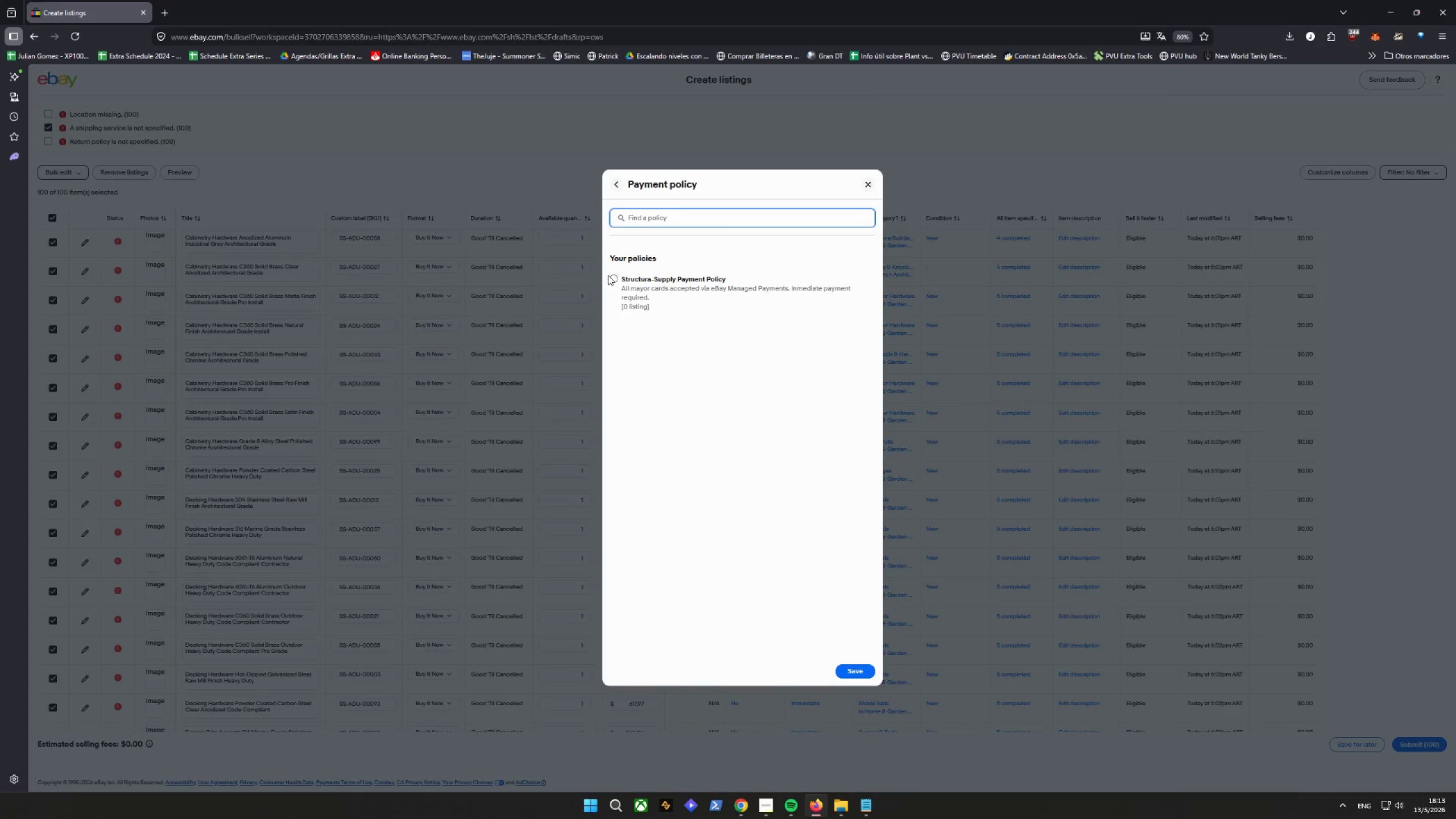 
double_click([615, 283])
 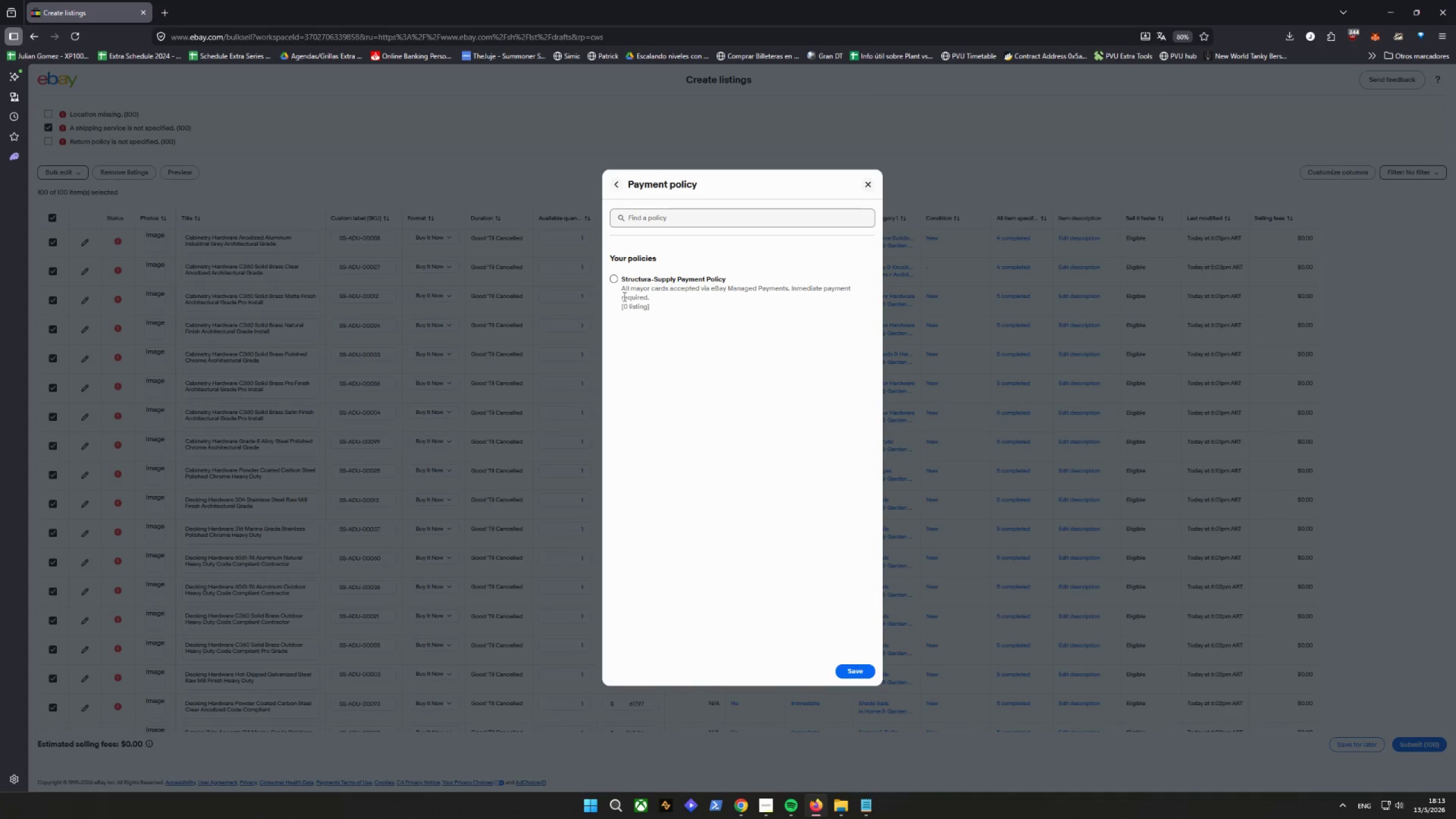 
left_click([615, 281])
 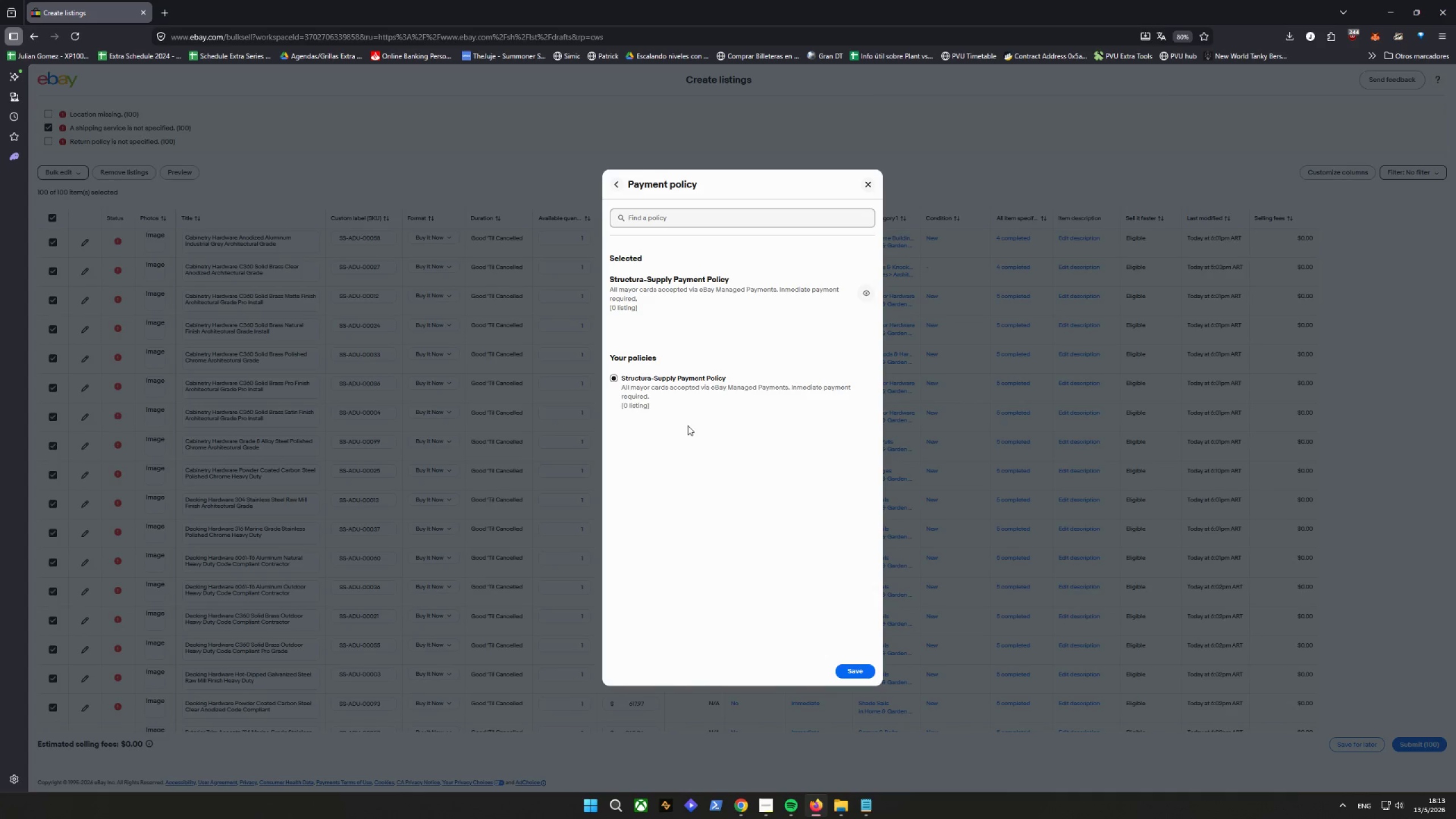 
scroll: coordinate [688, 426], scroll_direction: down, amount: 6.0
 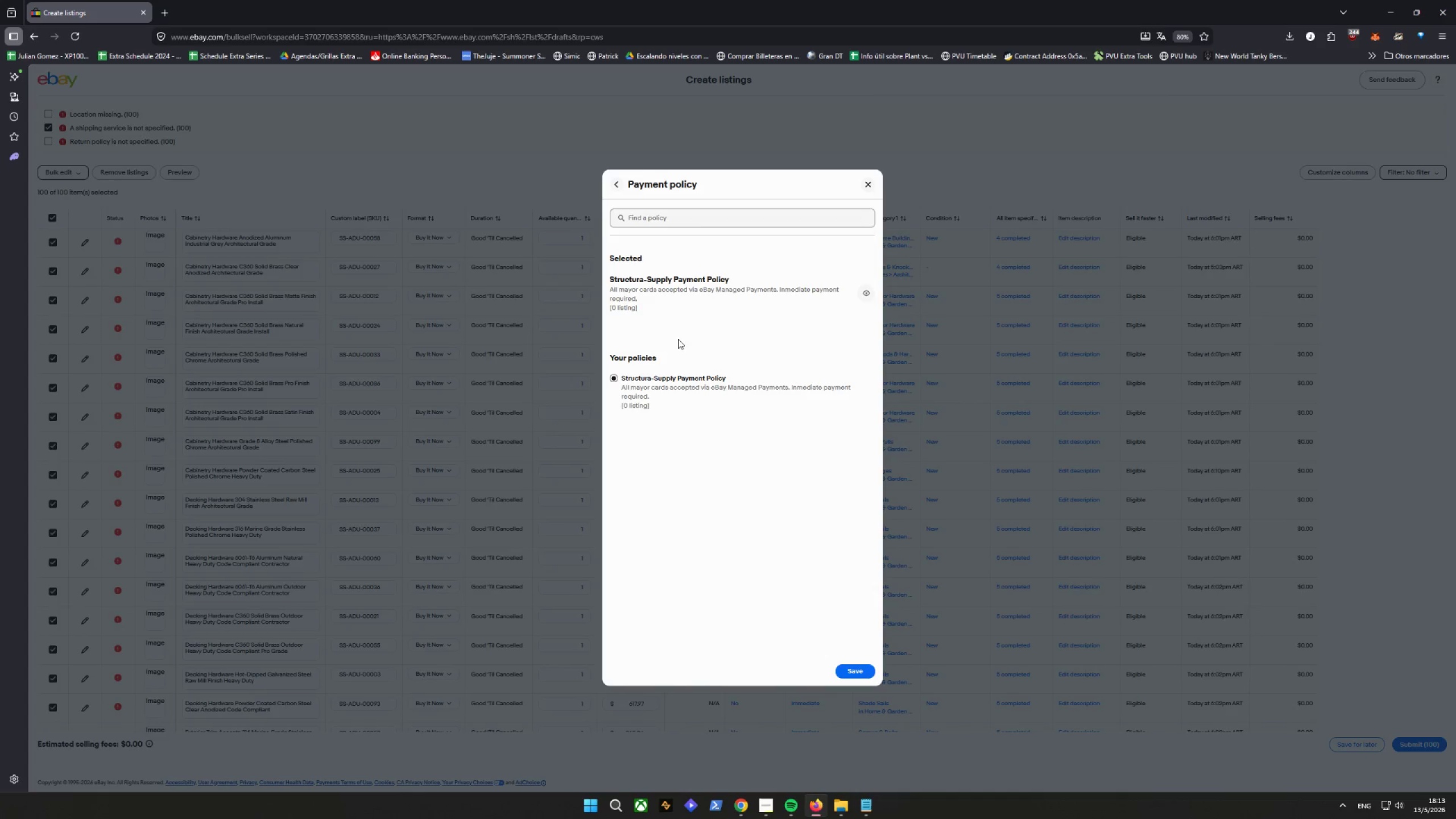 
left_click([618, 185])
 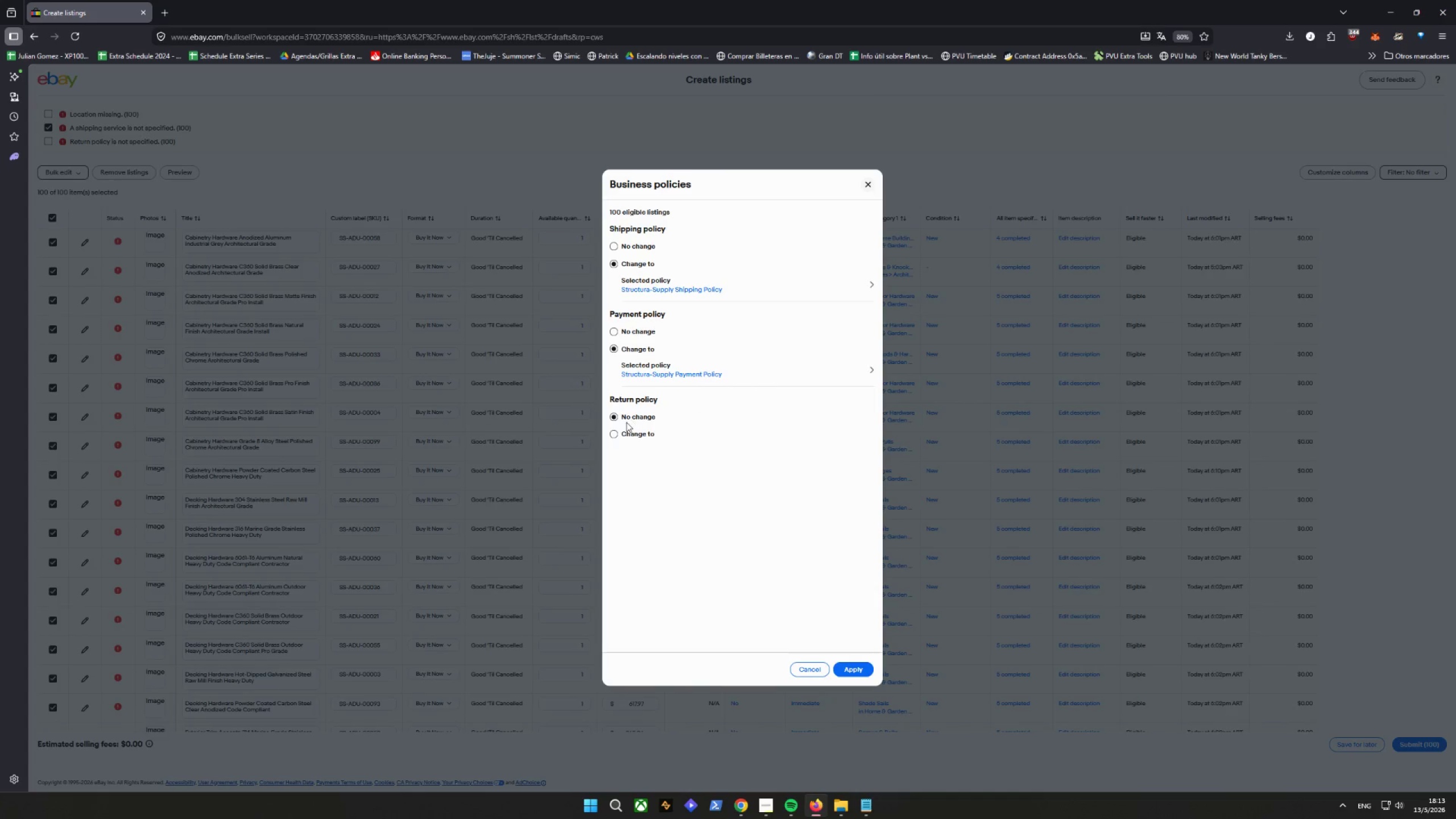 
left_click([625, 435])
 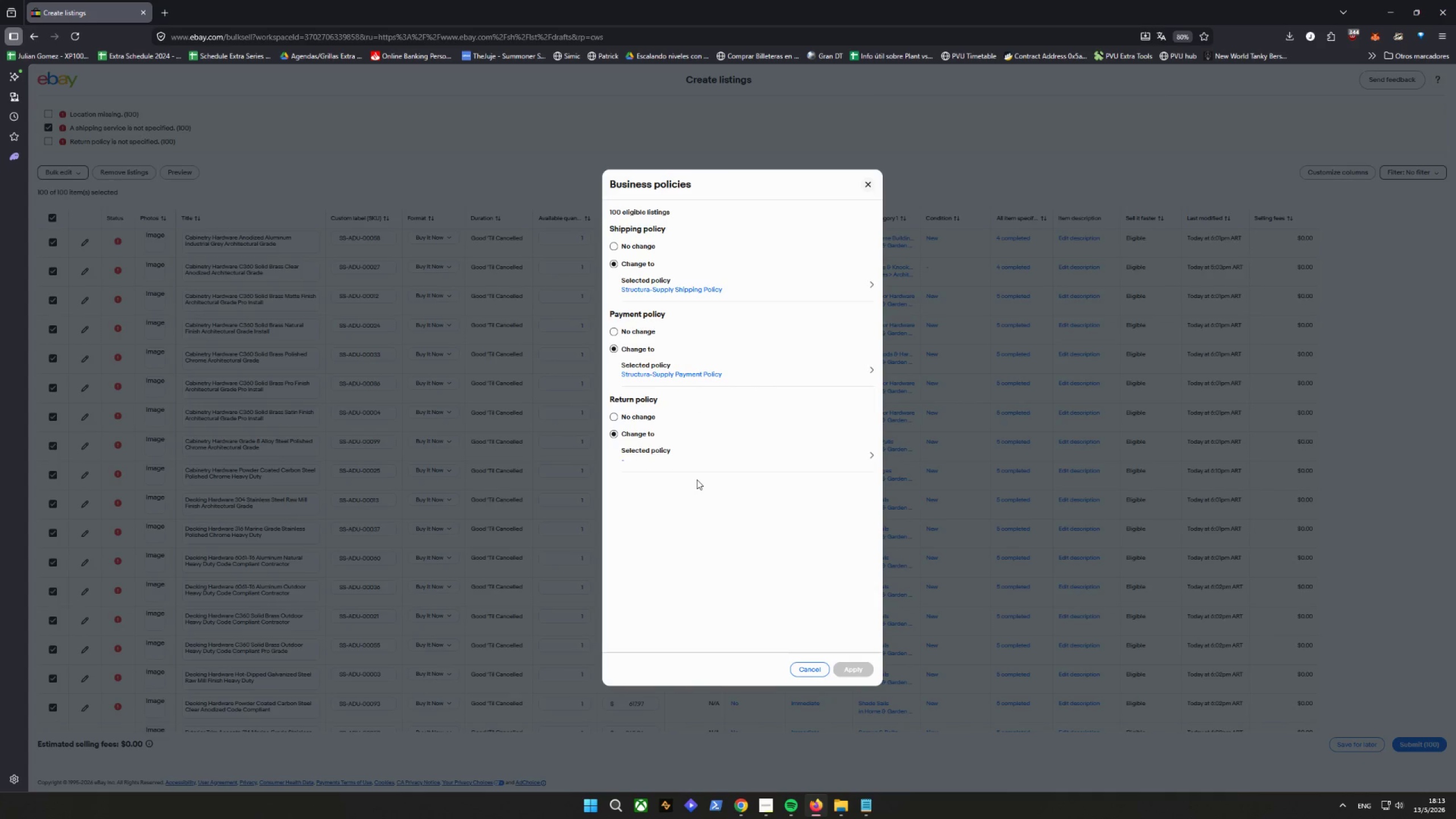 
left_click([701, 459])
 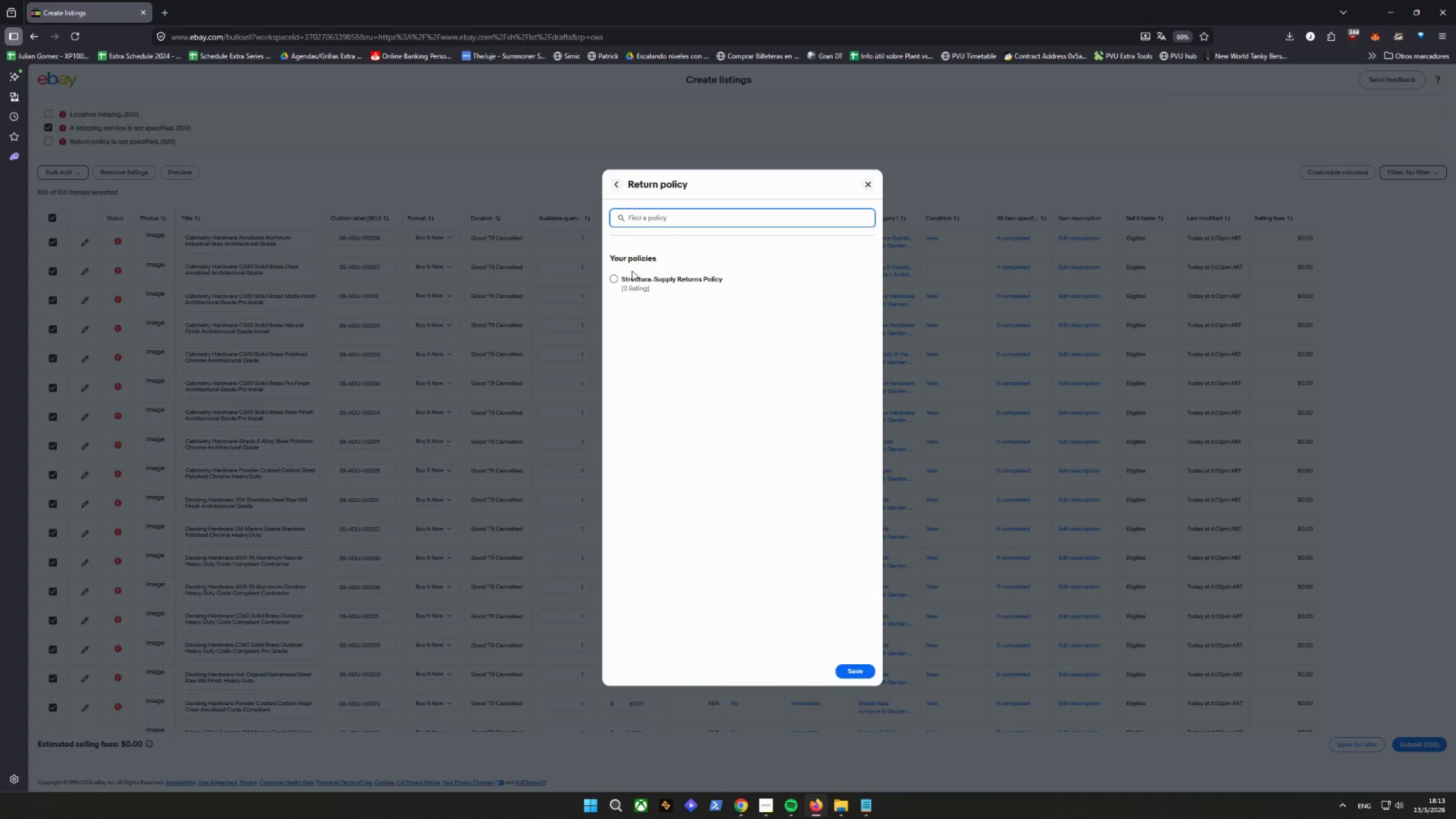 
left_click([612, 275])
 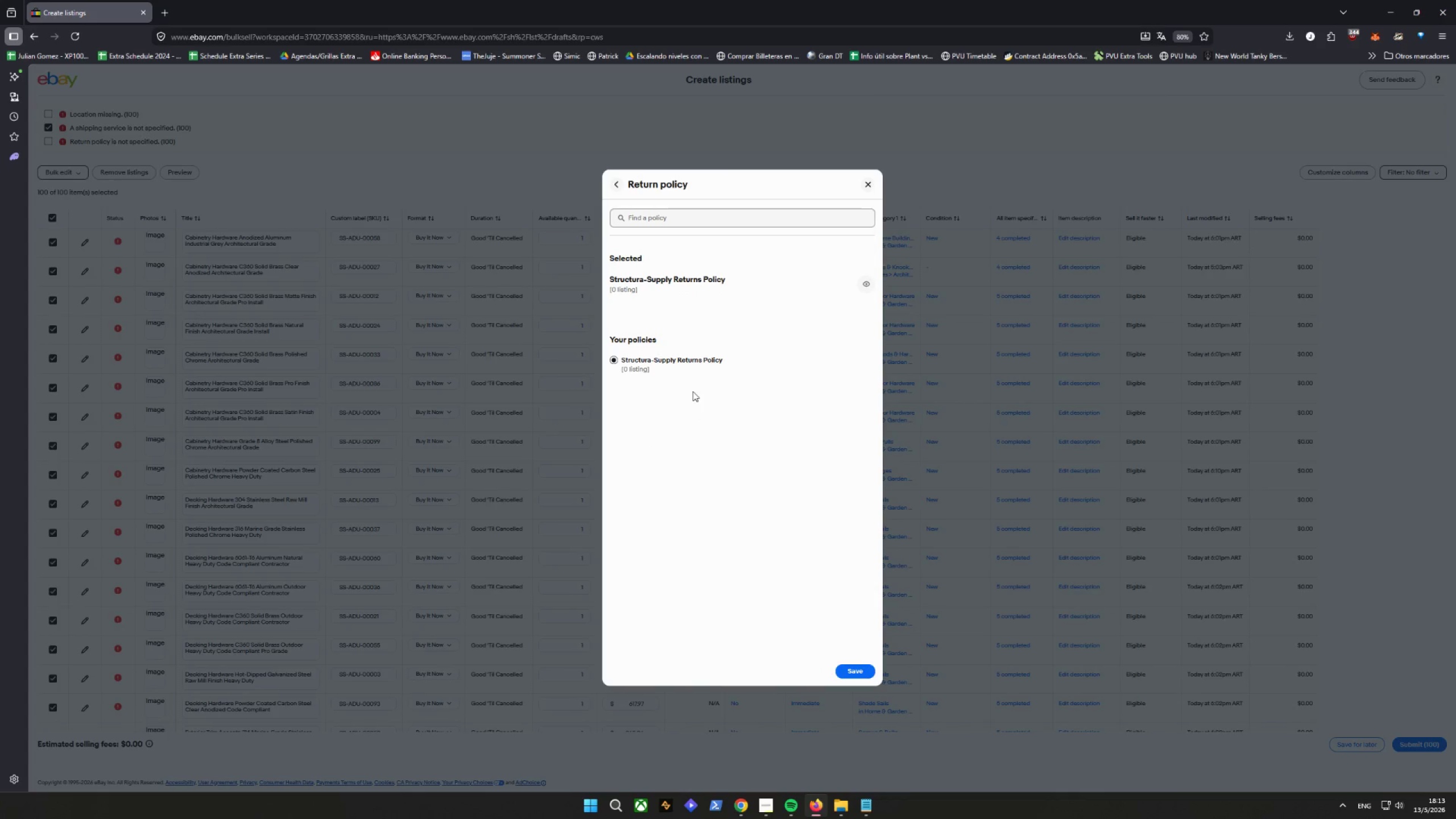 
scroll: coordinate [700, 402], scroll_direction: down, amount: 6.0
 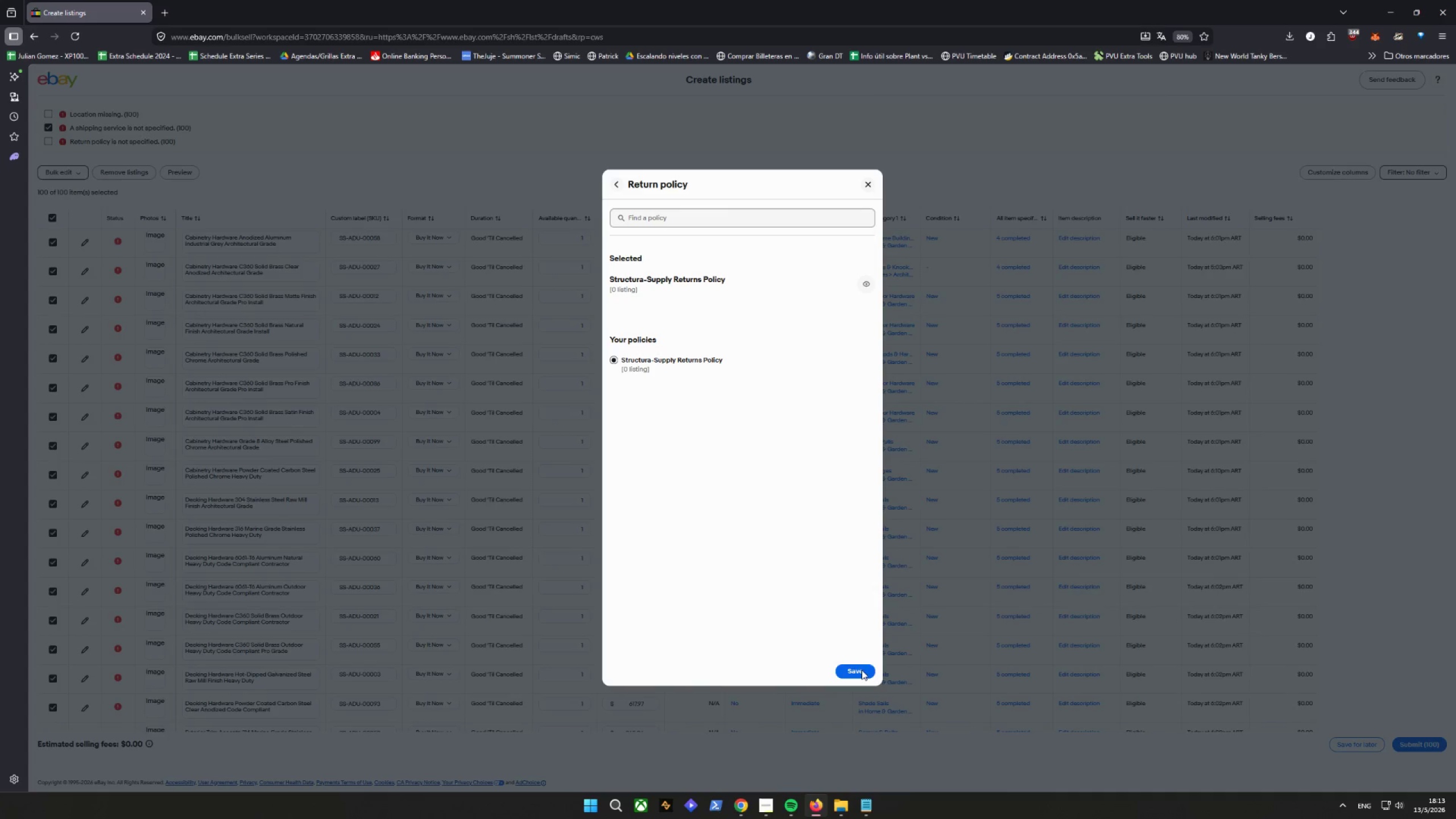 
left_click([859, 669])
 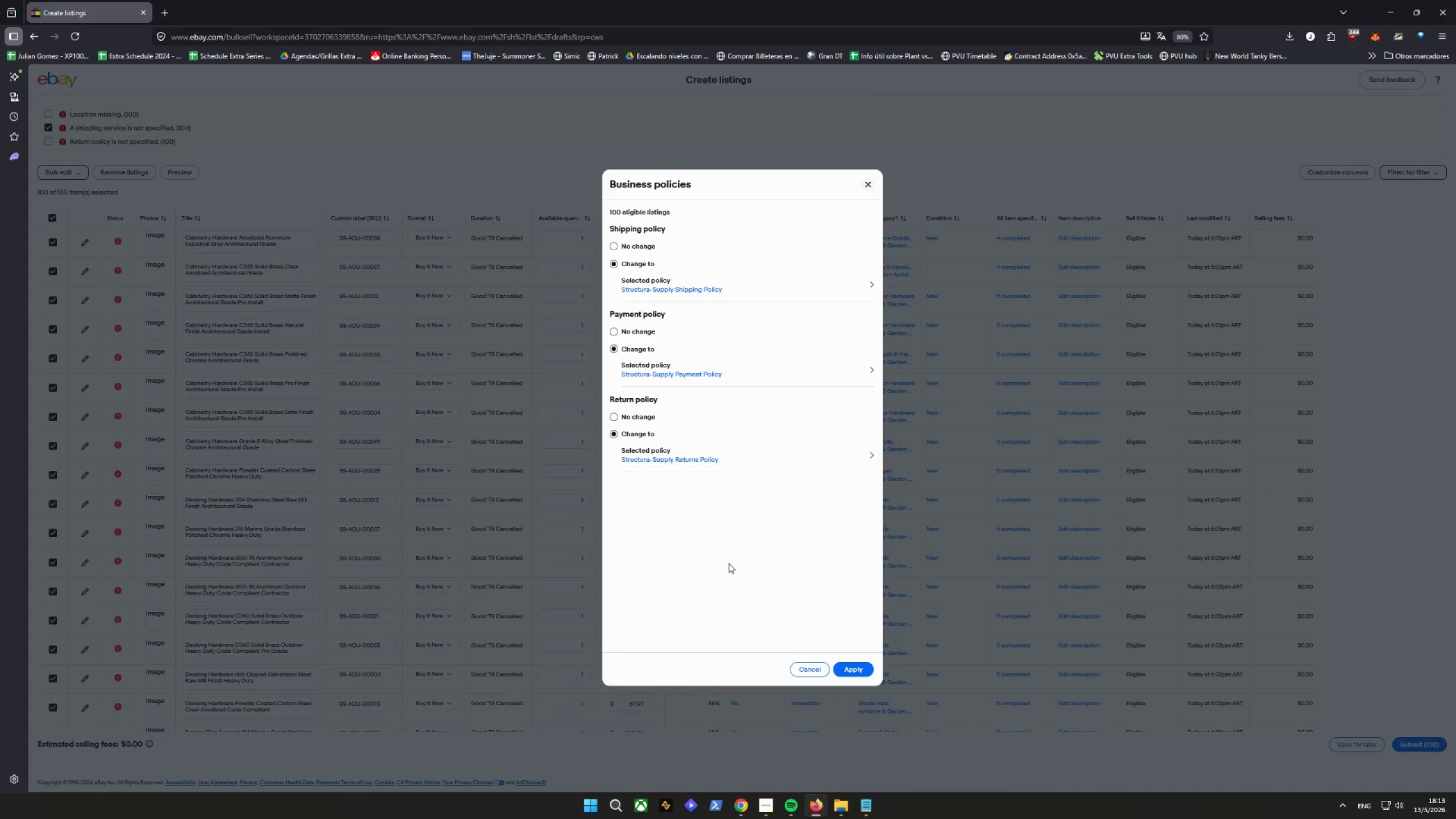 
wait(7.3)
 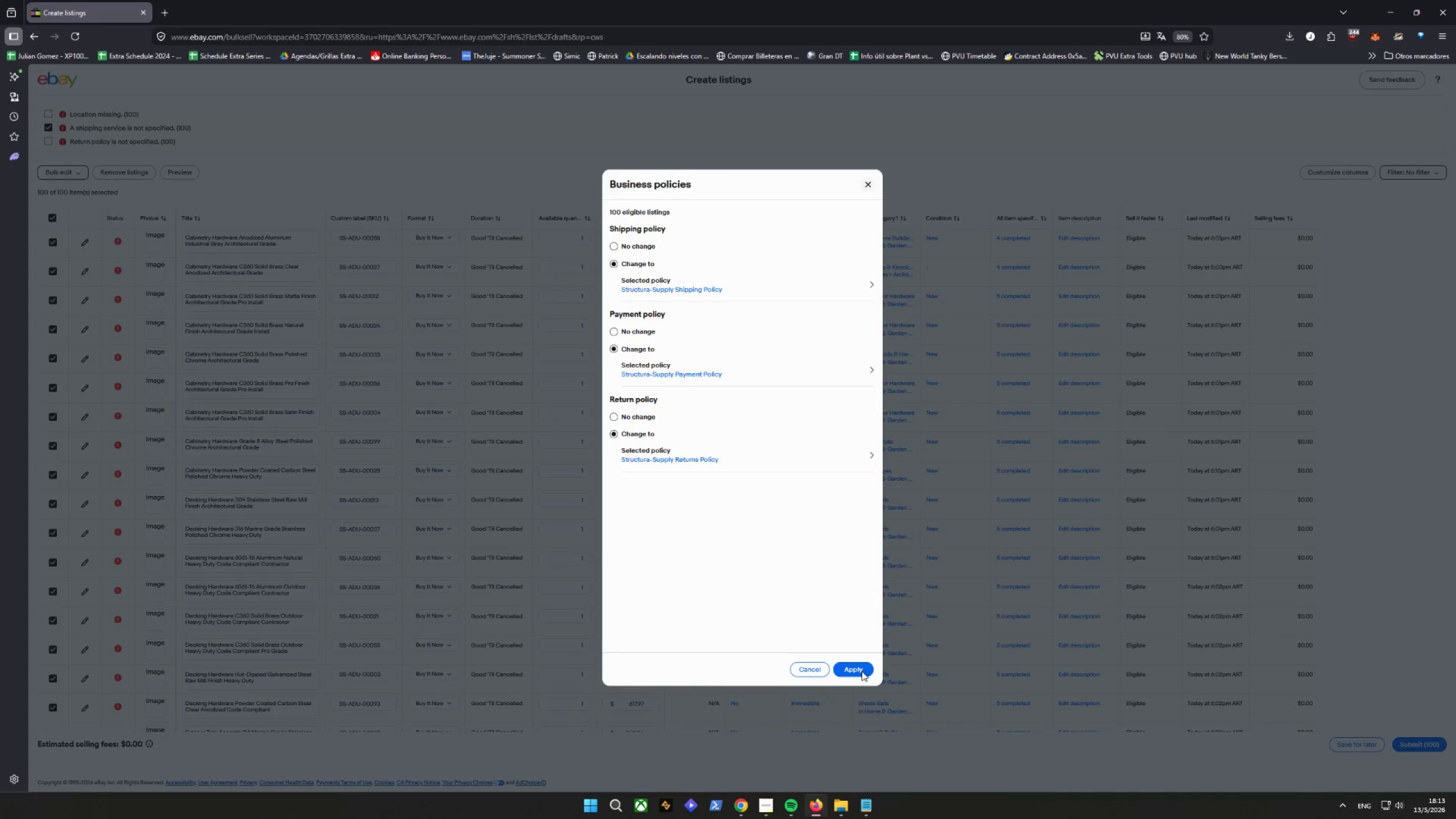 
left_click([853, 673])
 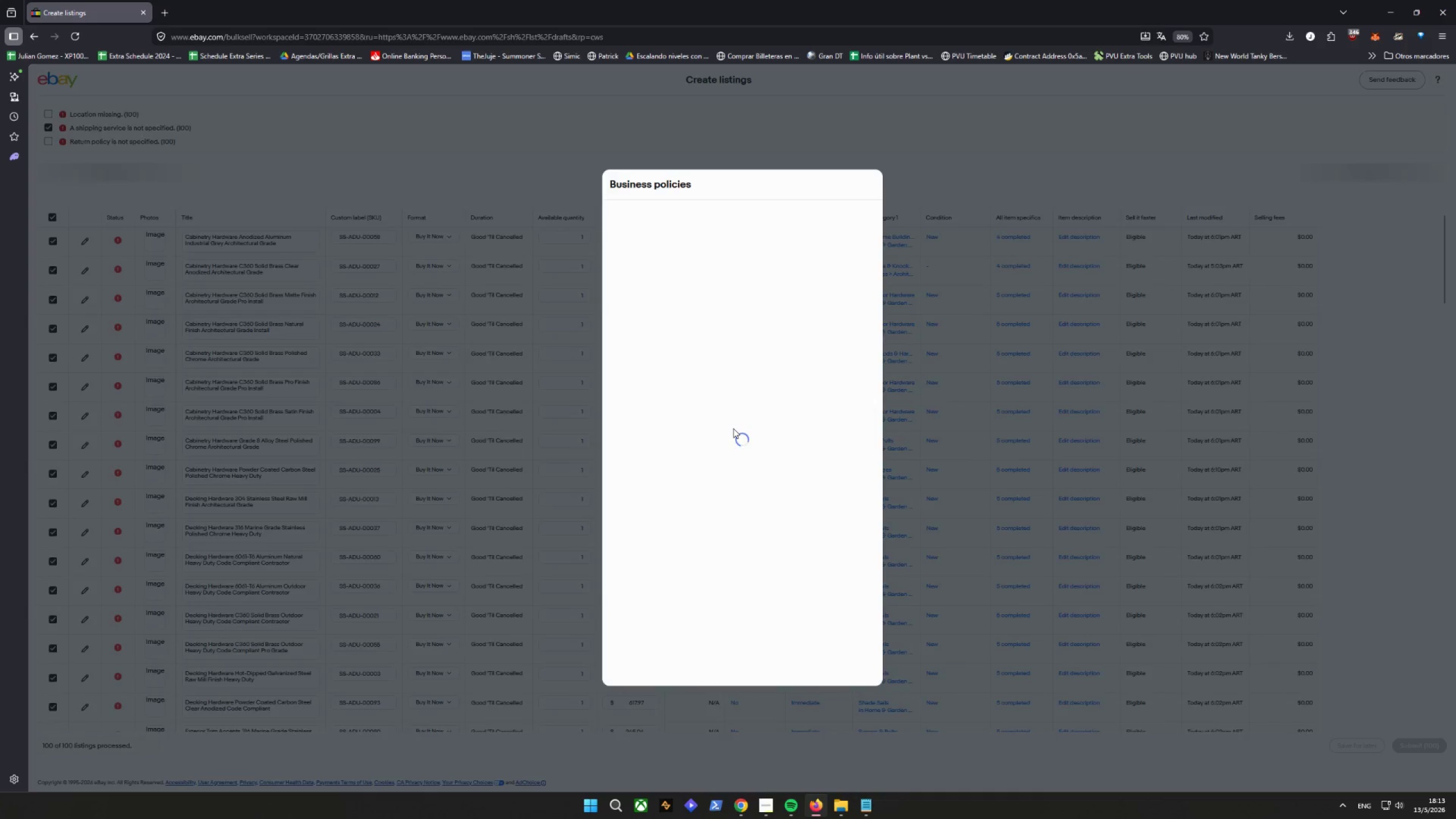 
wait(8.68)
 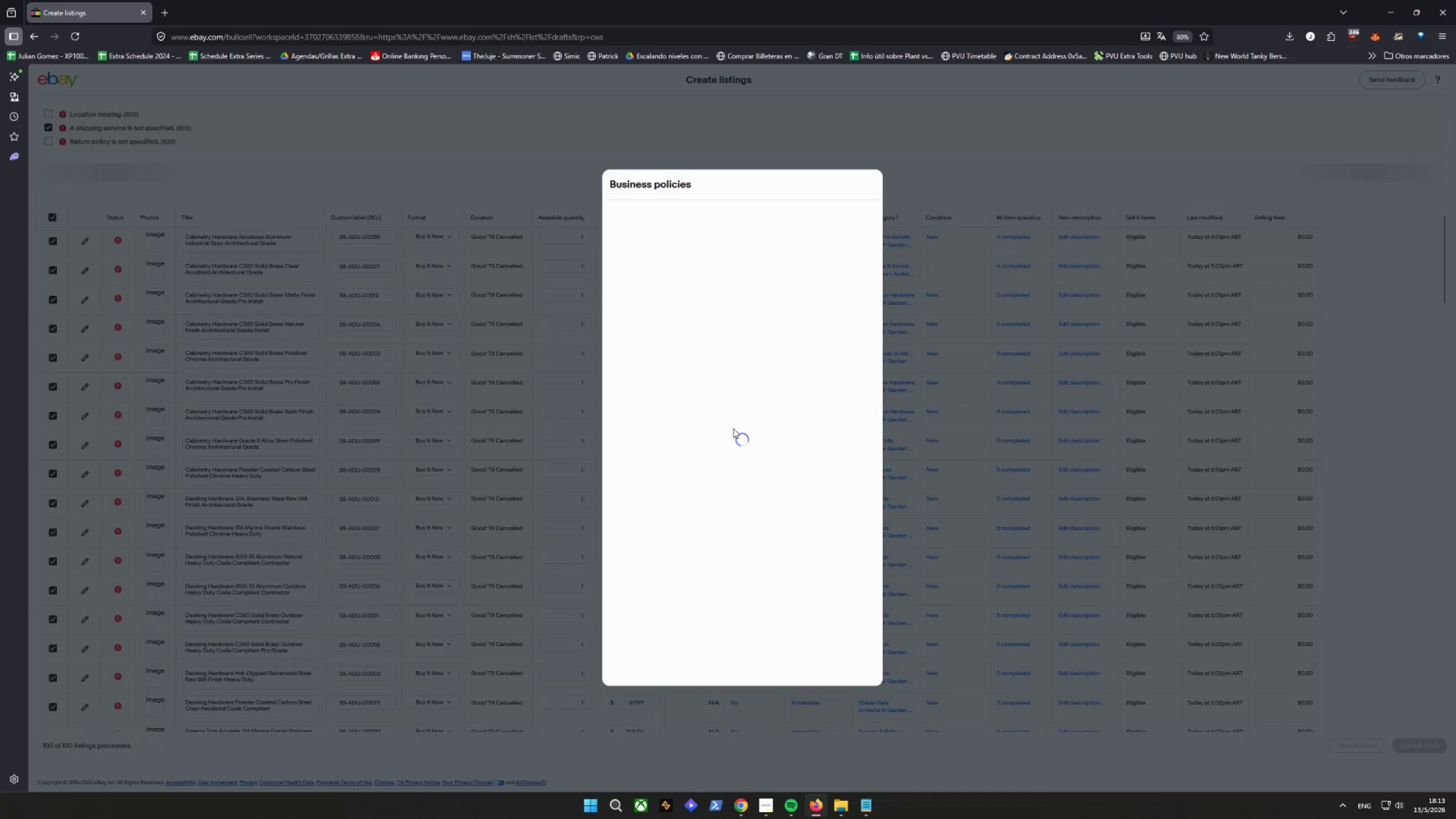 
scroll: coordinate [209, 144], scroll_direction: down, amount: 1.0
 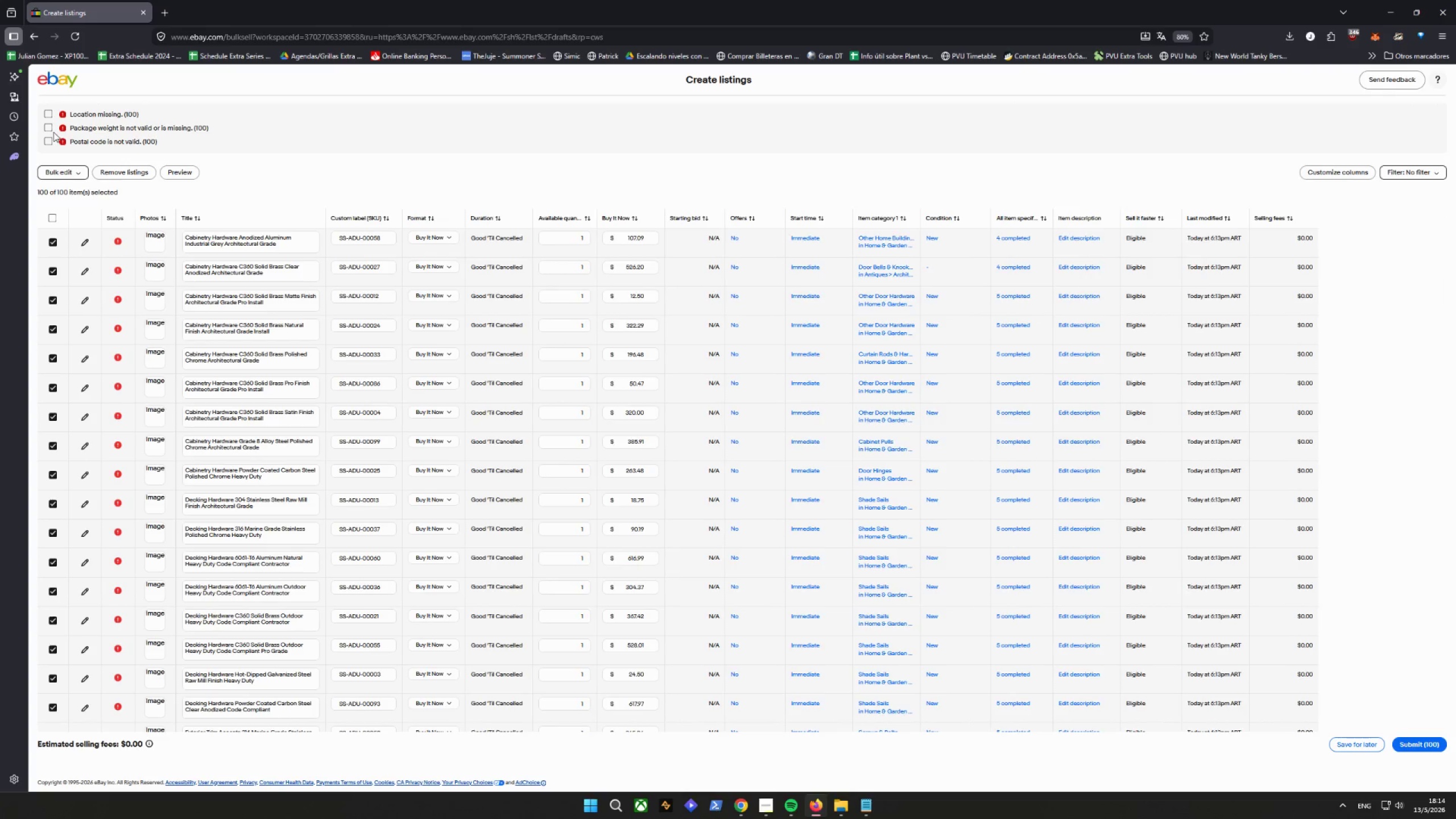 
left_click([52, 130])
 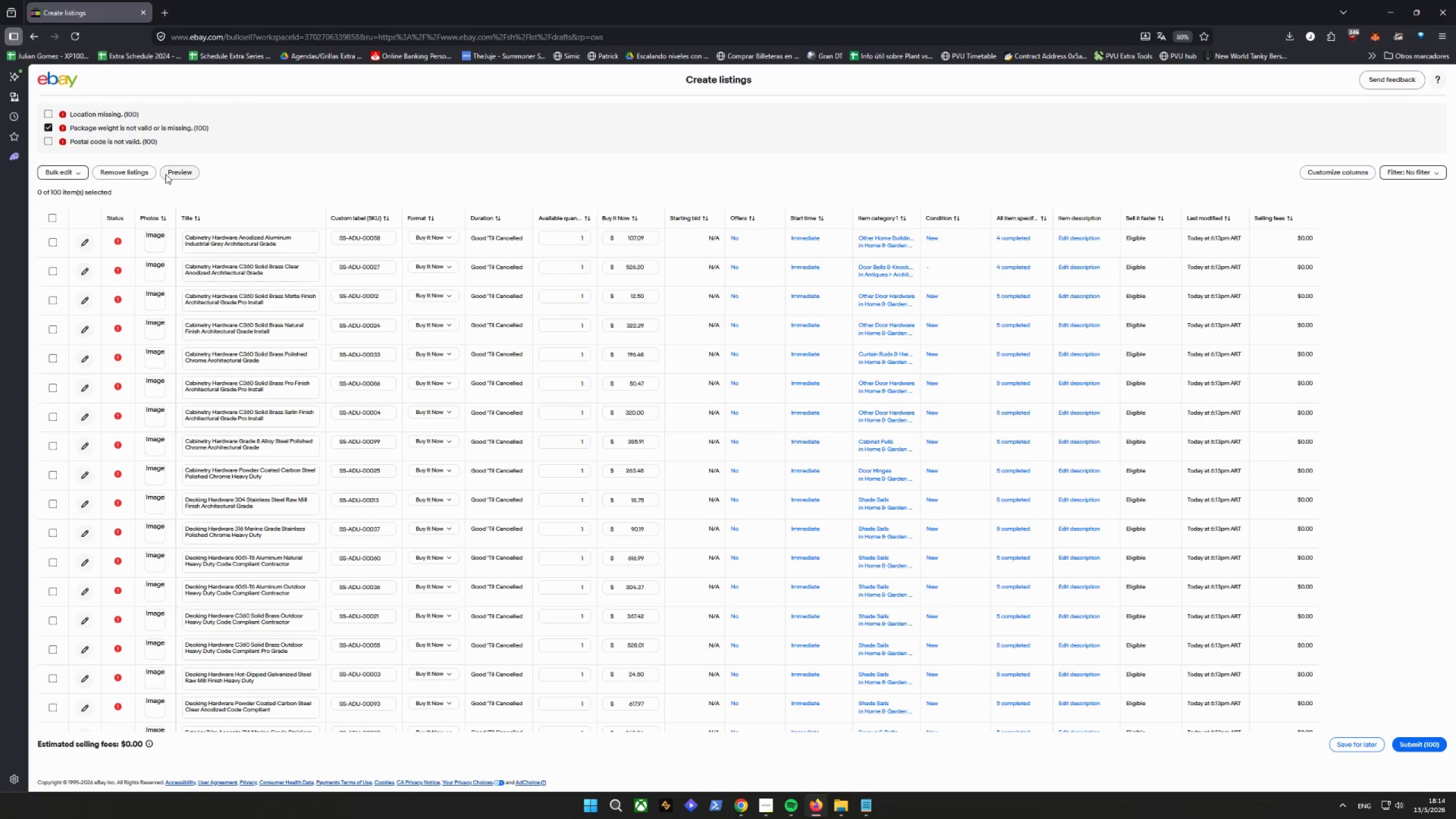 
wait(5.59)
 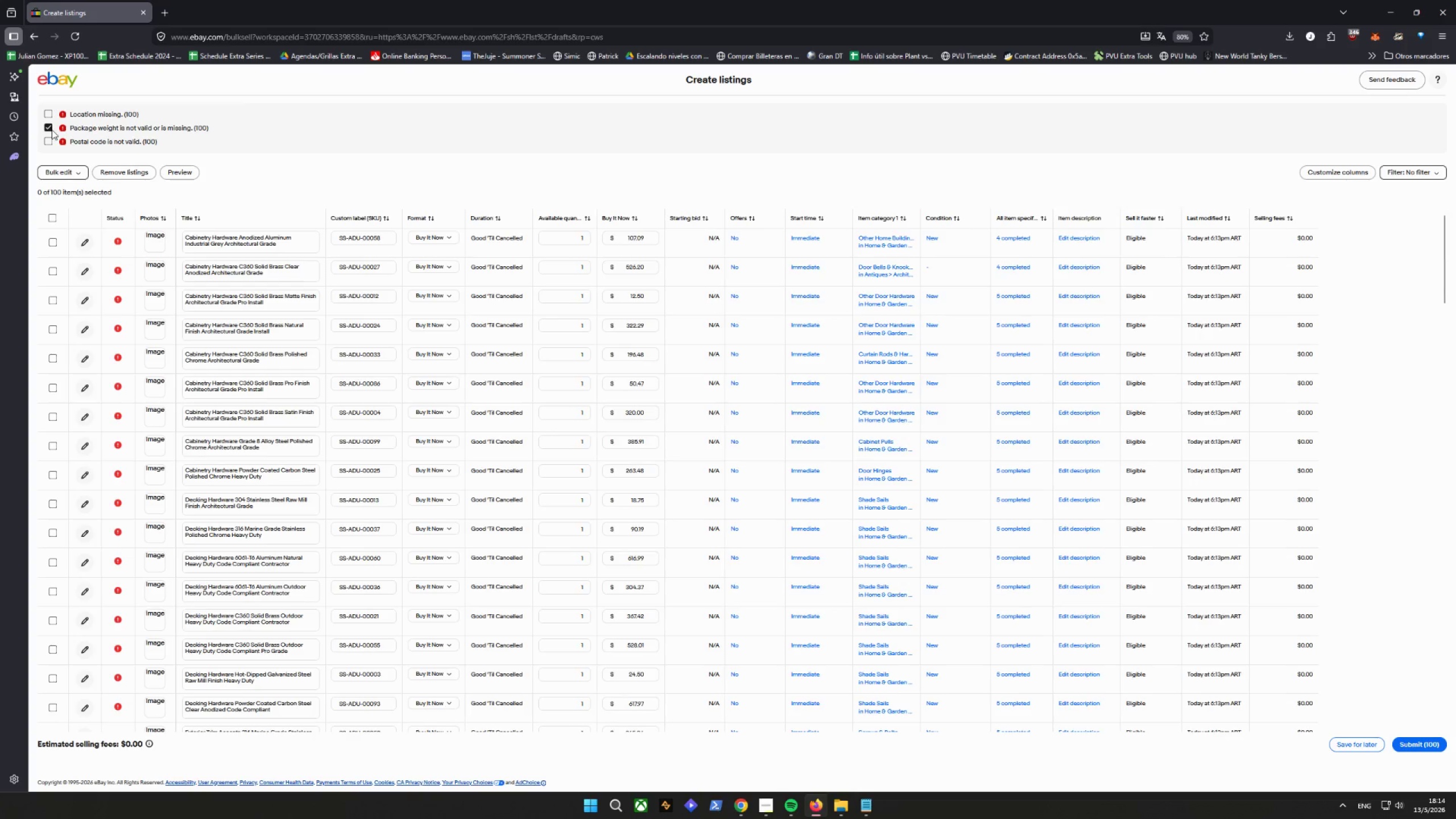 
scroll: coordinate [68, 237], scroll_direction: up, amount: 8.0
 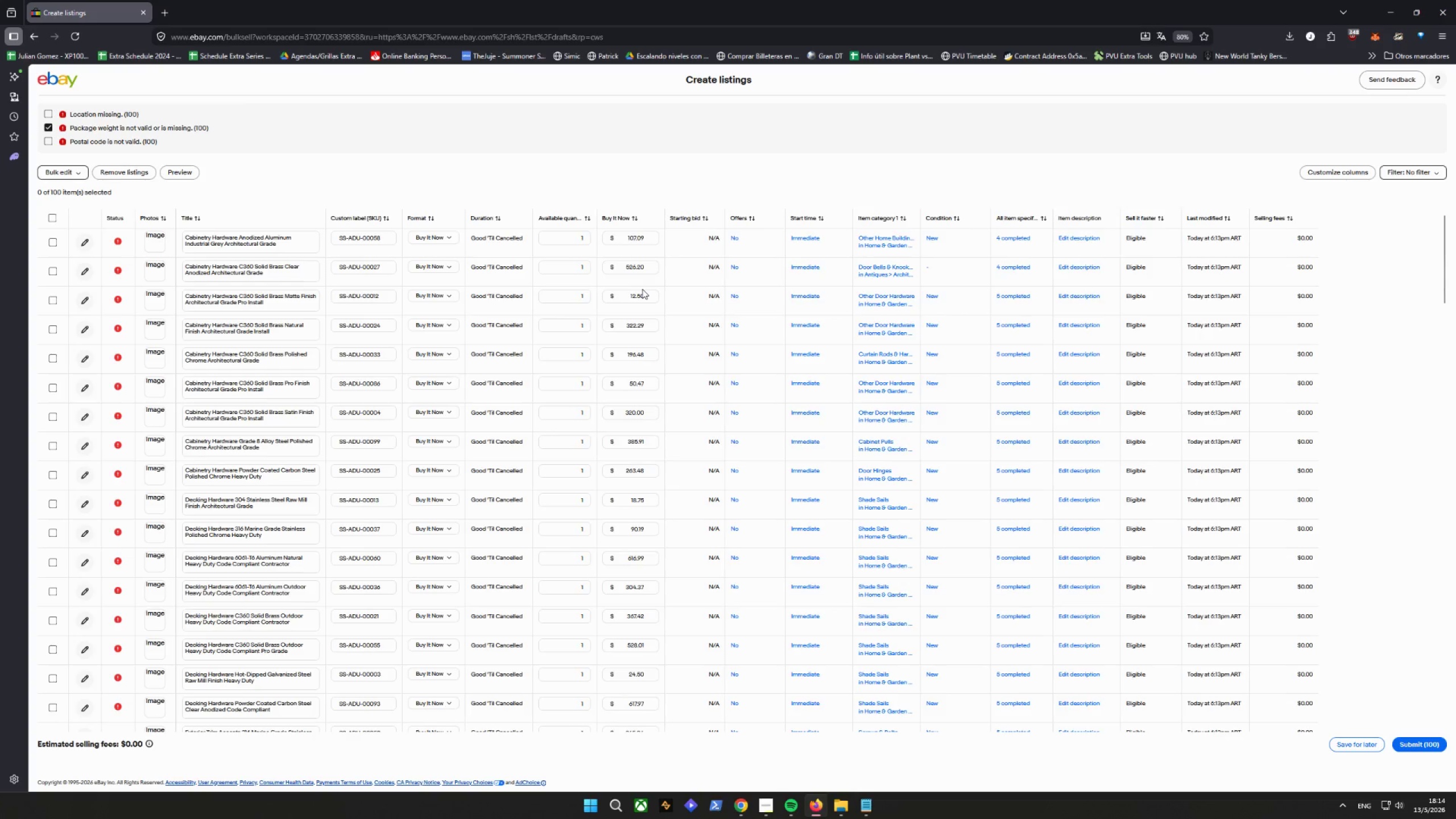 
wait(11.97)
 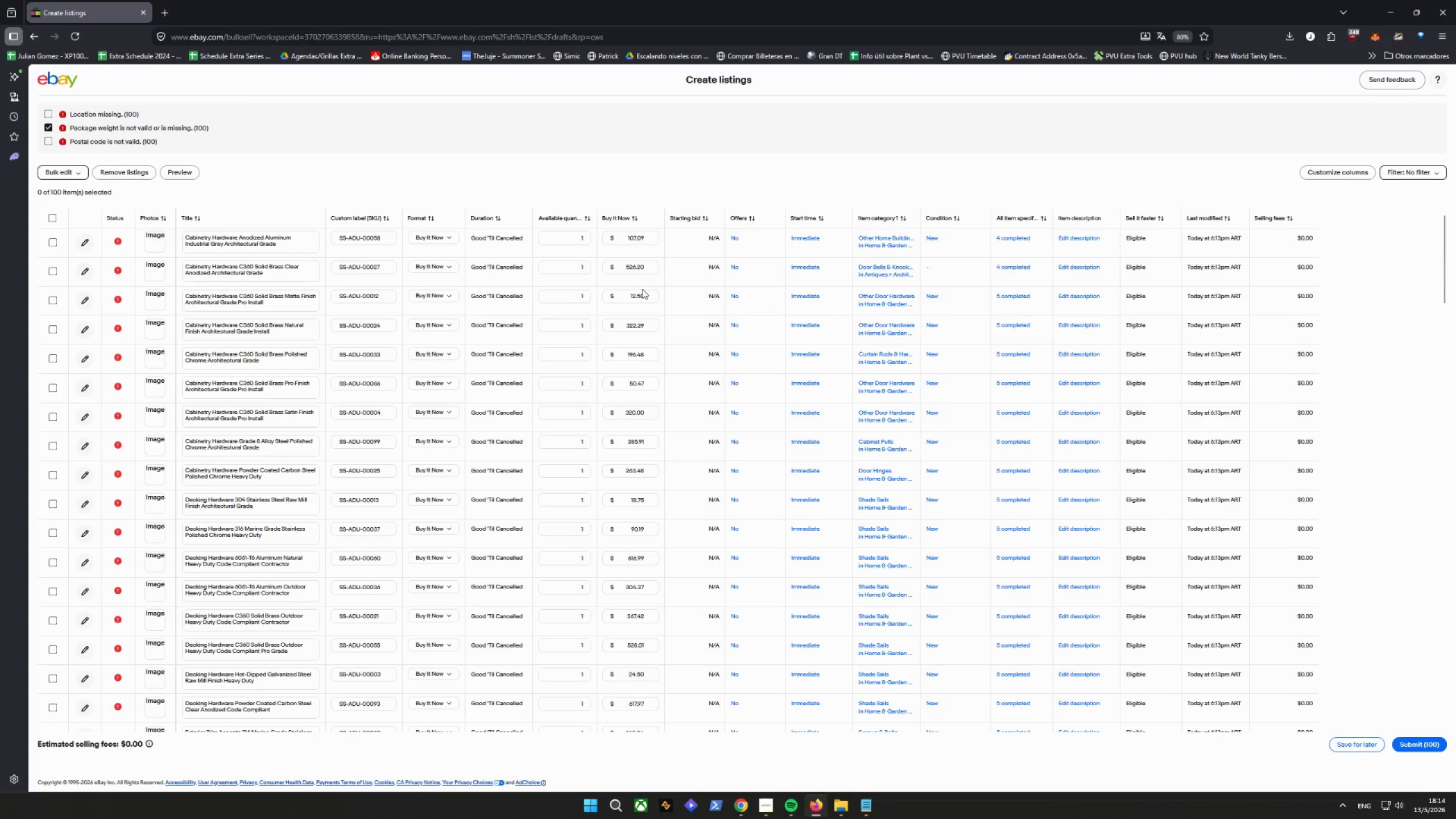 
scroll: coordinate [790, 224], scroll_direction: down, amount: 6.0
 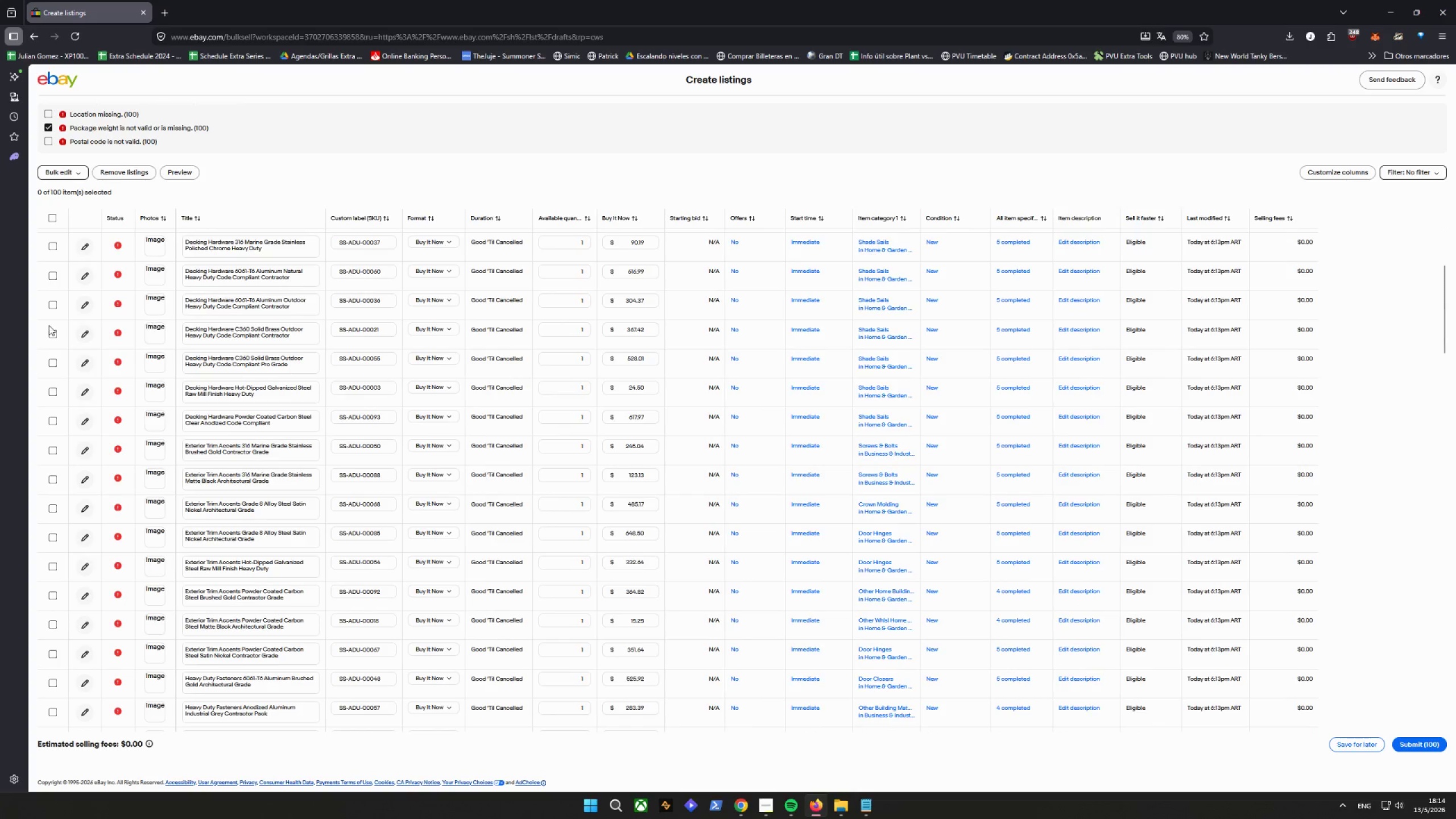 
scroll: coordinate [55, 313], scroll_direction: up, amount: 12.0
 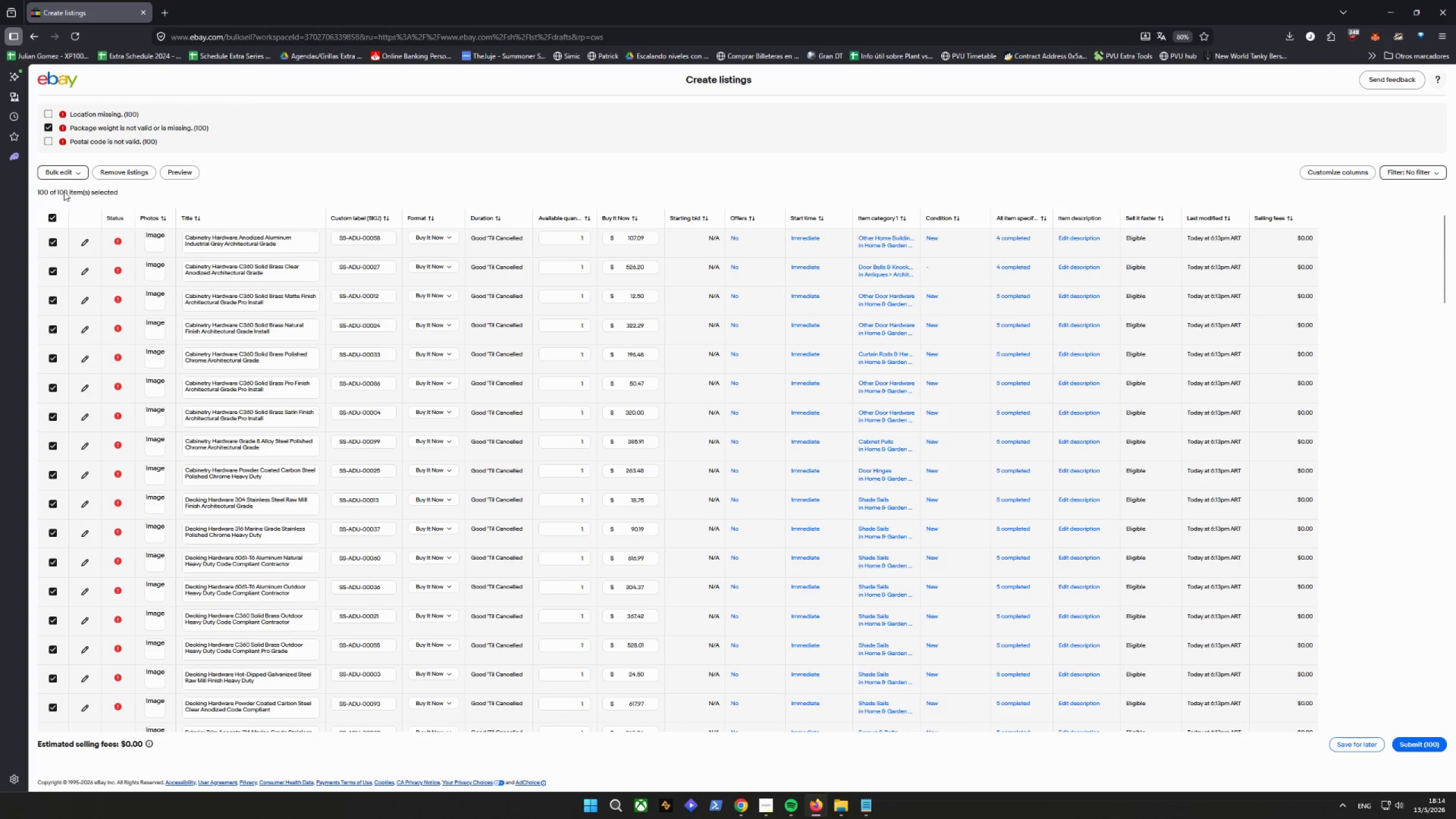 
double_click([77, 173])
 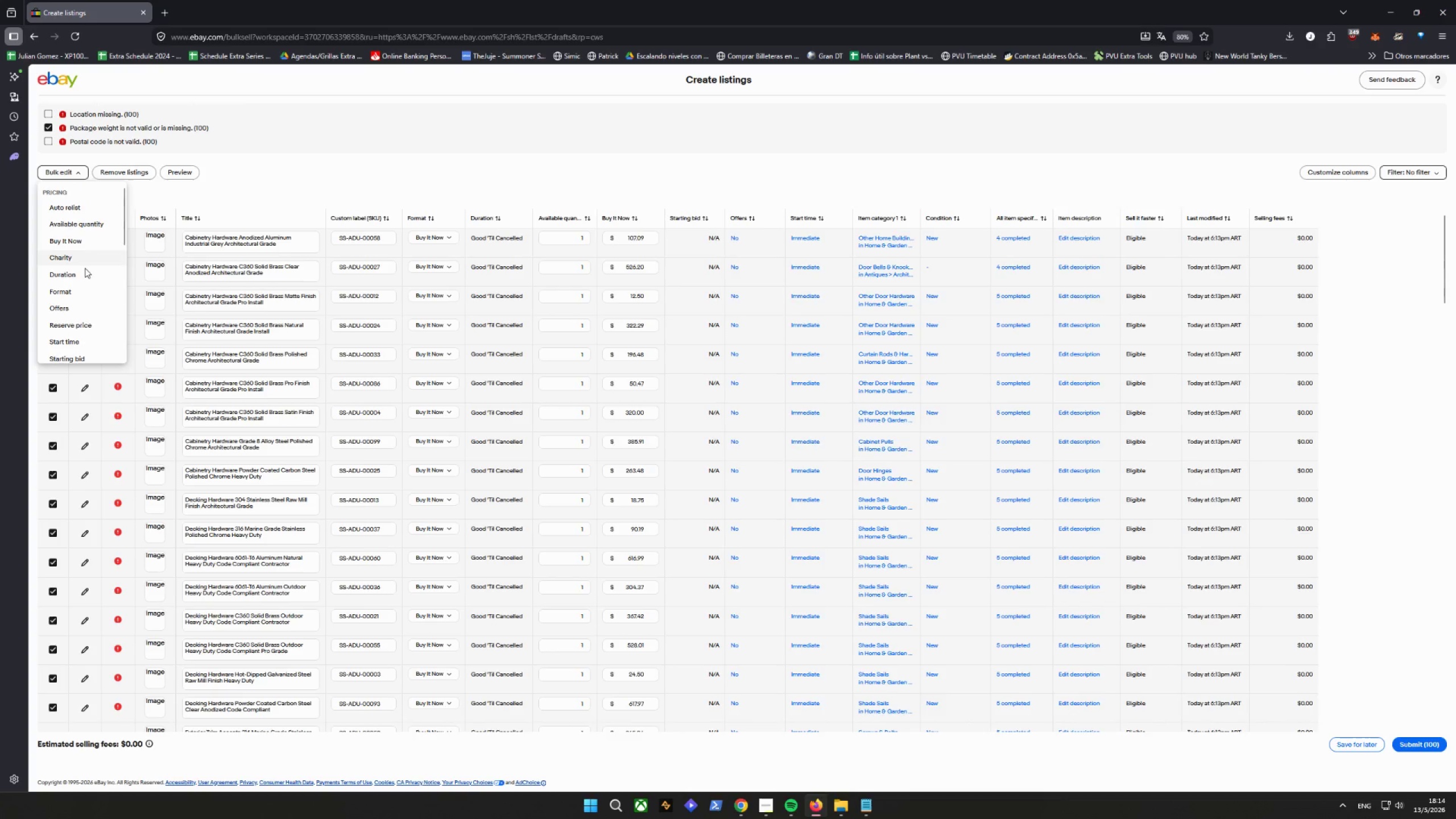 
scroll: coordinate [108, 258], scroll_direction: down, amount: 8.0
 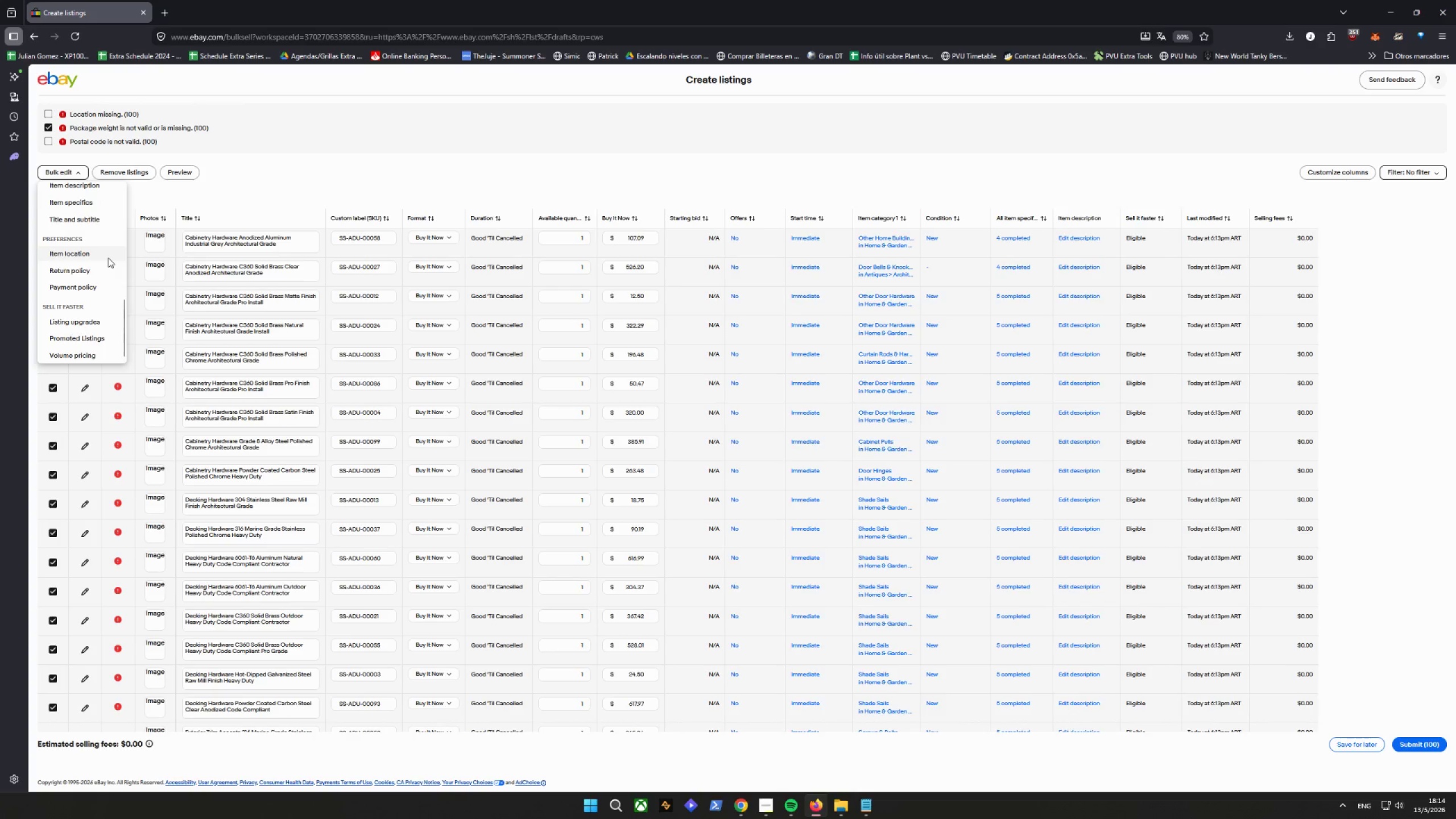 
scroll: coordinate [108, 258], scroll_direction: up, amount: 5.0
 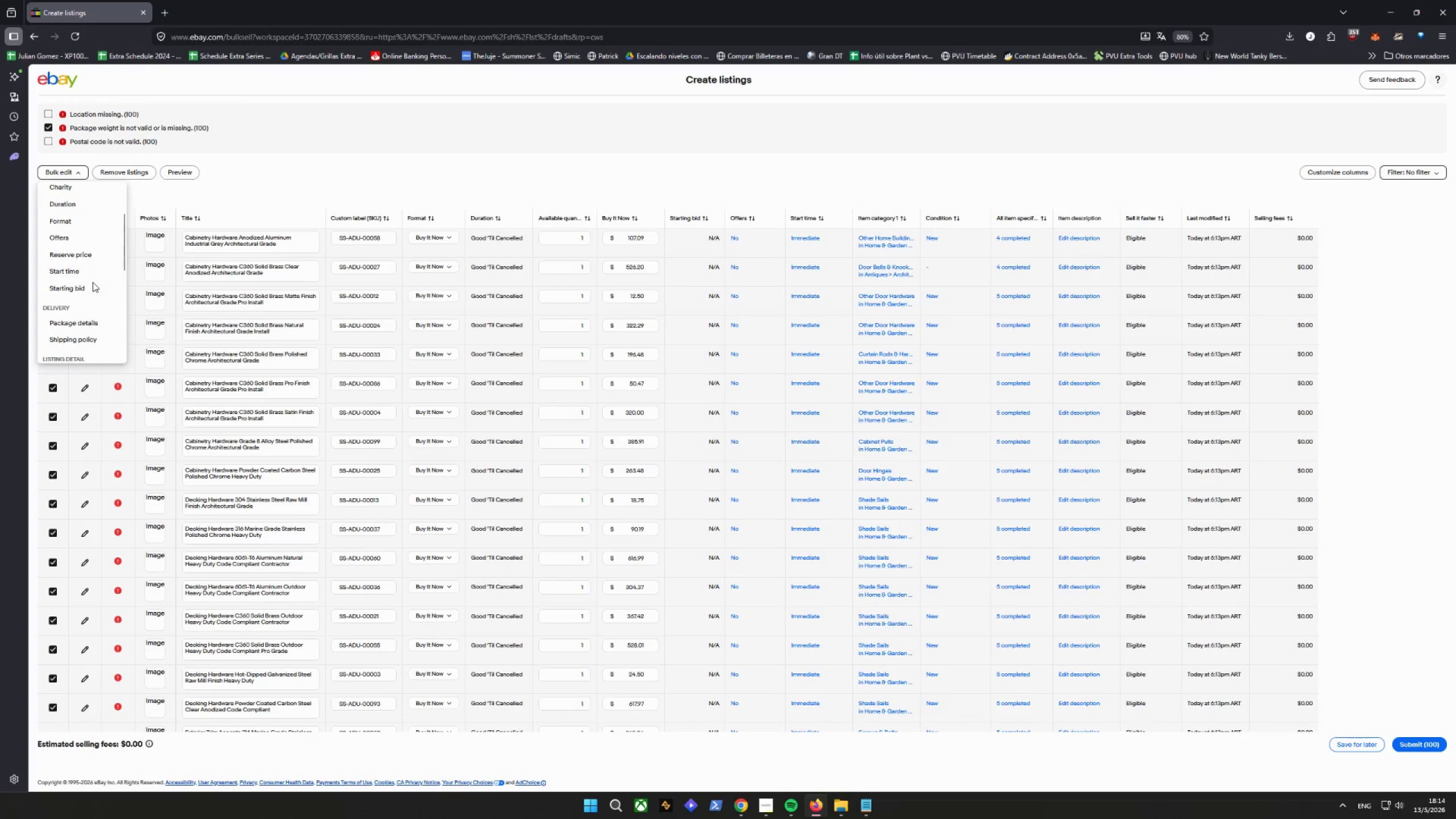 
scroll: coordinate [92, 296], scroll_direction: down, amount: 1.0
 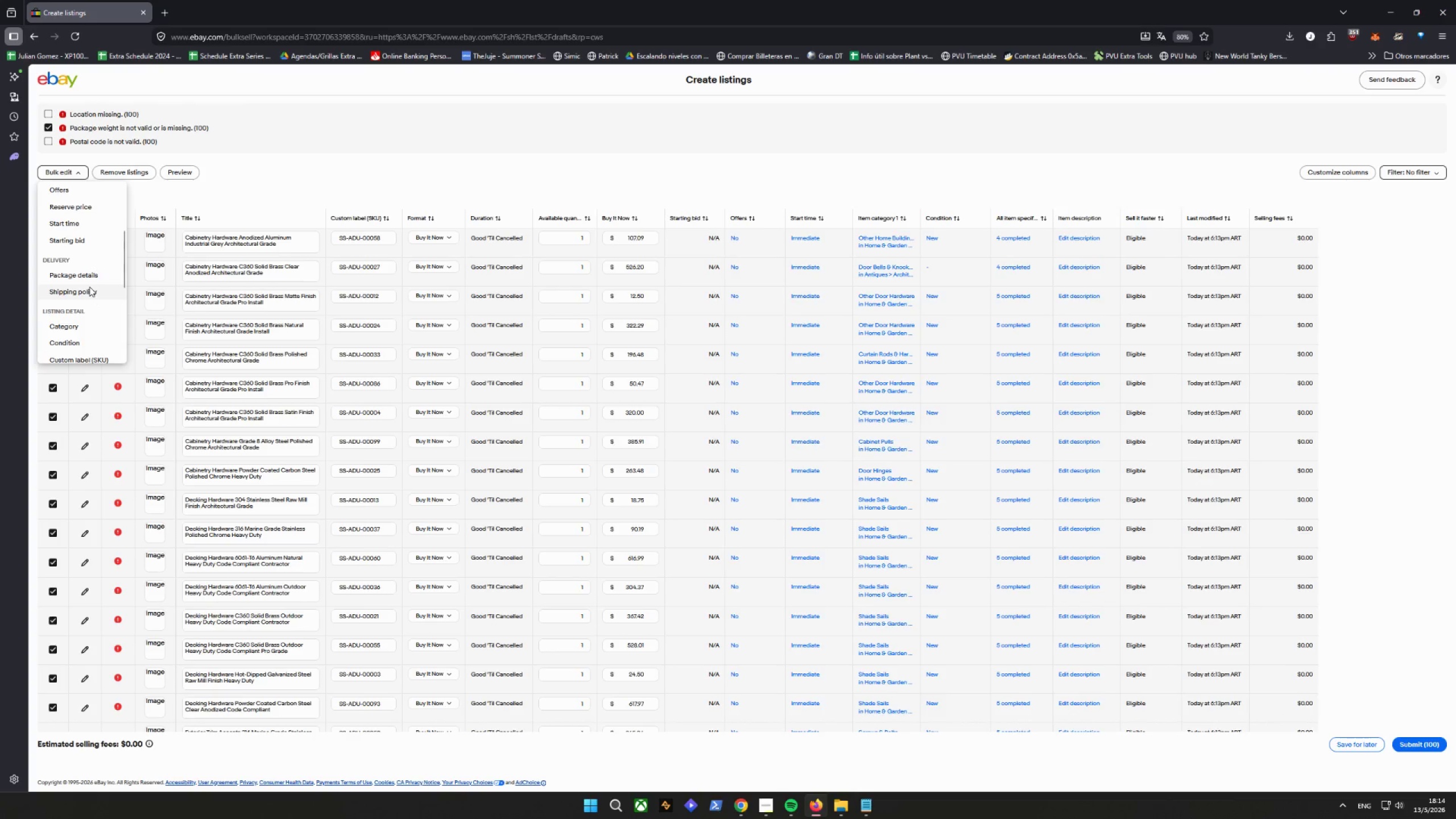 
left_click([88, 276])
 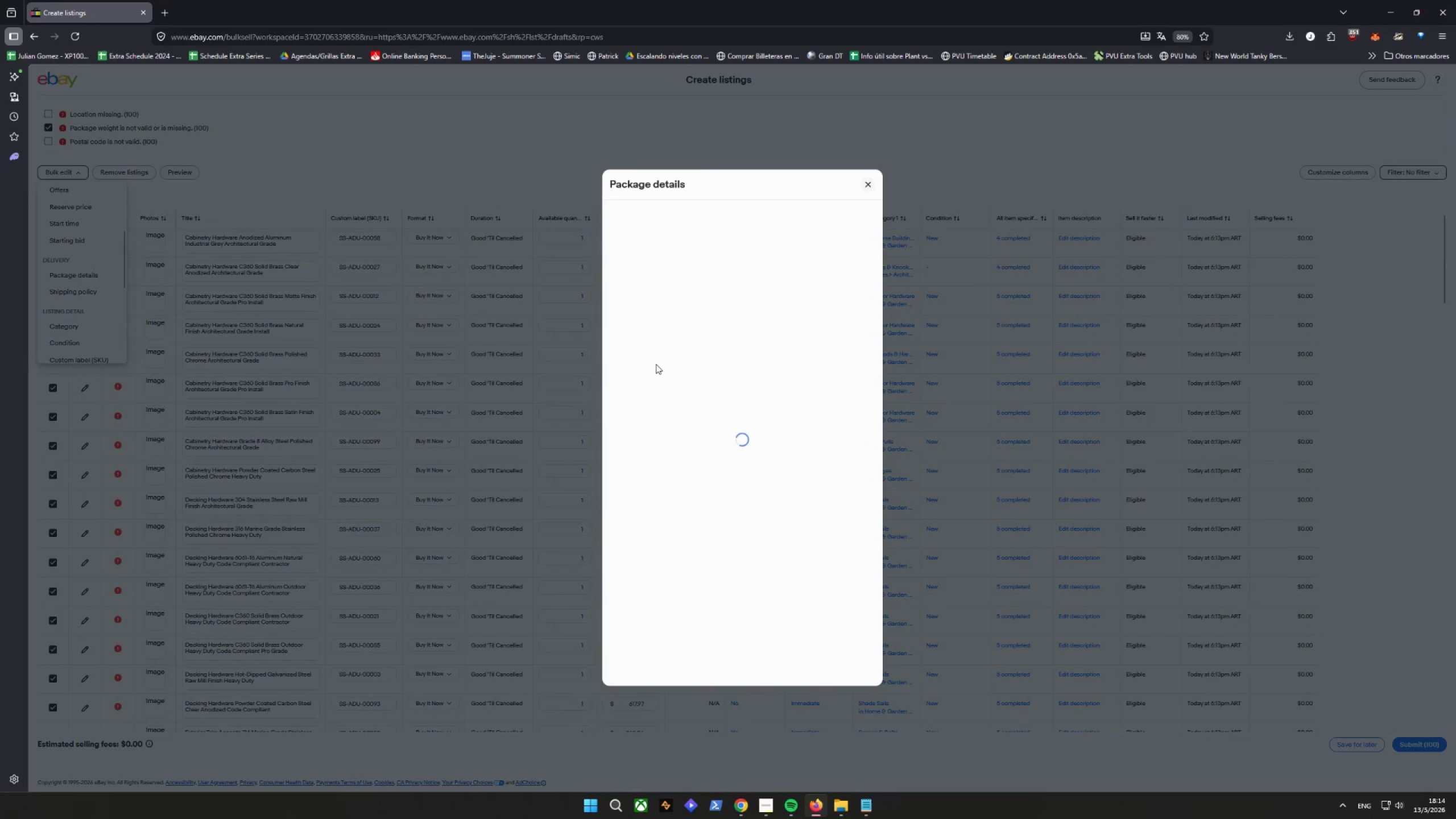 
mouse_move([714, 354])
 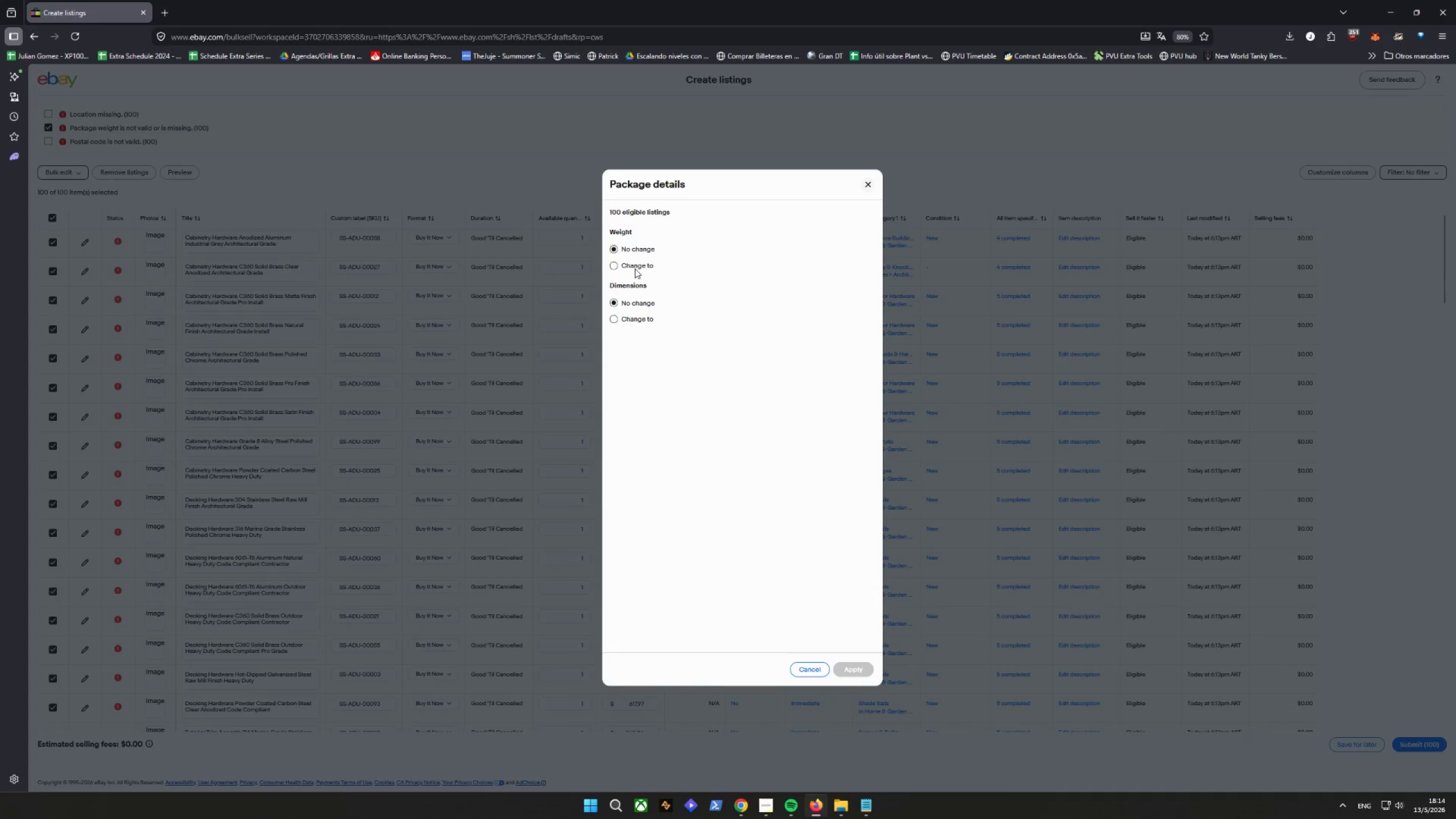 
left_click([635, 268])
 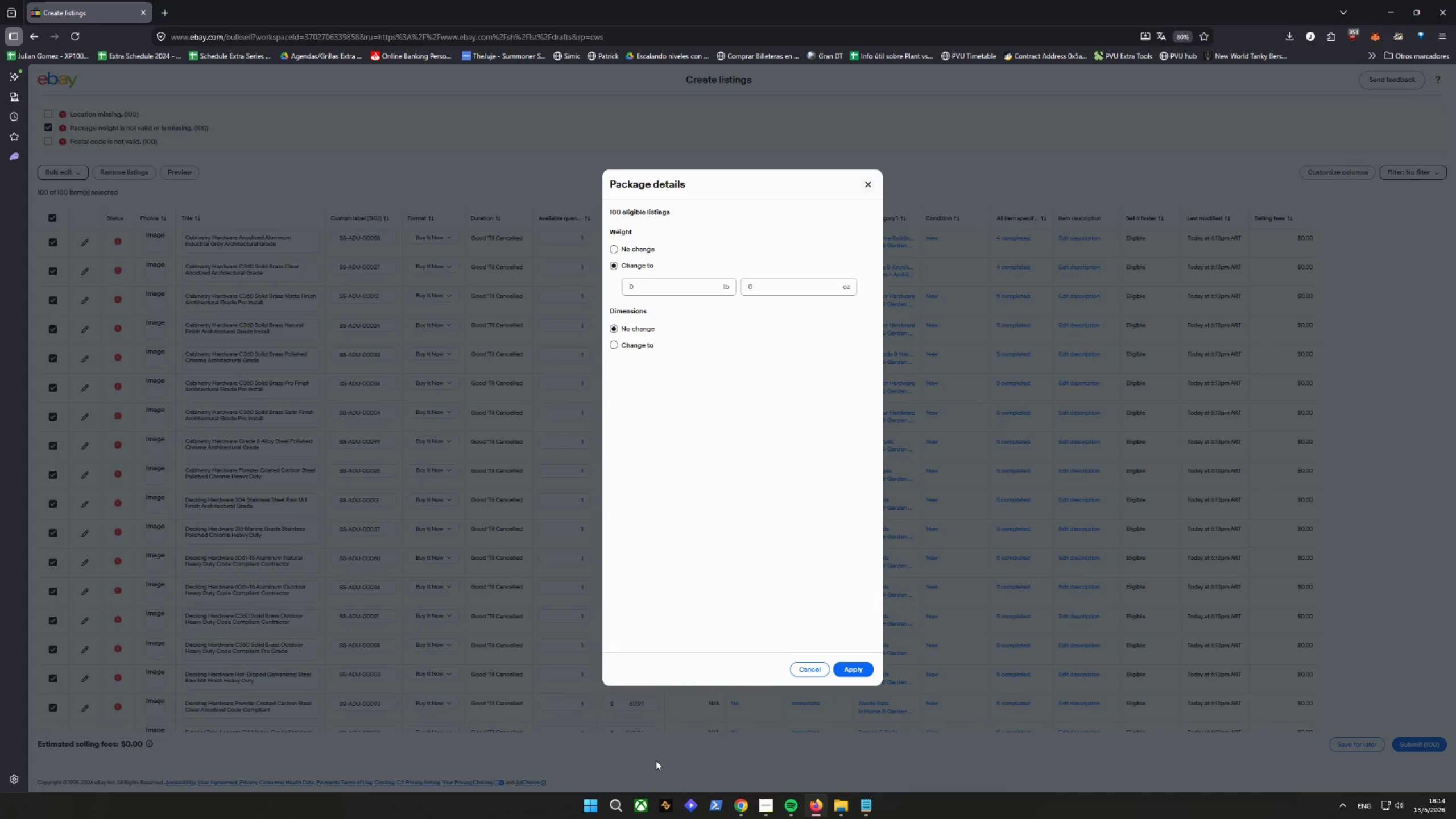 
wait(7.57)
 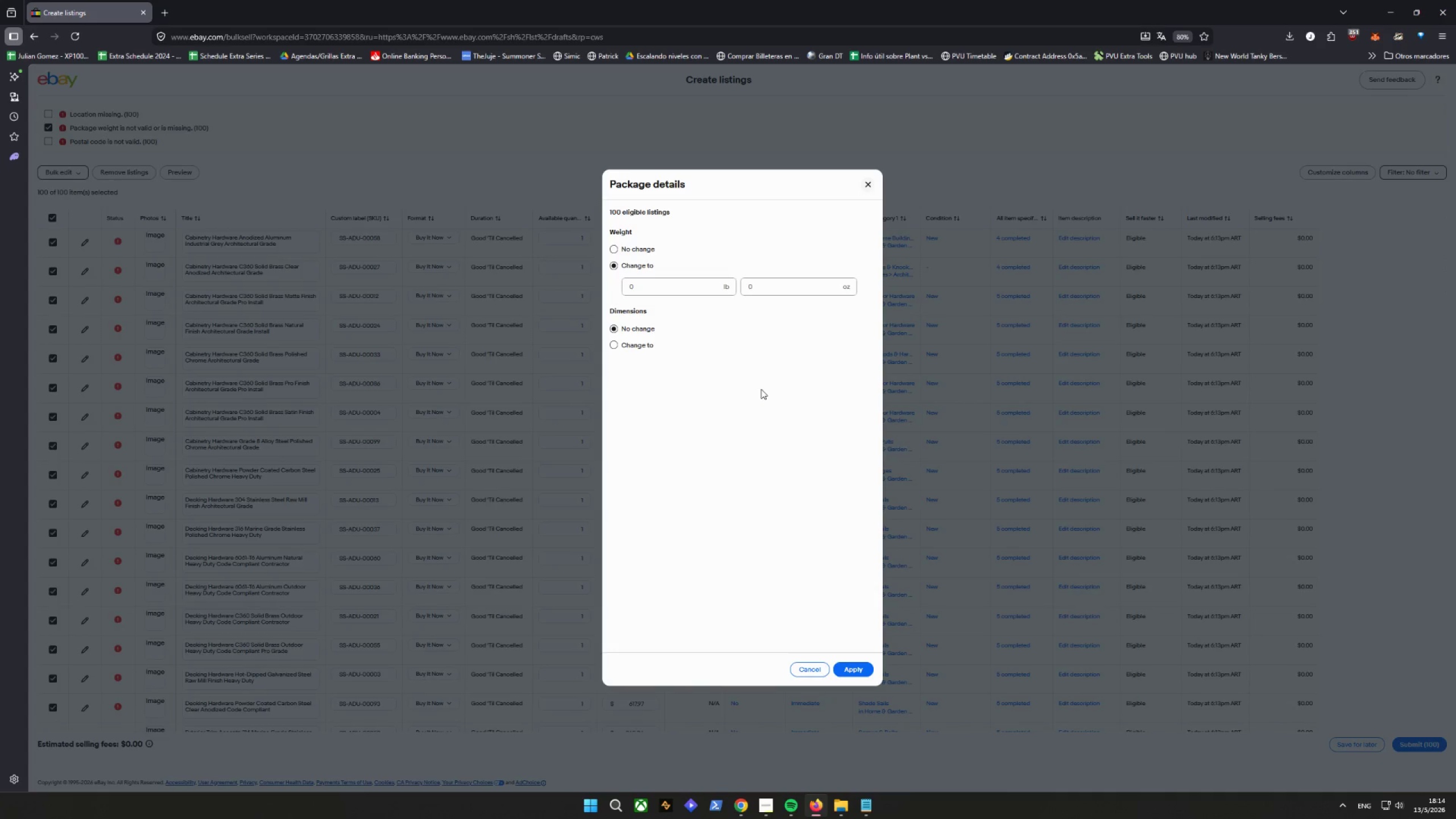 
left_click([590, 812])
 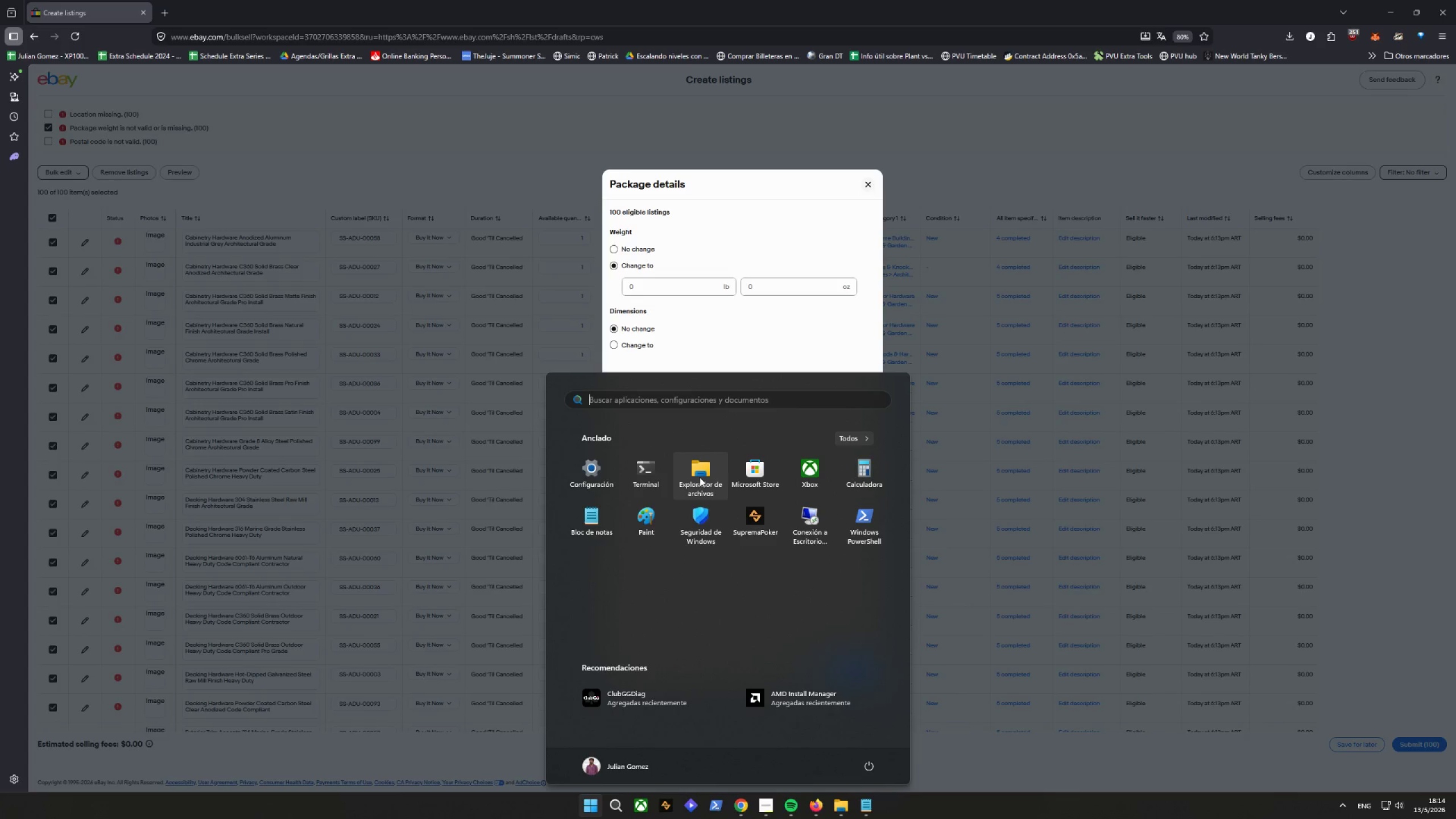 
wait(8.48)
 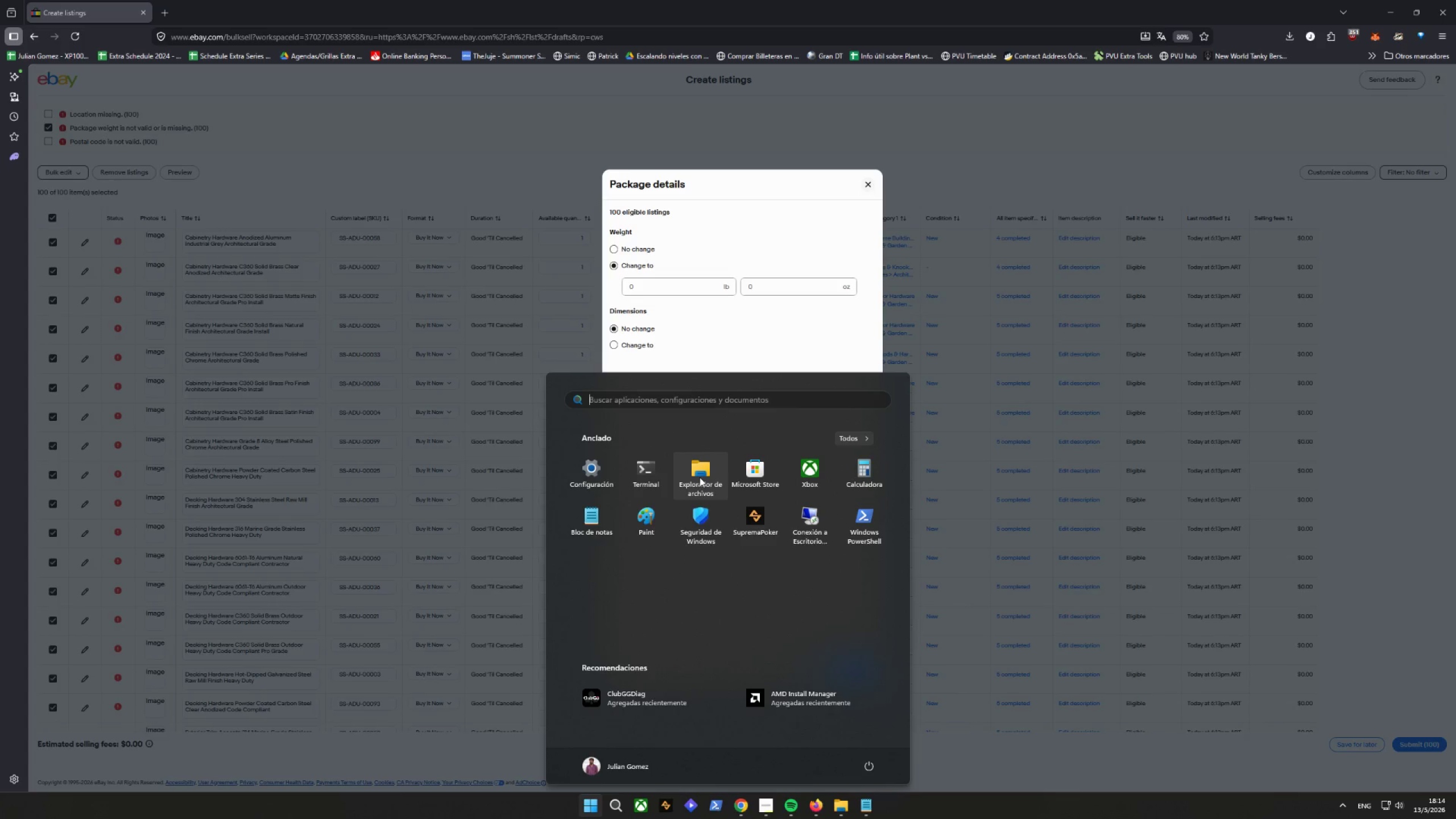 
left_click([700, 477])
 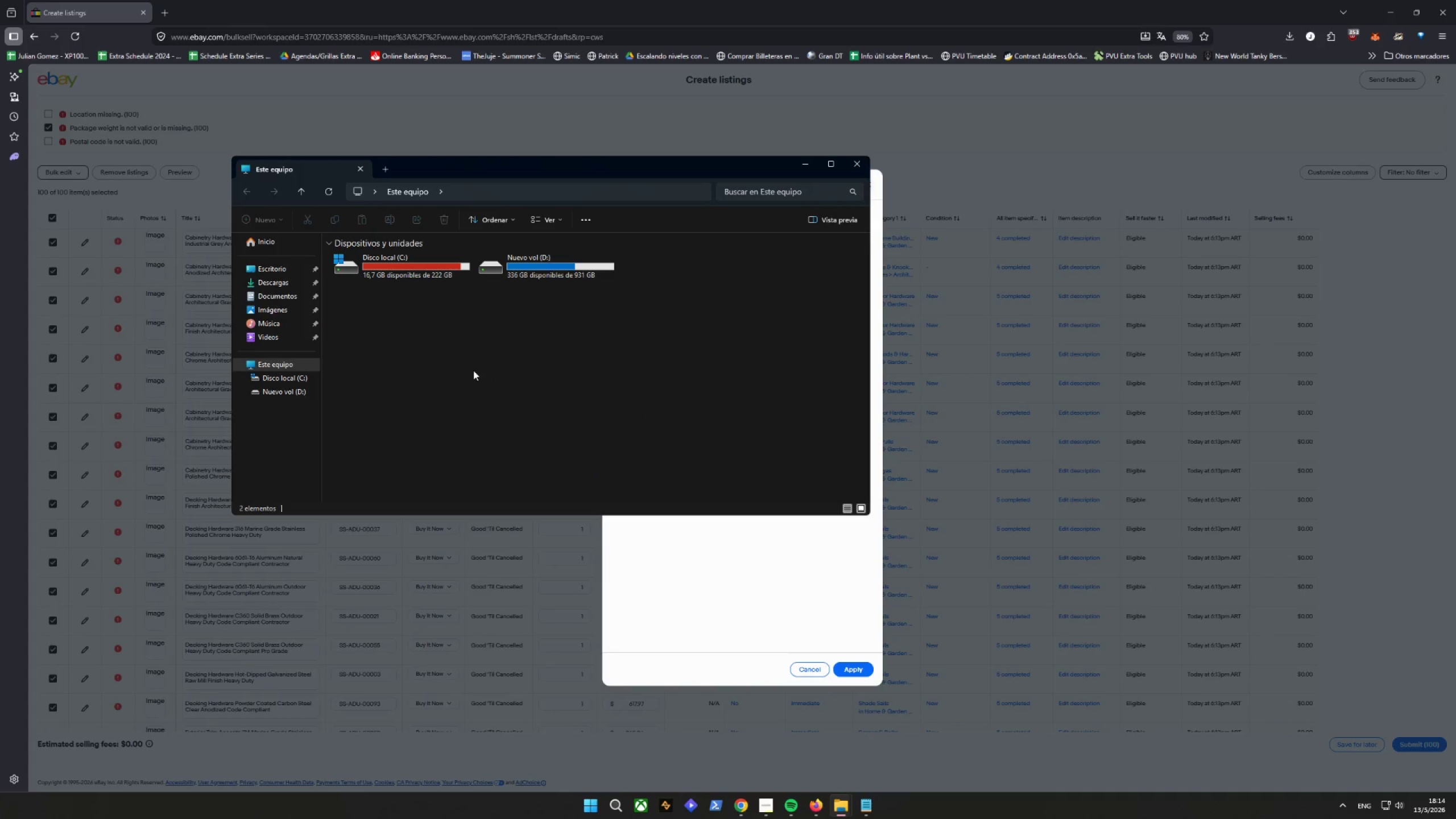 
left_click([433, 336])
 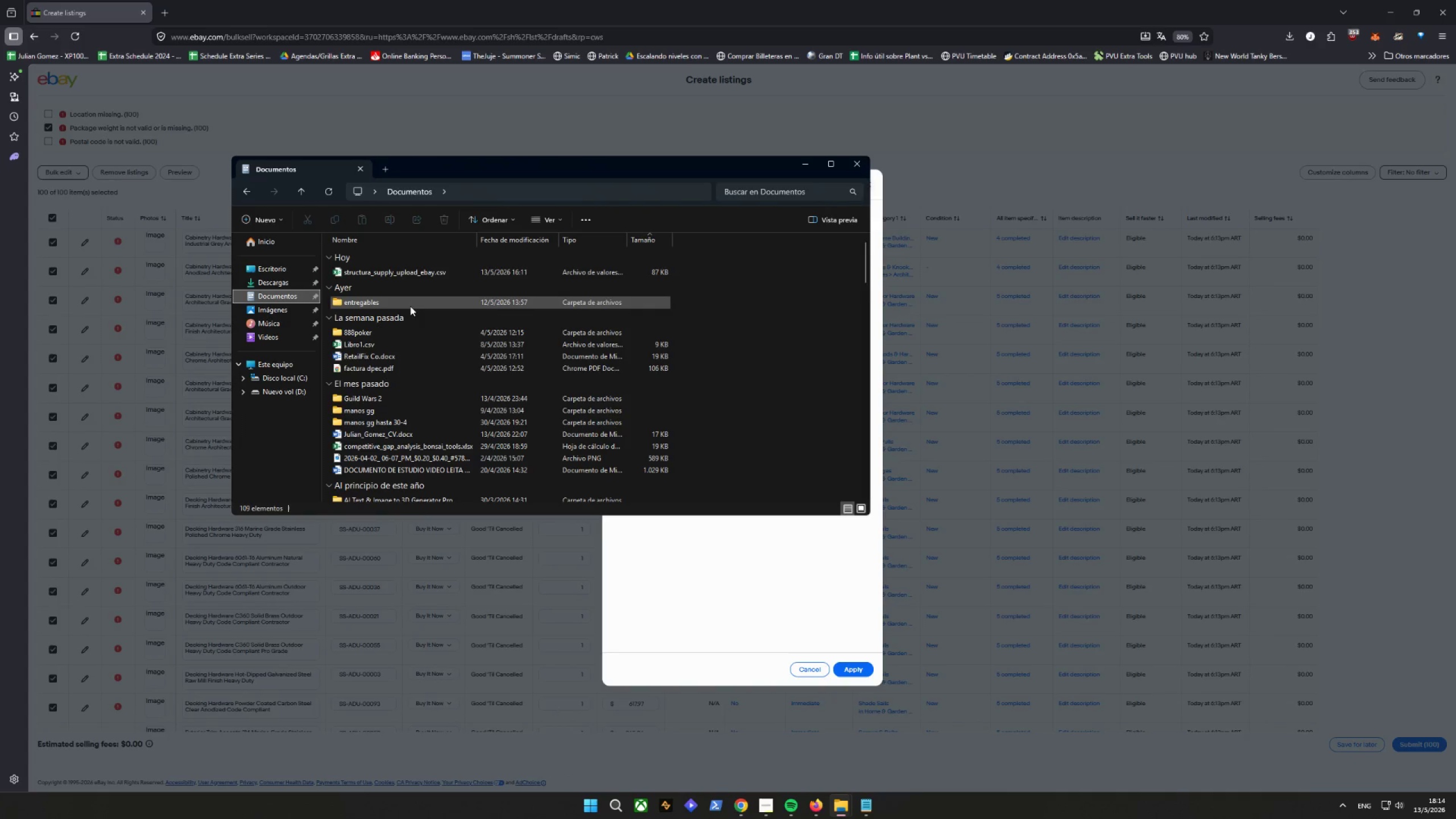 
double_click([410, 306])
 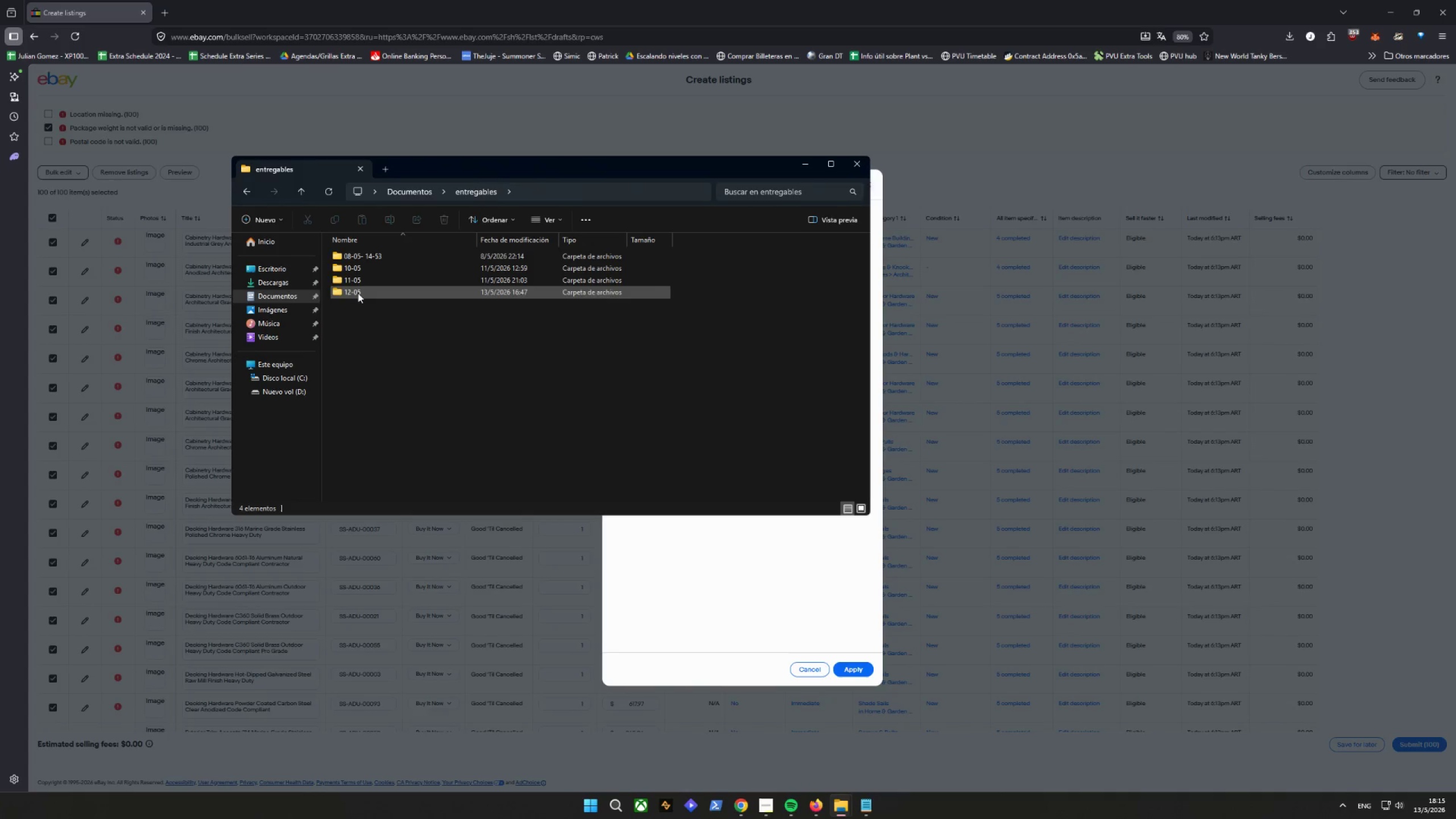 
double_click([358, 292])
 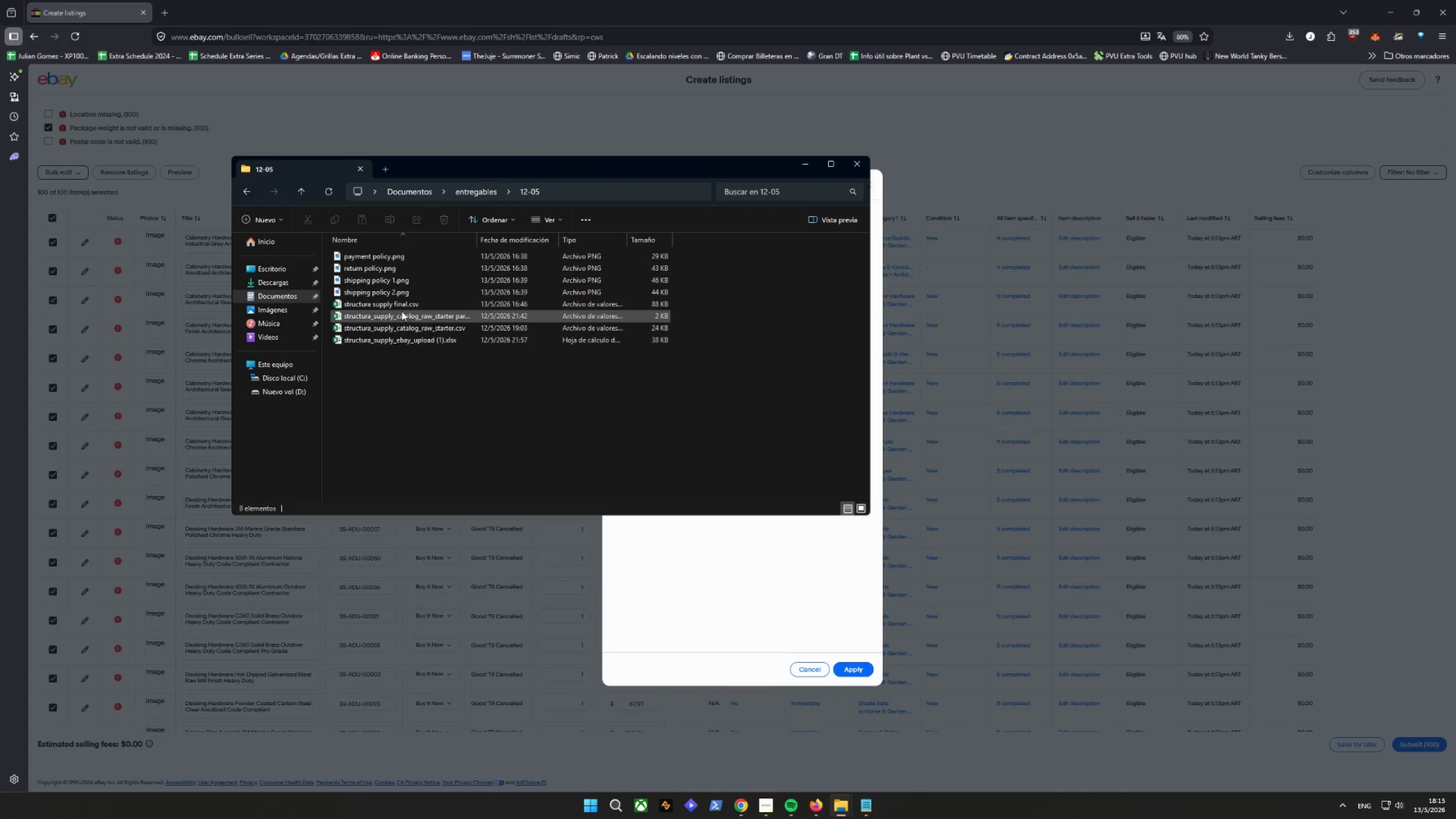 
double_click([395, 316])
 